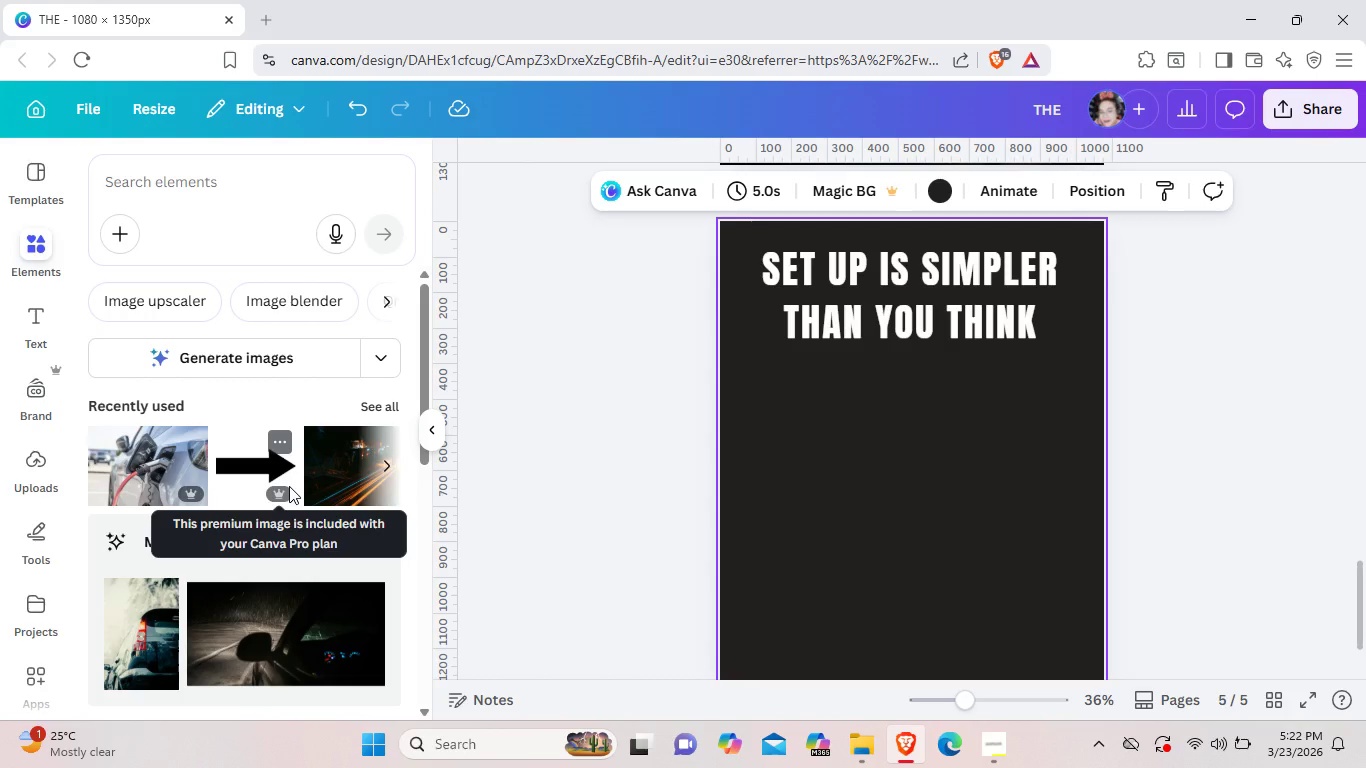 
left_click([377, 404])
 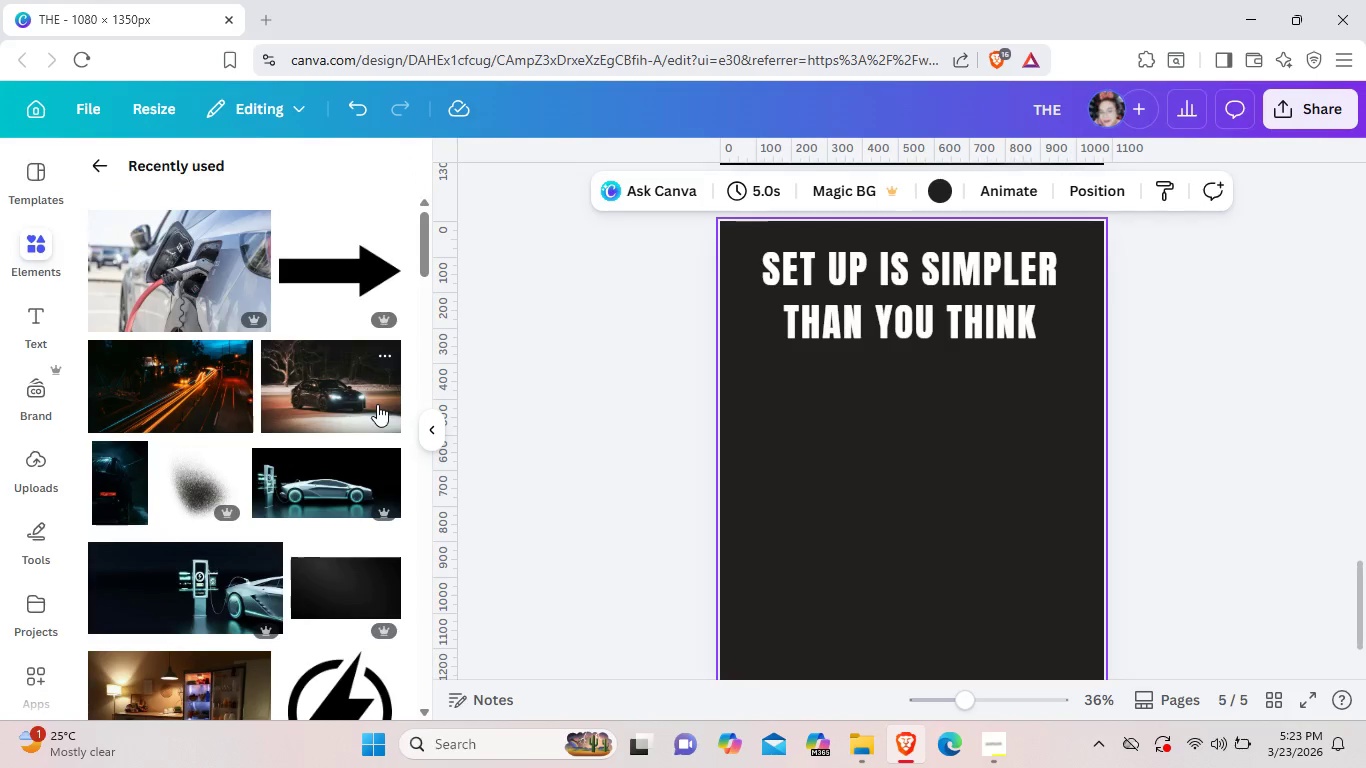 
wait(7.23)
 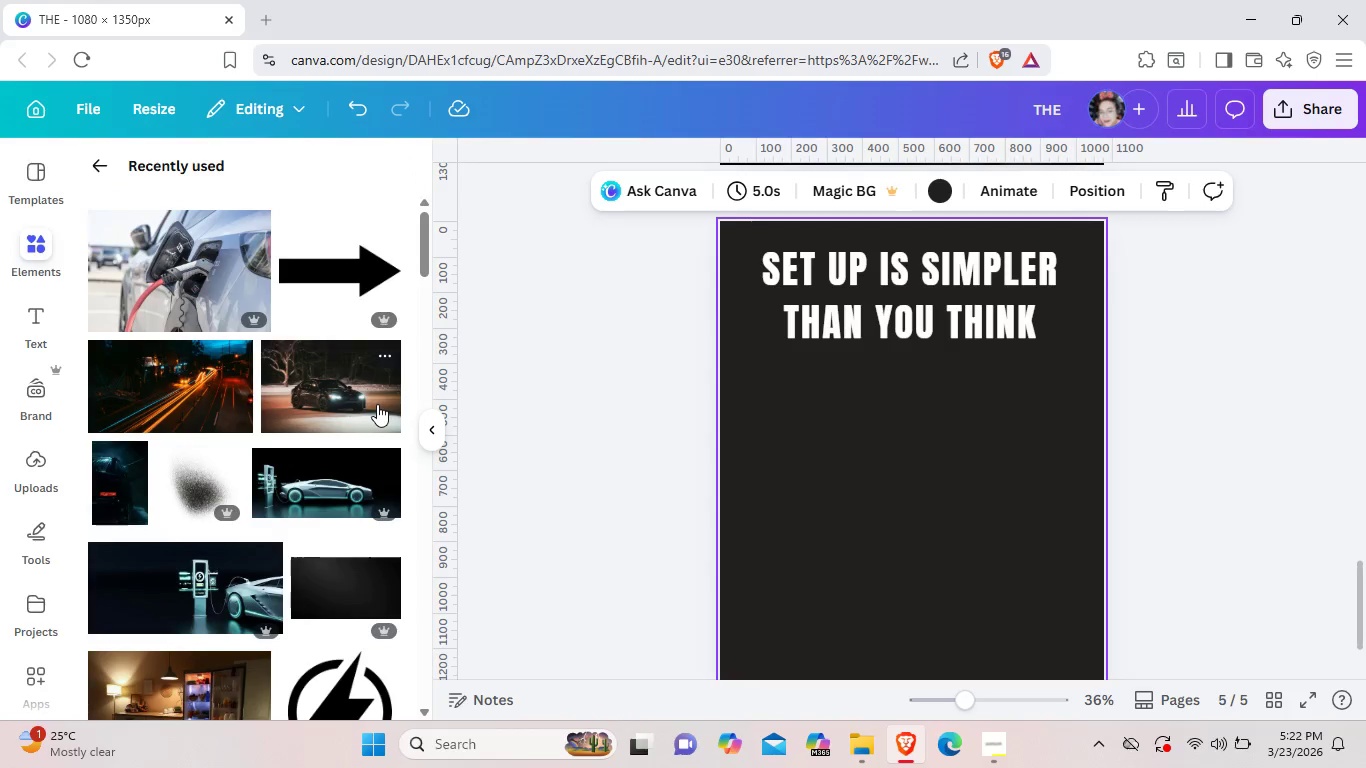 
left_click_drag(start_coordinate=[426, 267], to_coordinate=[424, 295])
 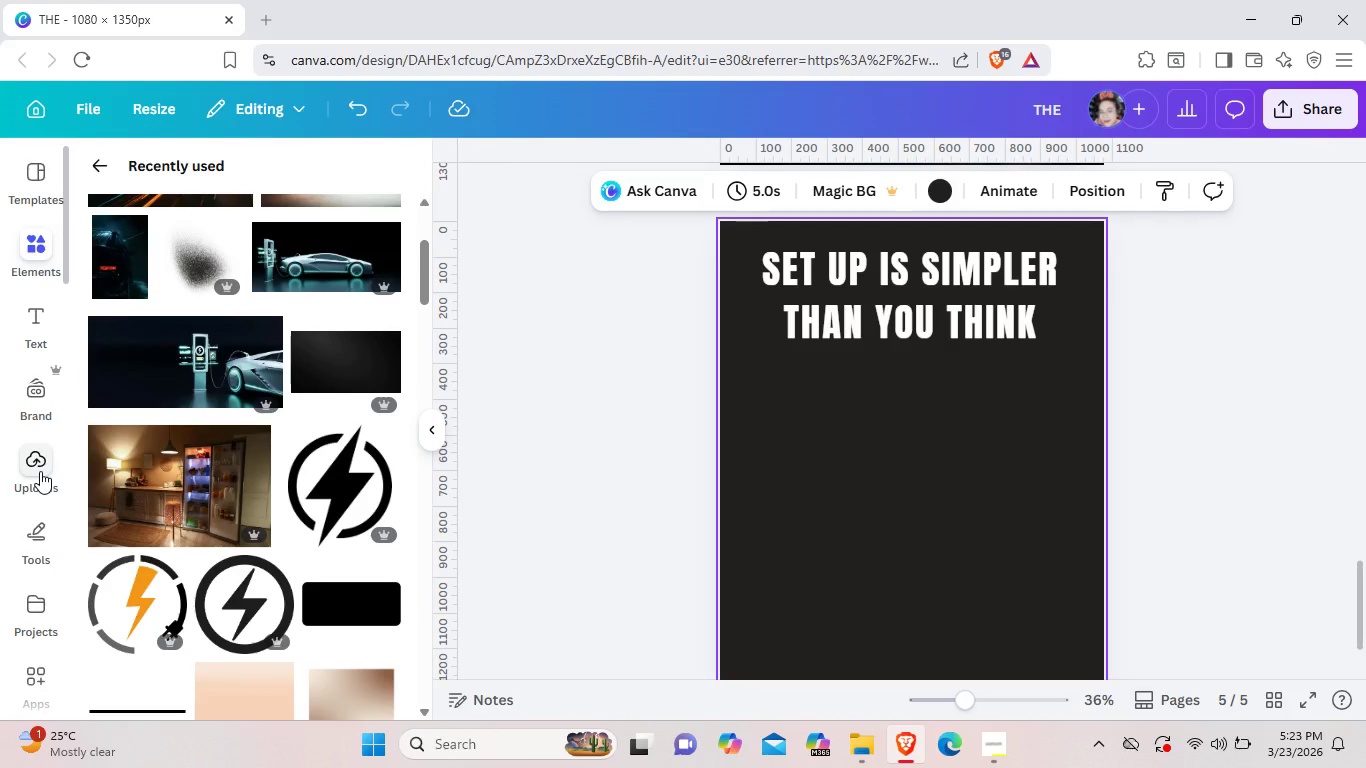 
left_click([40, 471])
 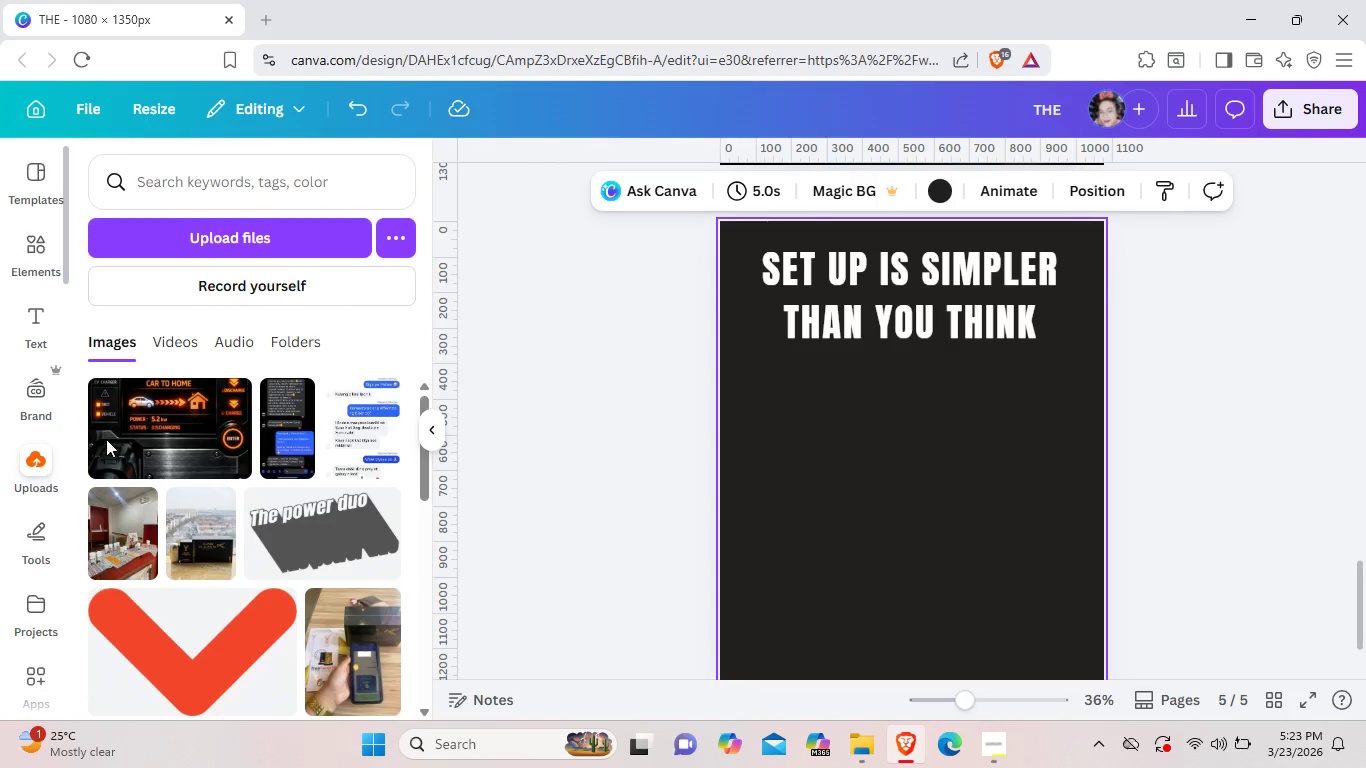 
left_click([176, 429])
 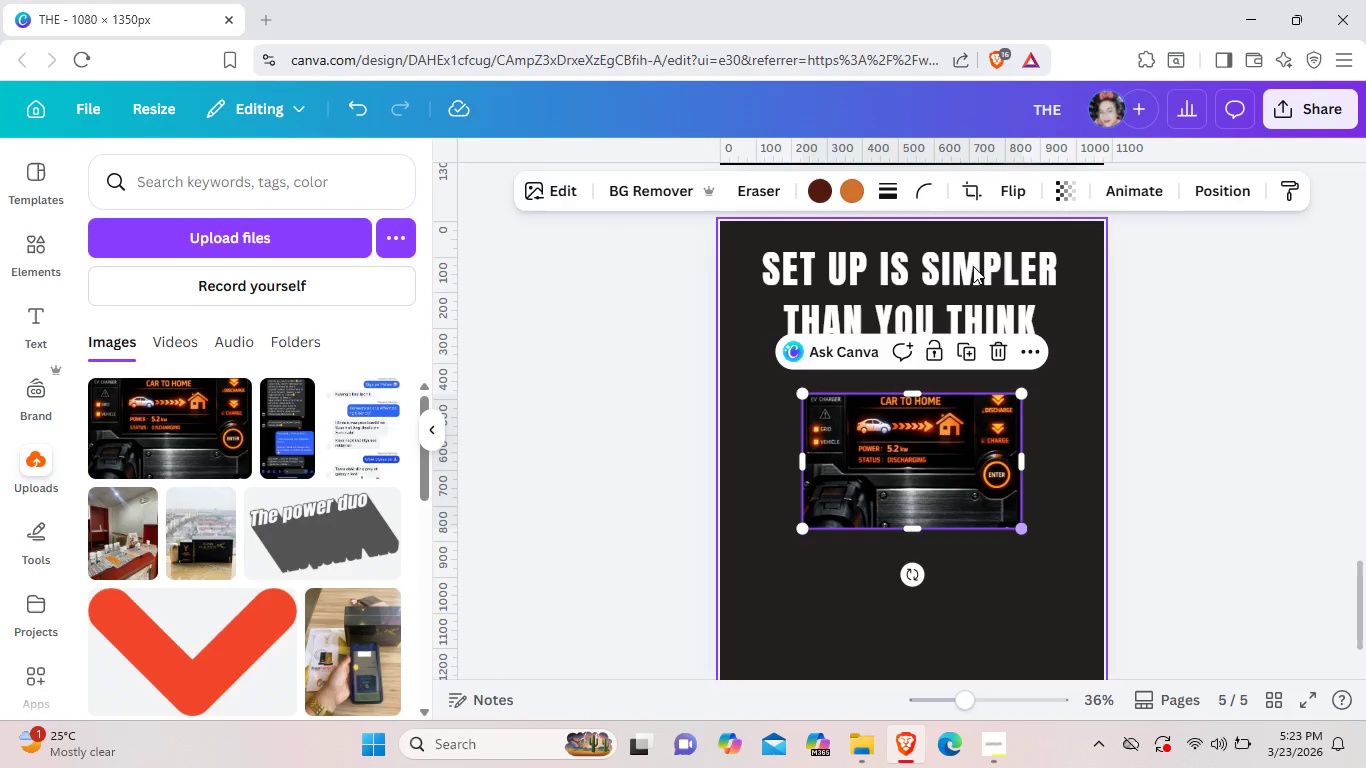 
left_click_drag(start_coordinate=[973, 265], to_coordinate=[979, 562])
 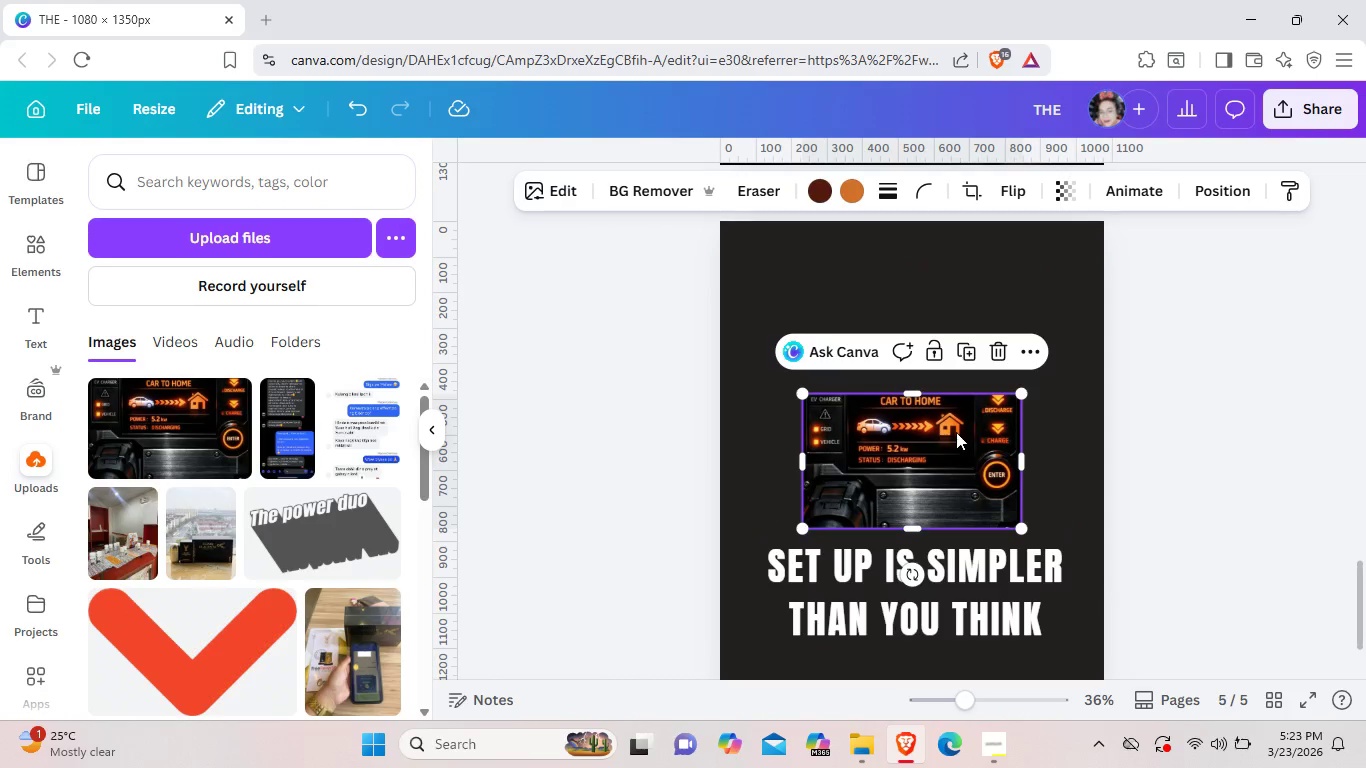 
left_click([956, 432])
 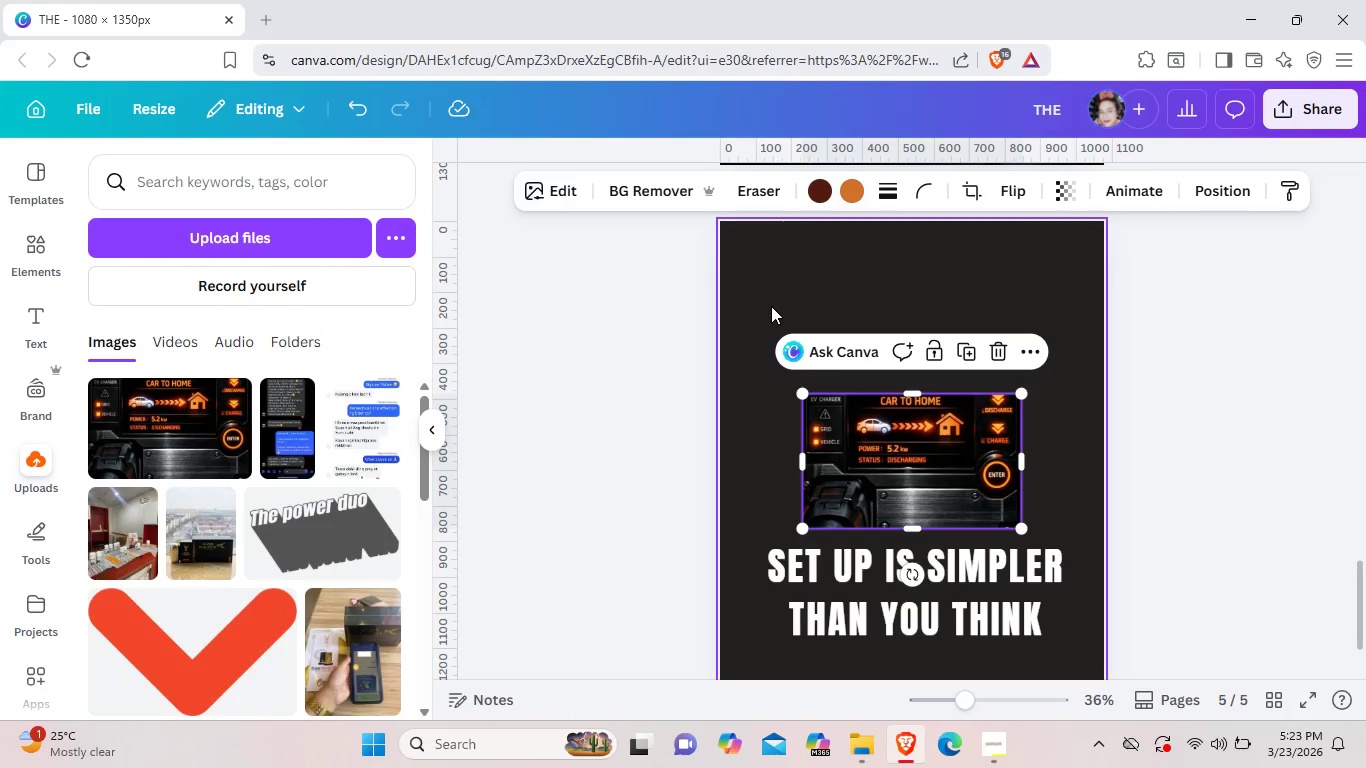 
left_click([771, 306])
 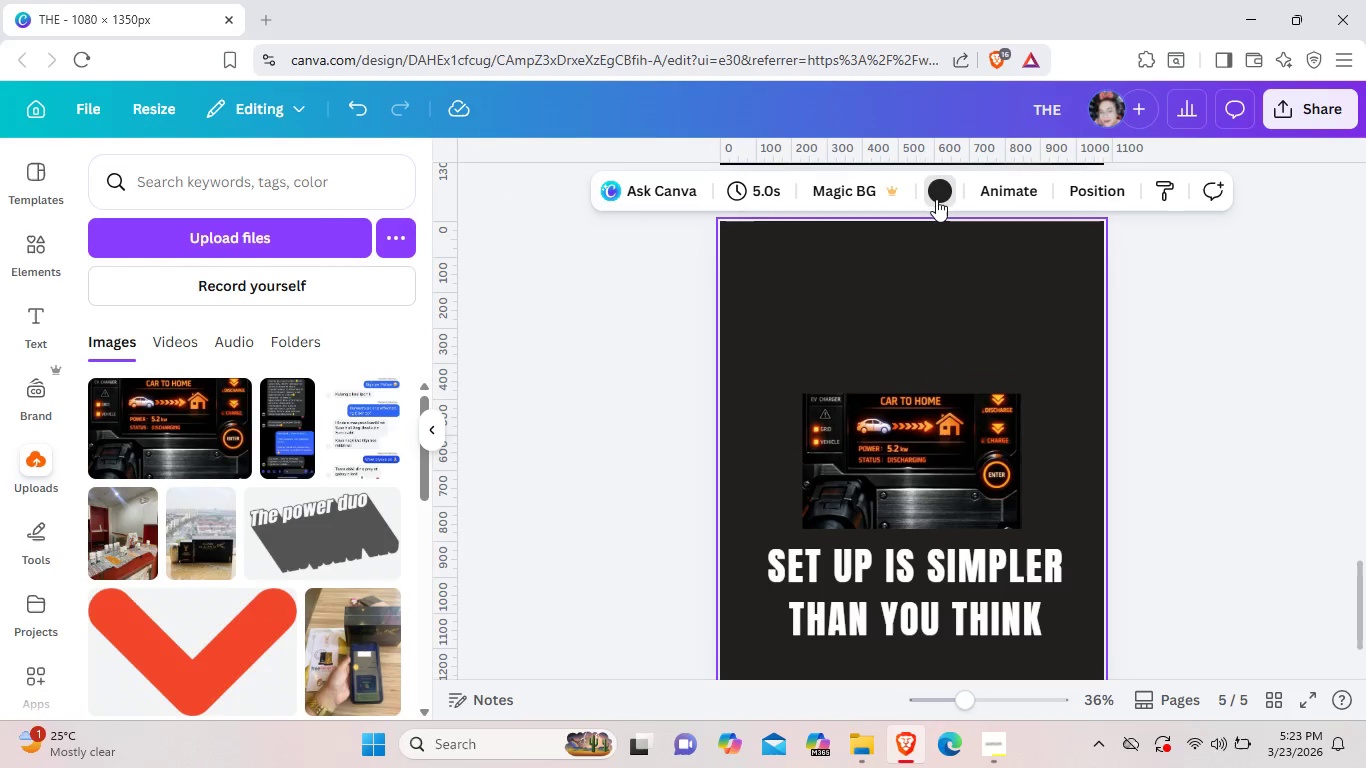 
left_click([936, 199])
 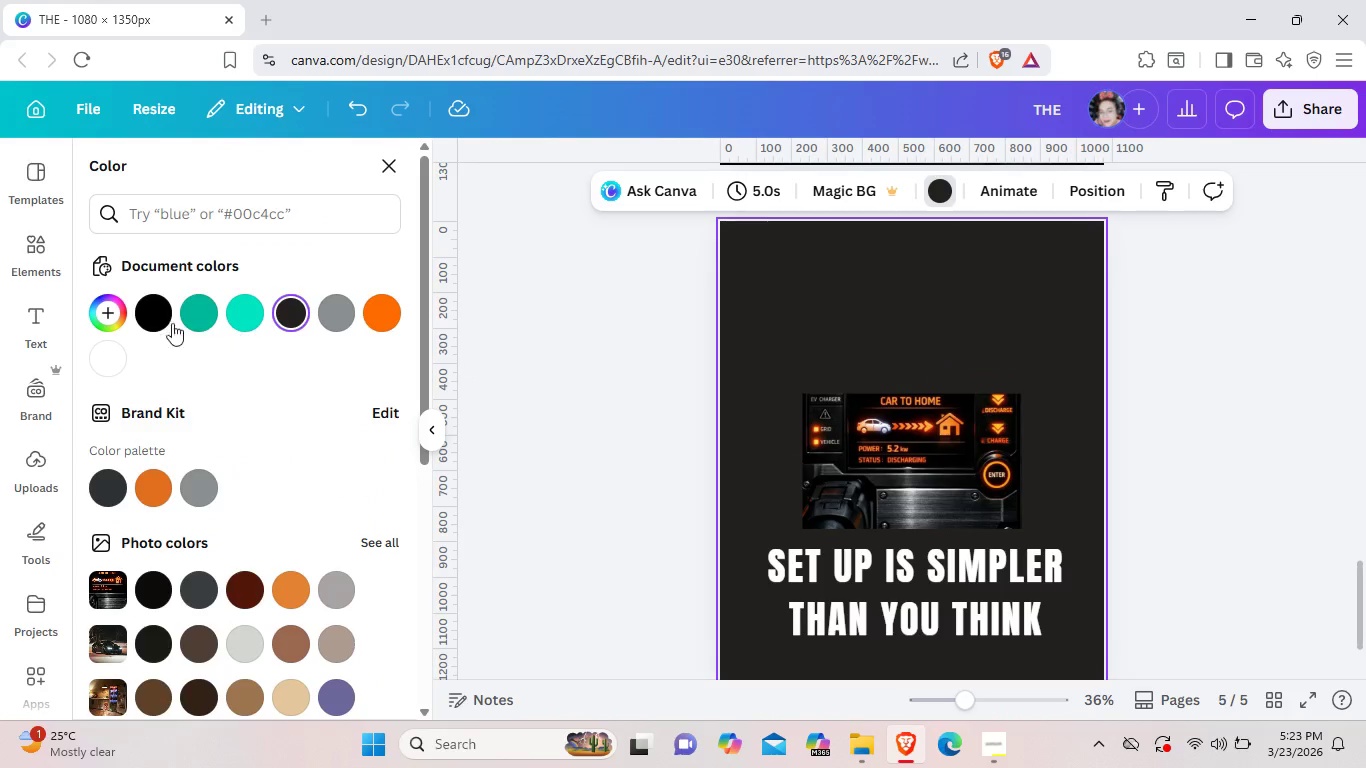 
left_click([149, 315])
 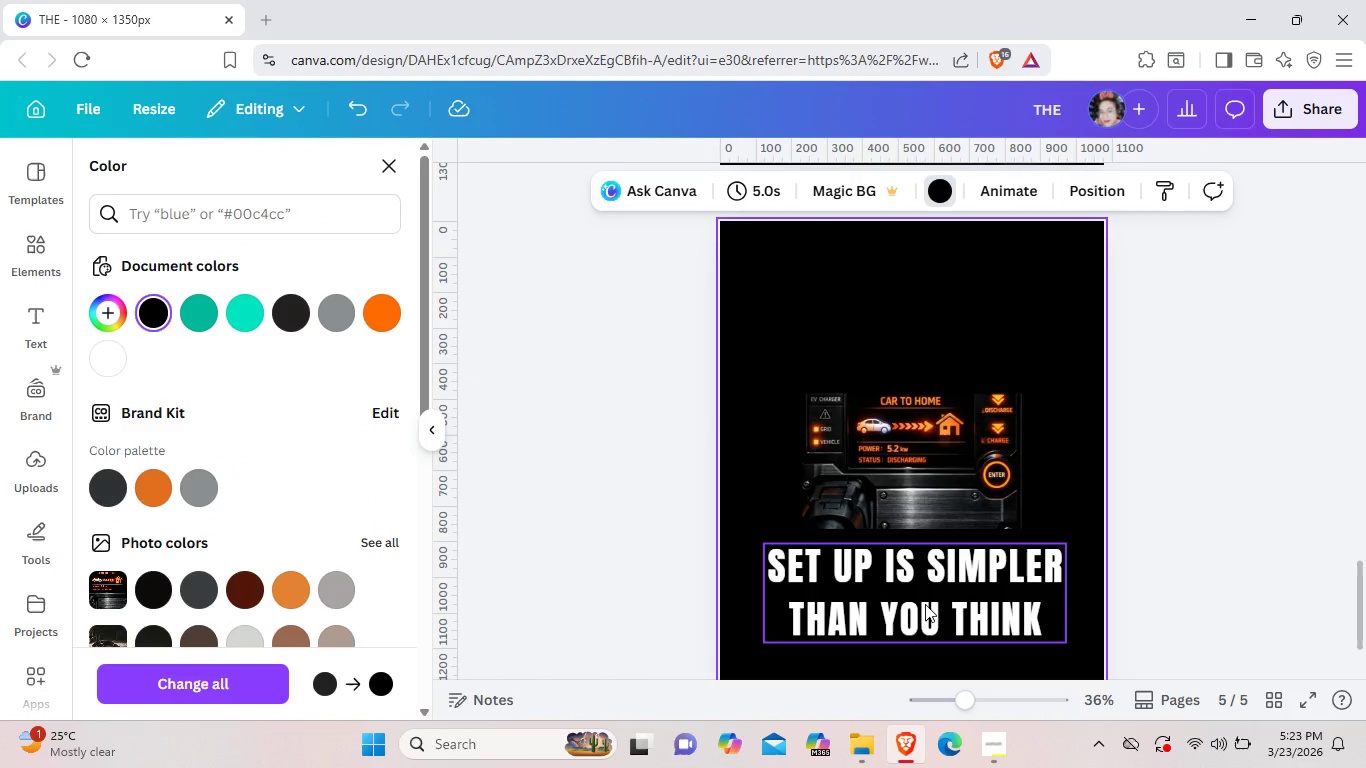 
left_click_drag(start_coordinate=[925, 604], to_coordinate=[924, 312])
 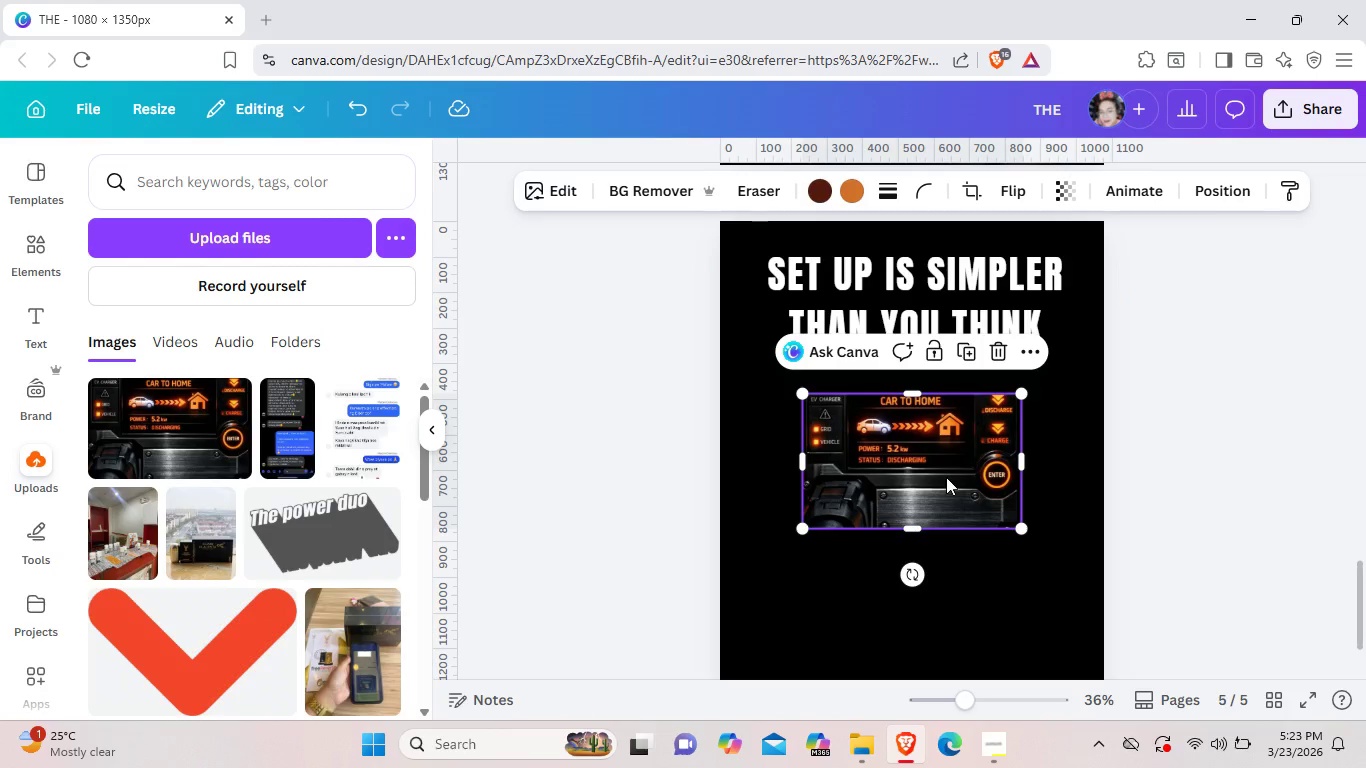 
left_click([946, 477])
 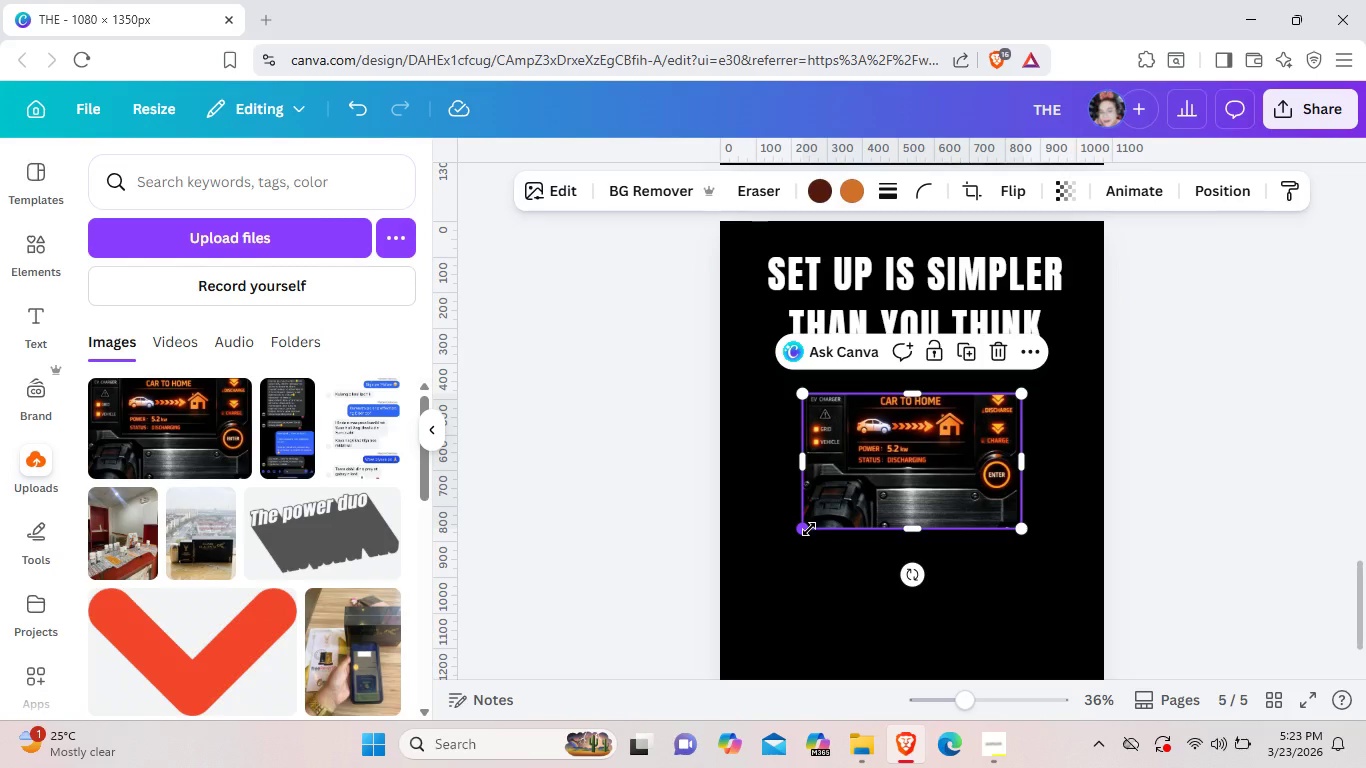 
left_click_drag(start_coordinate=[809, 529], to_coordinate=[718, 518])
 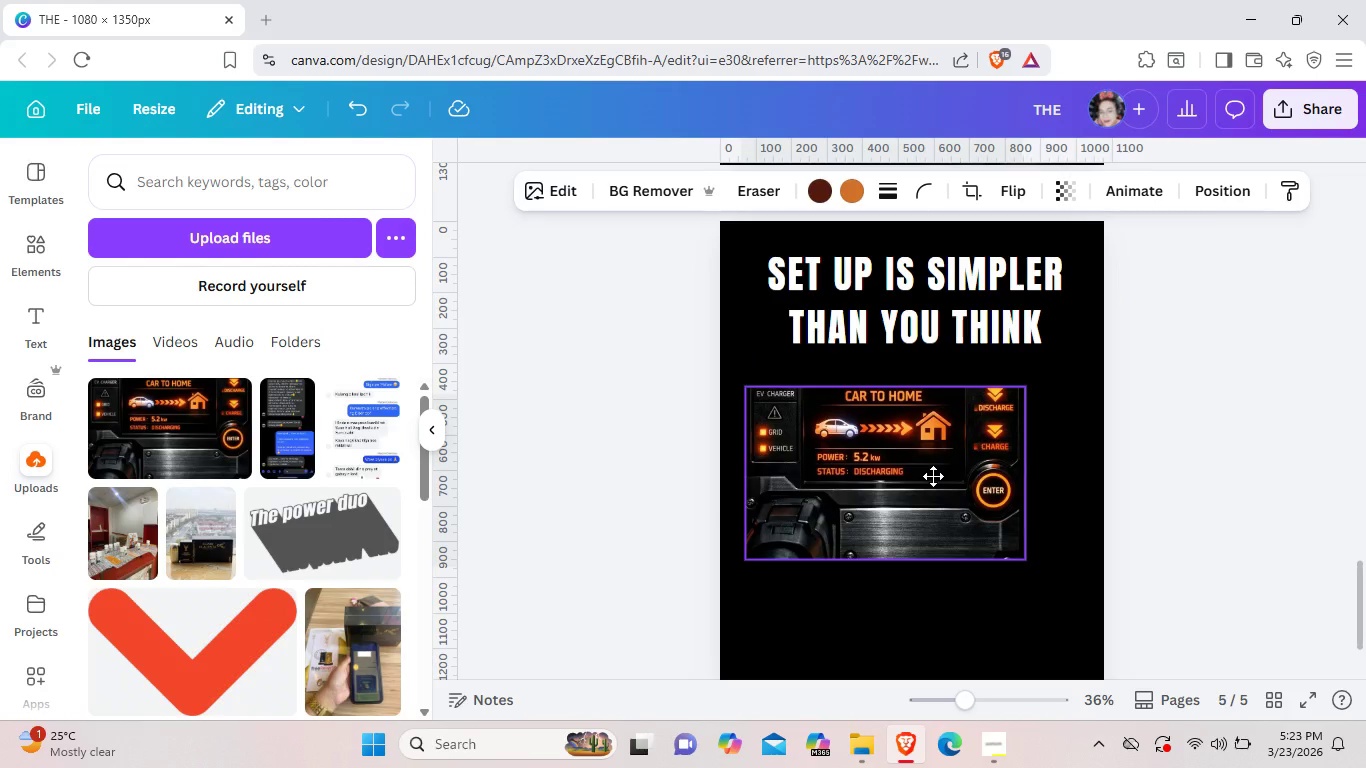 
left_click_drag(start_coordinate=[926, 499], to_coordinate=[946, 476])
 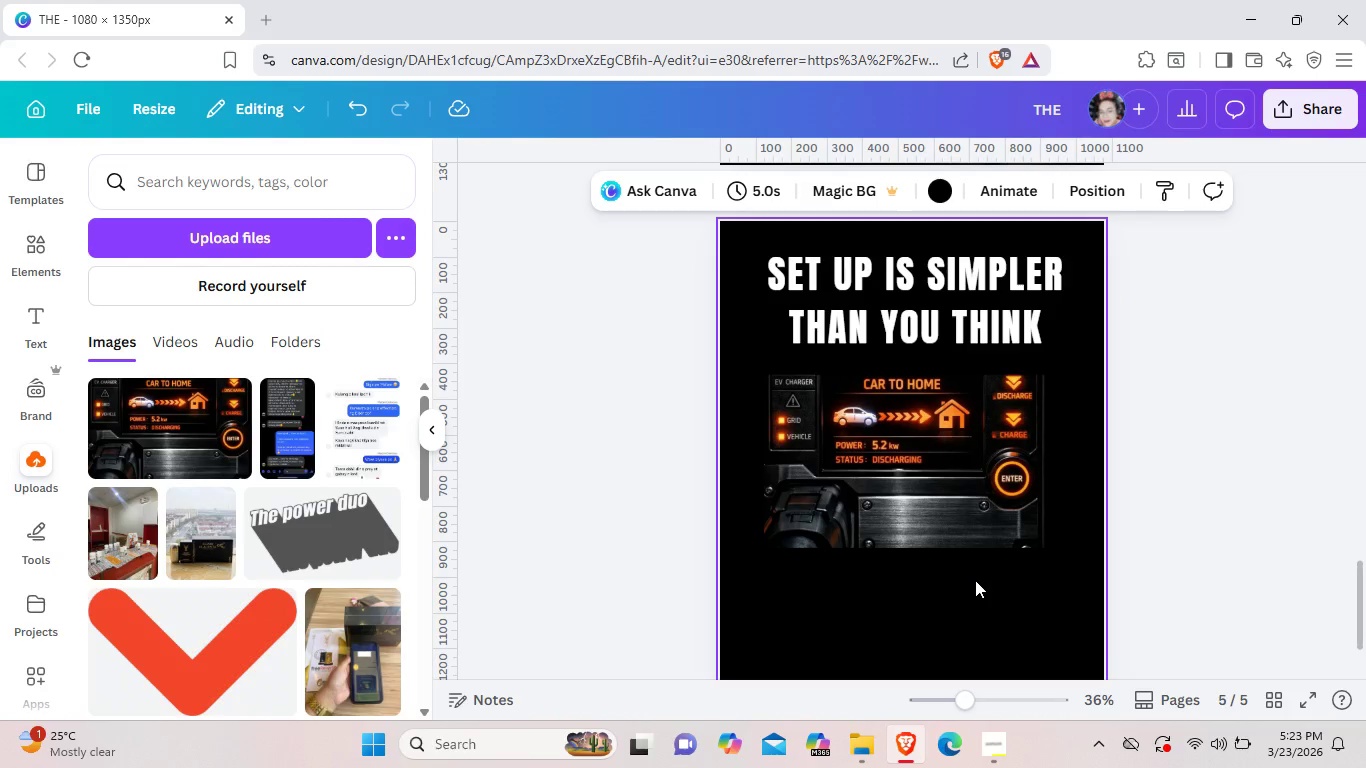 
left_click([975, 580])
 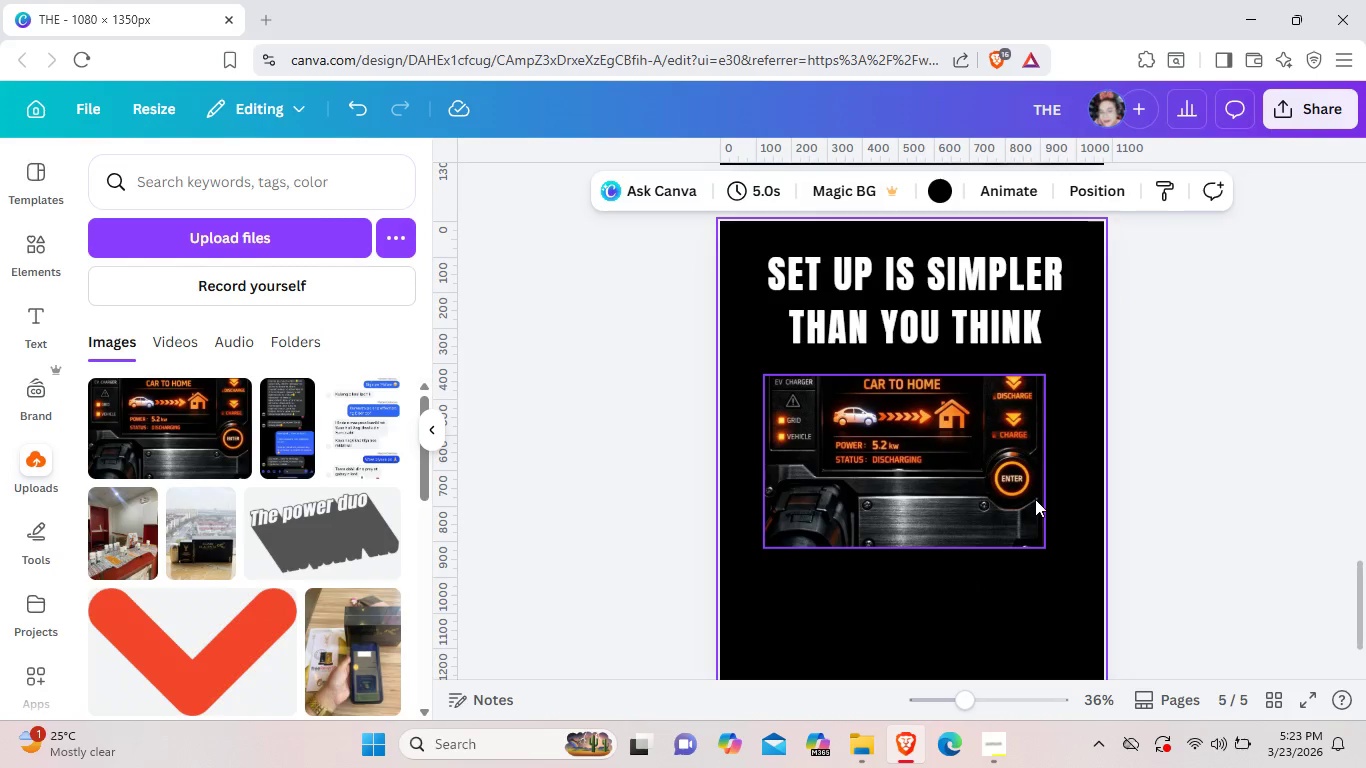 
left_click([1035, 499])
 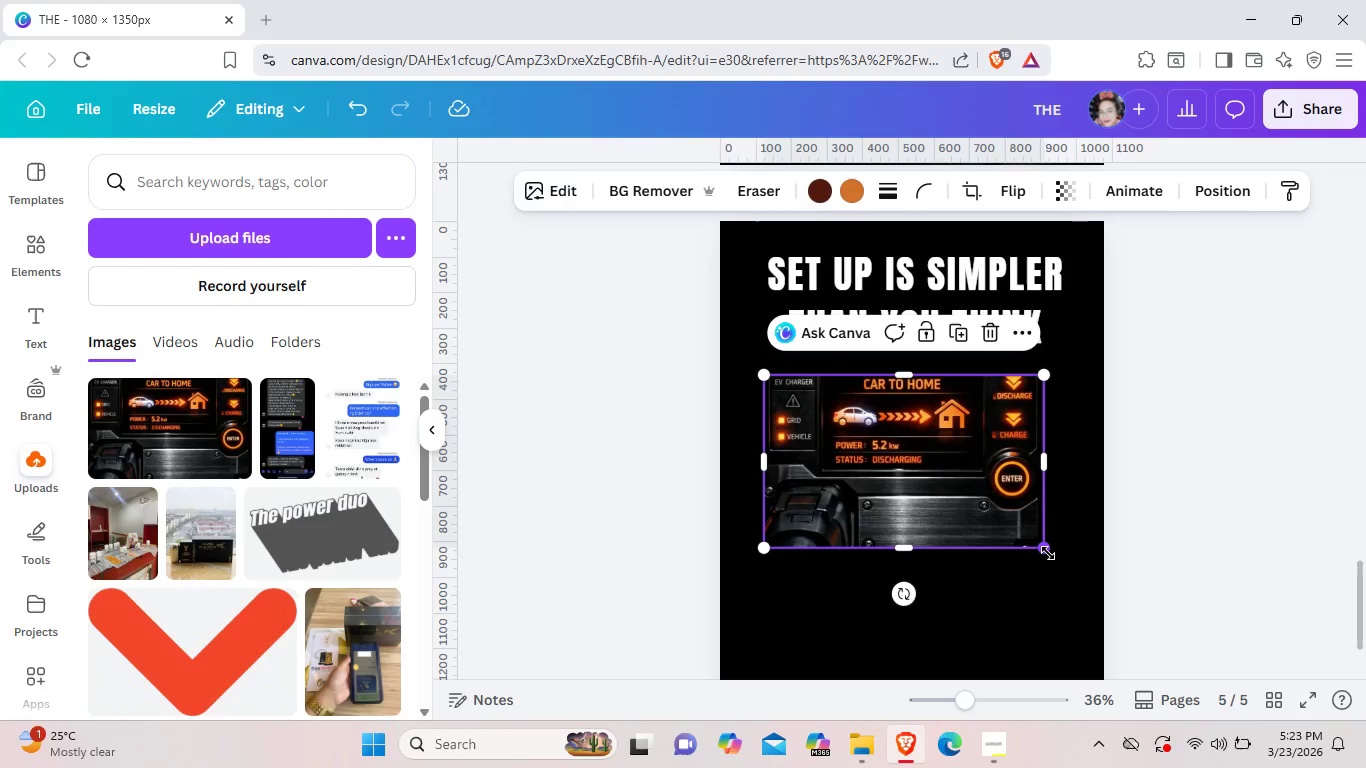 
left_click_drag(start_coordinate=[1048, 553], to_coordinate=[1125, 551])
 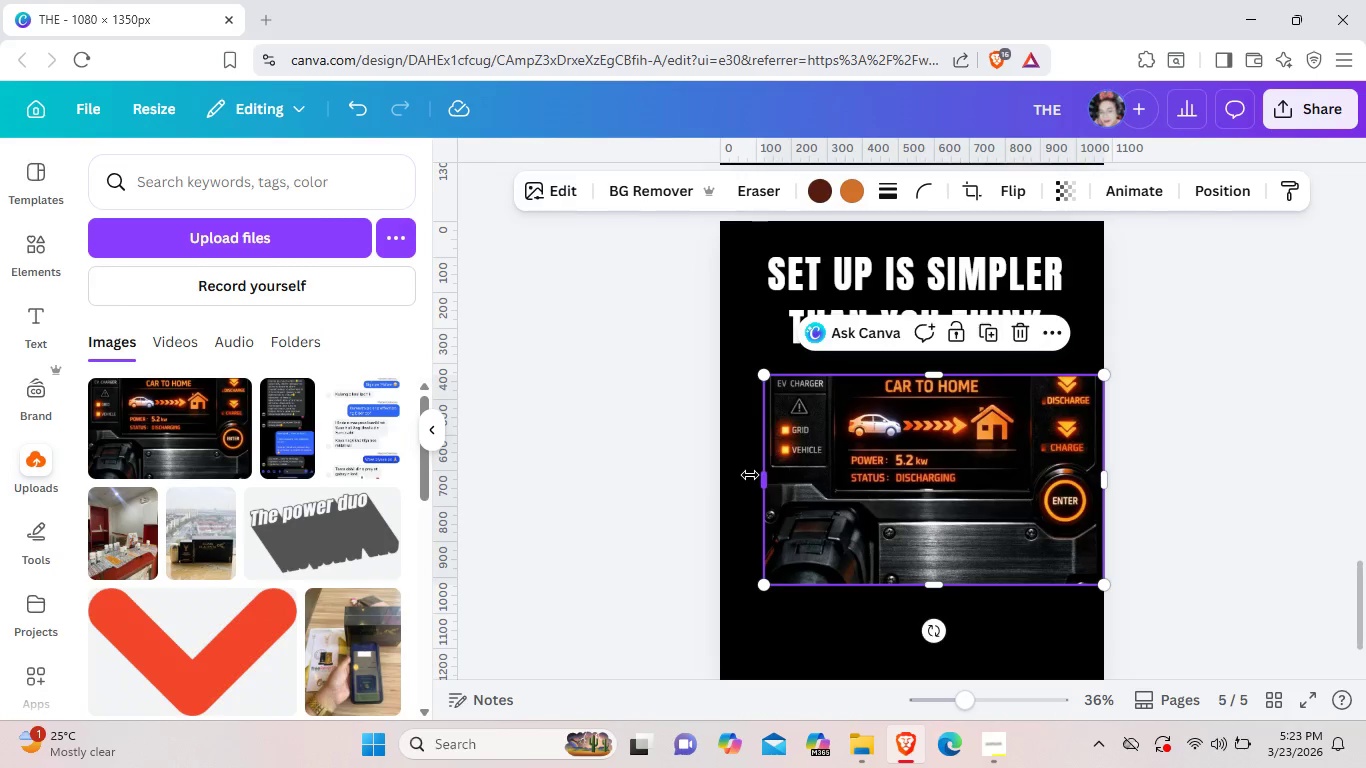 
left_click_drag(start_coordinate=[767, 478], to_coordinate=[771, 496])
 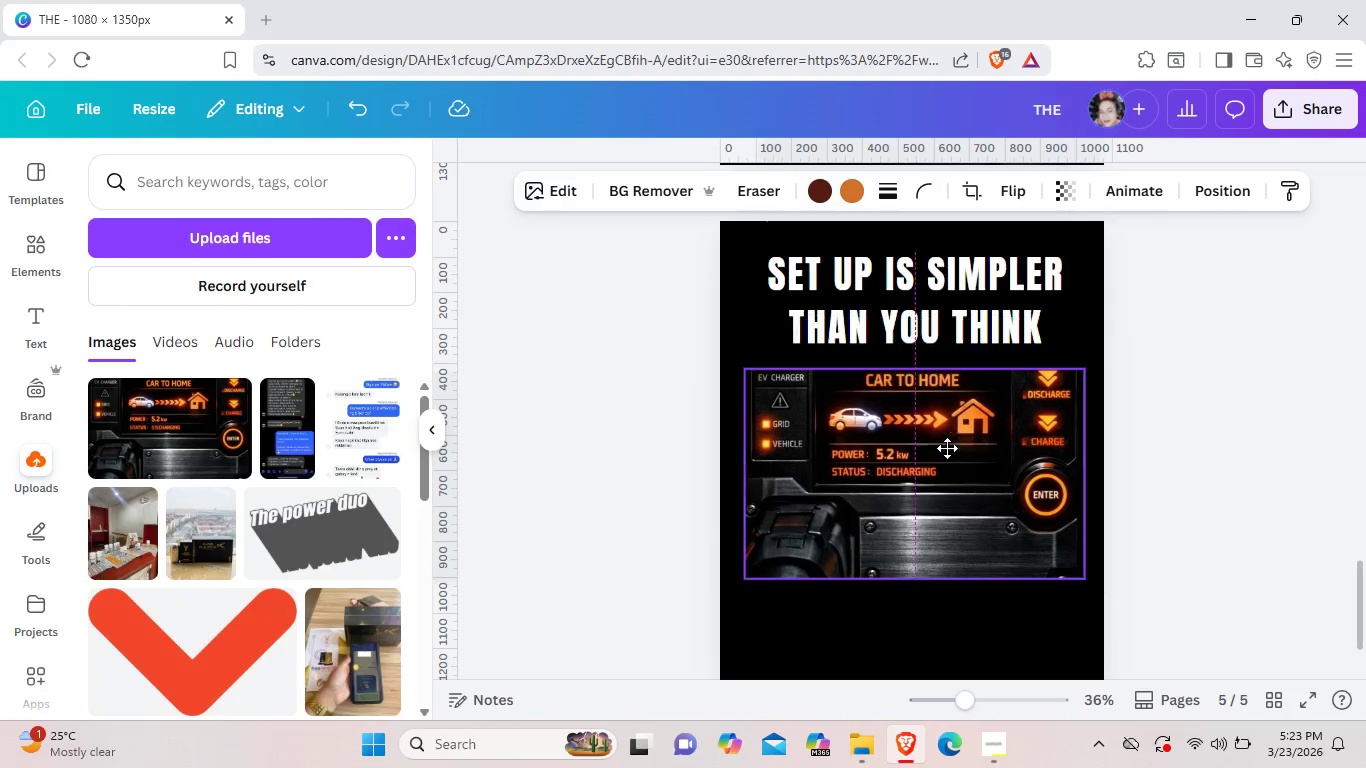 
left_click_drag(start_coordinate=[966, 455], to_coordinate=[954, 453])
 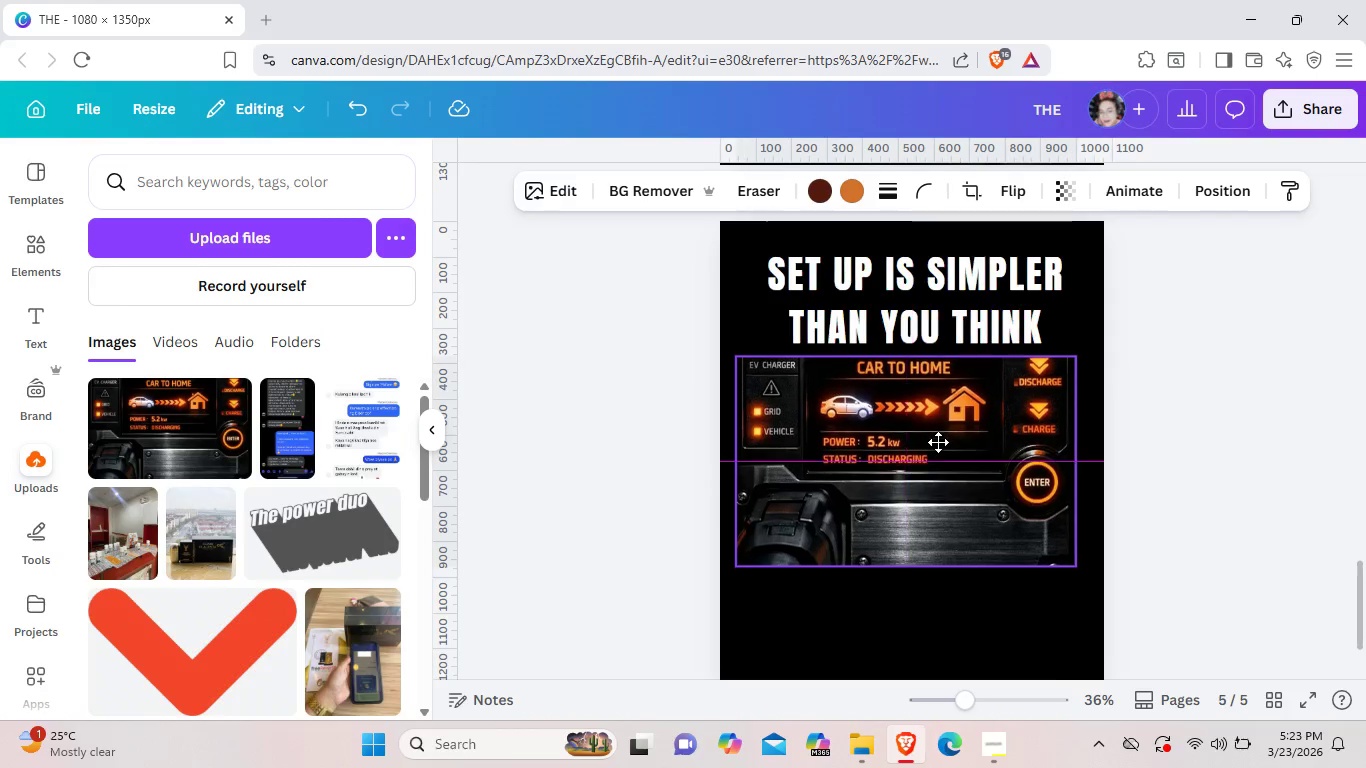 
left_click_drag(start_coordinate=[954, 453], to_coordinate=[944, 442])
 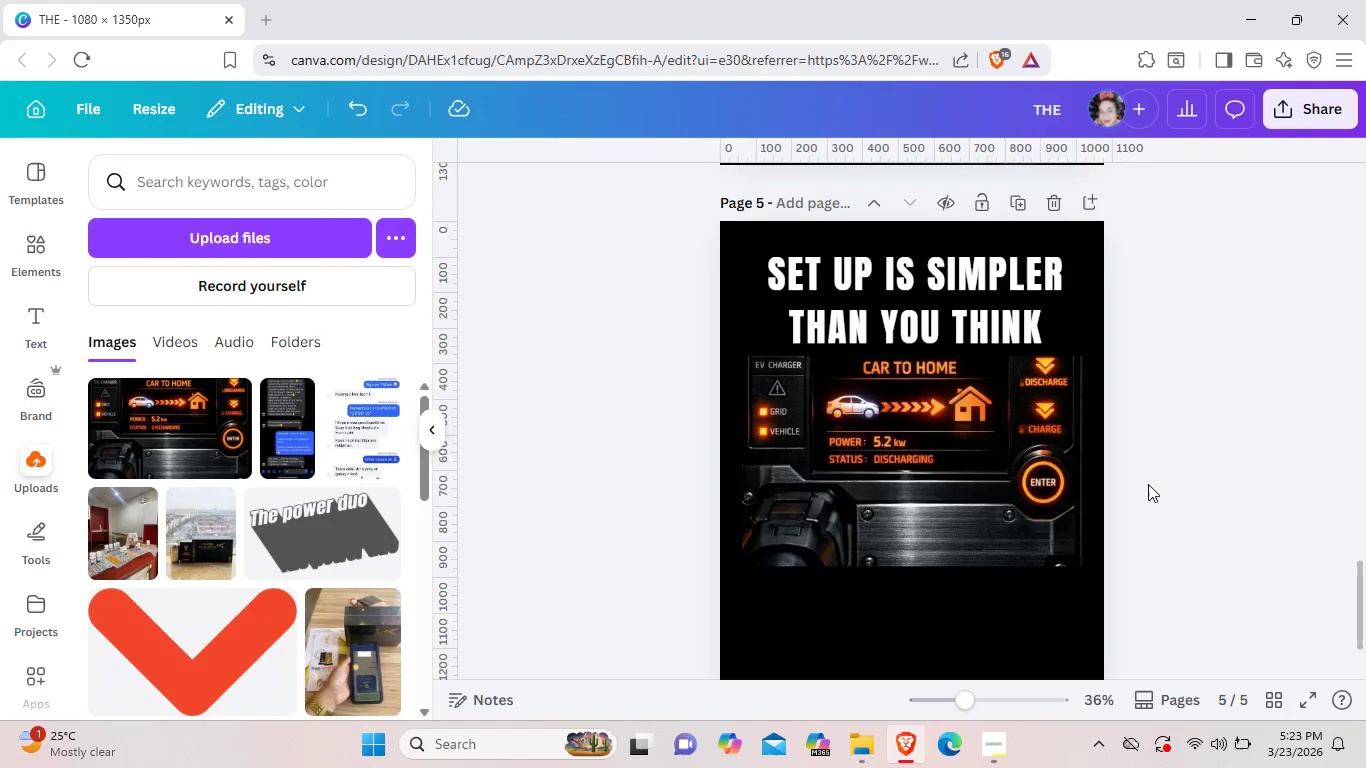 
left_click([1148, 484])
 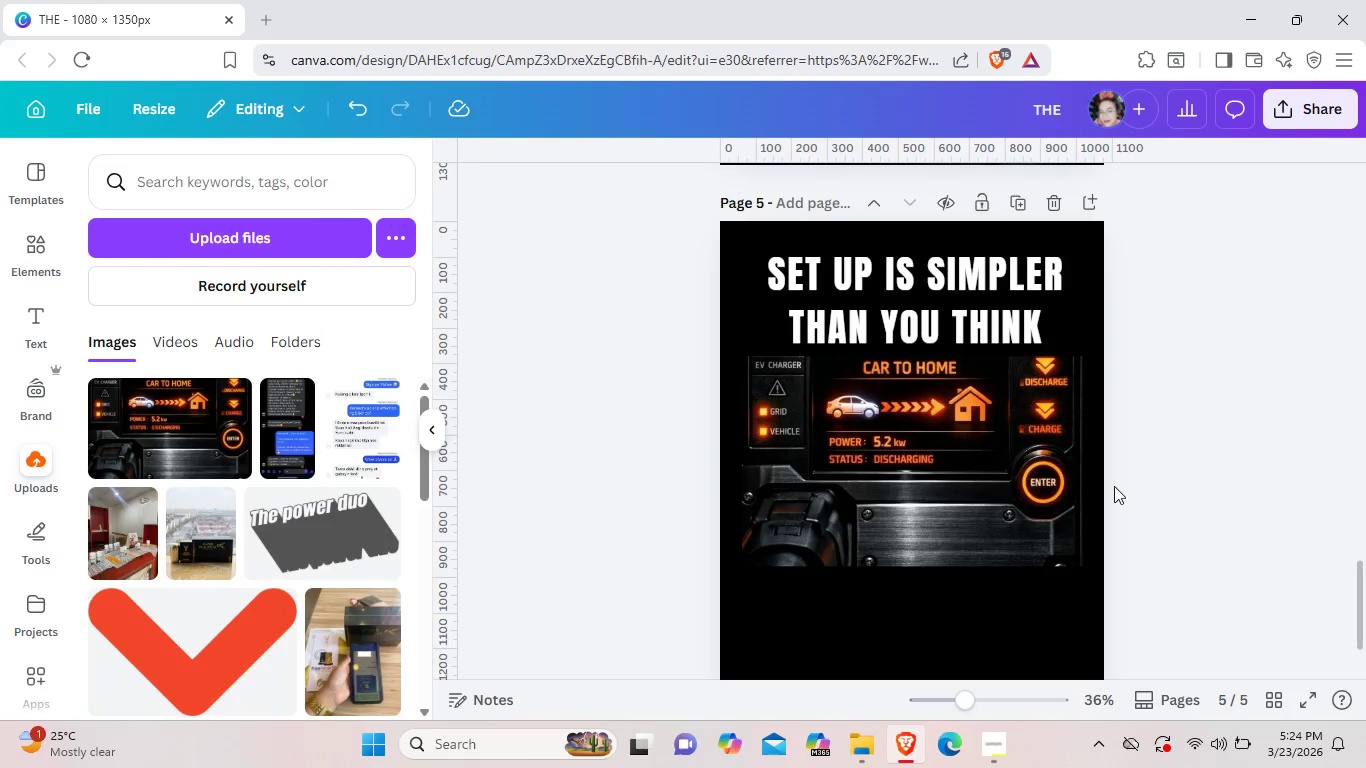 
left_click([1072, 491])
 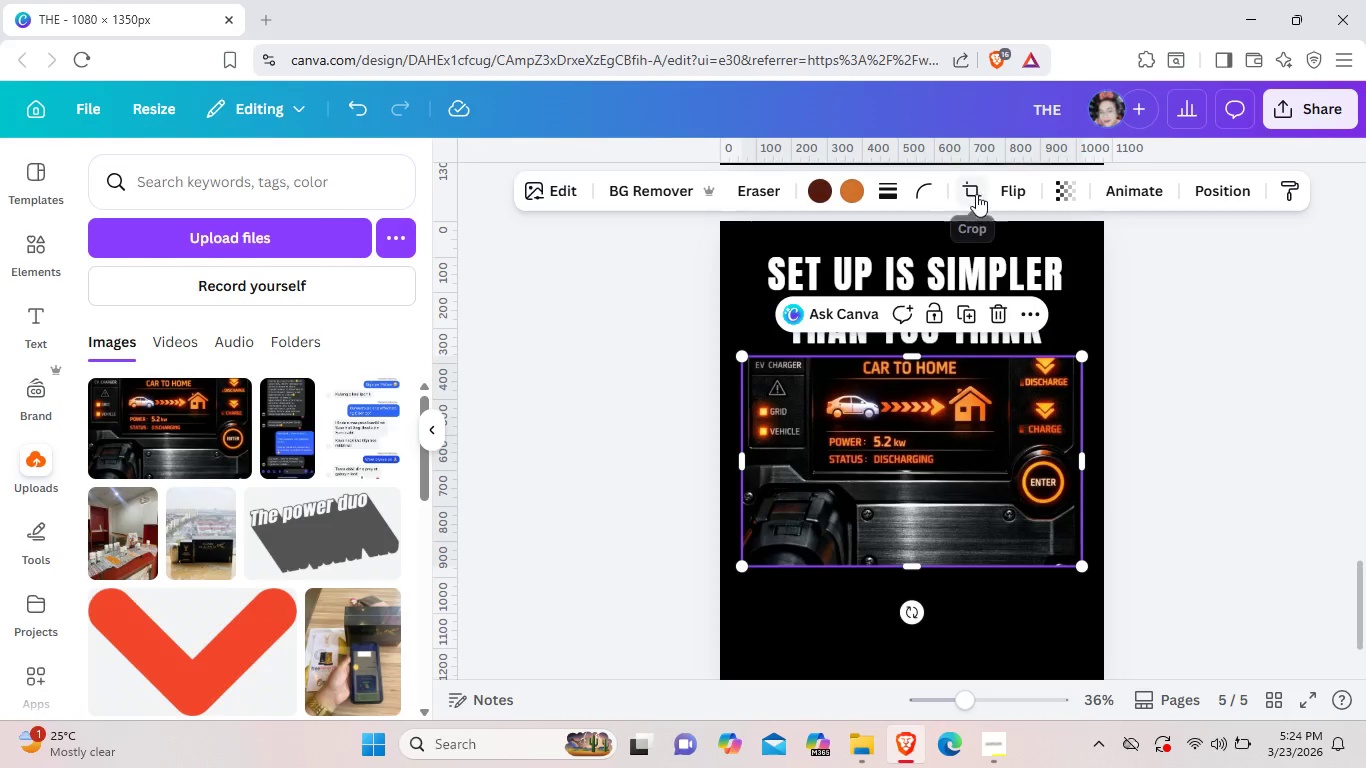 
left_click([976, 194])
 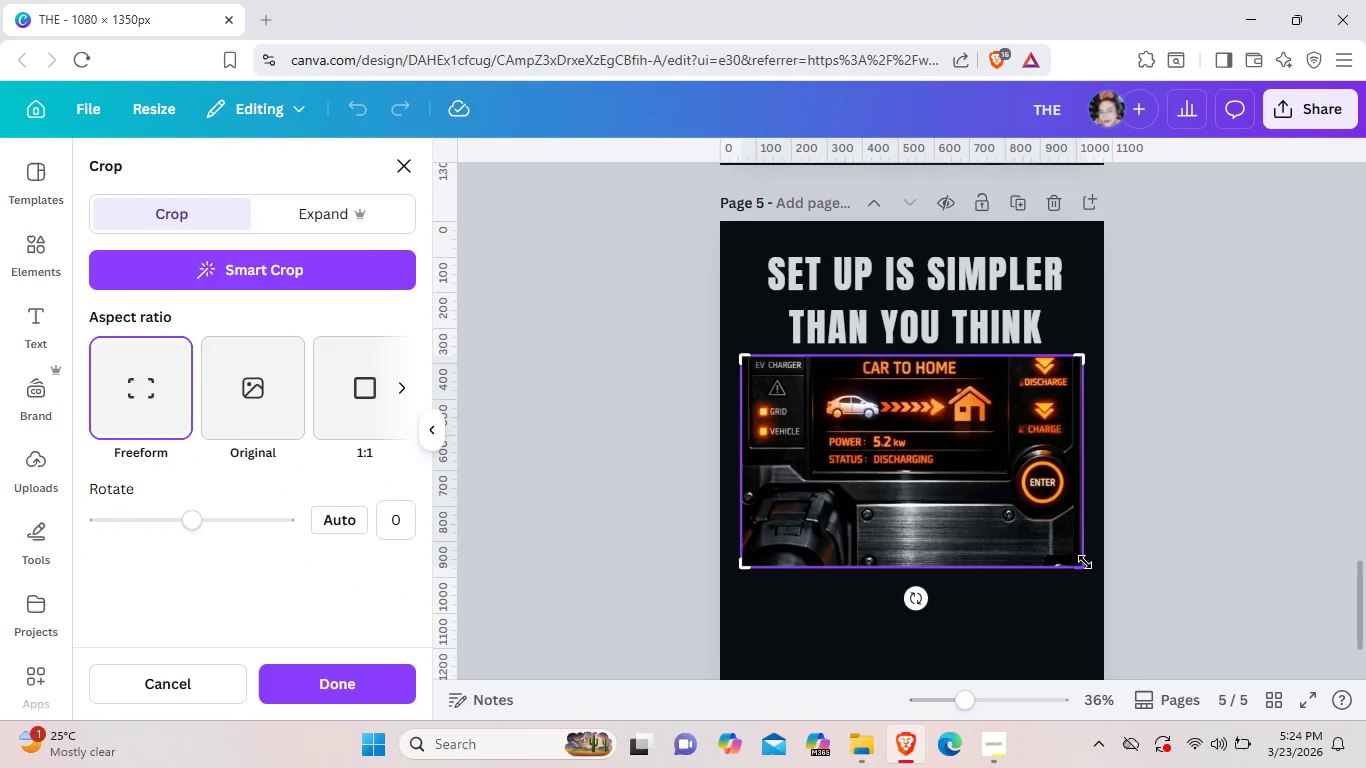 
left_click_drag(start_coordinate=[1085, 562], to_coordinate=[1074, 563])
 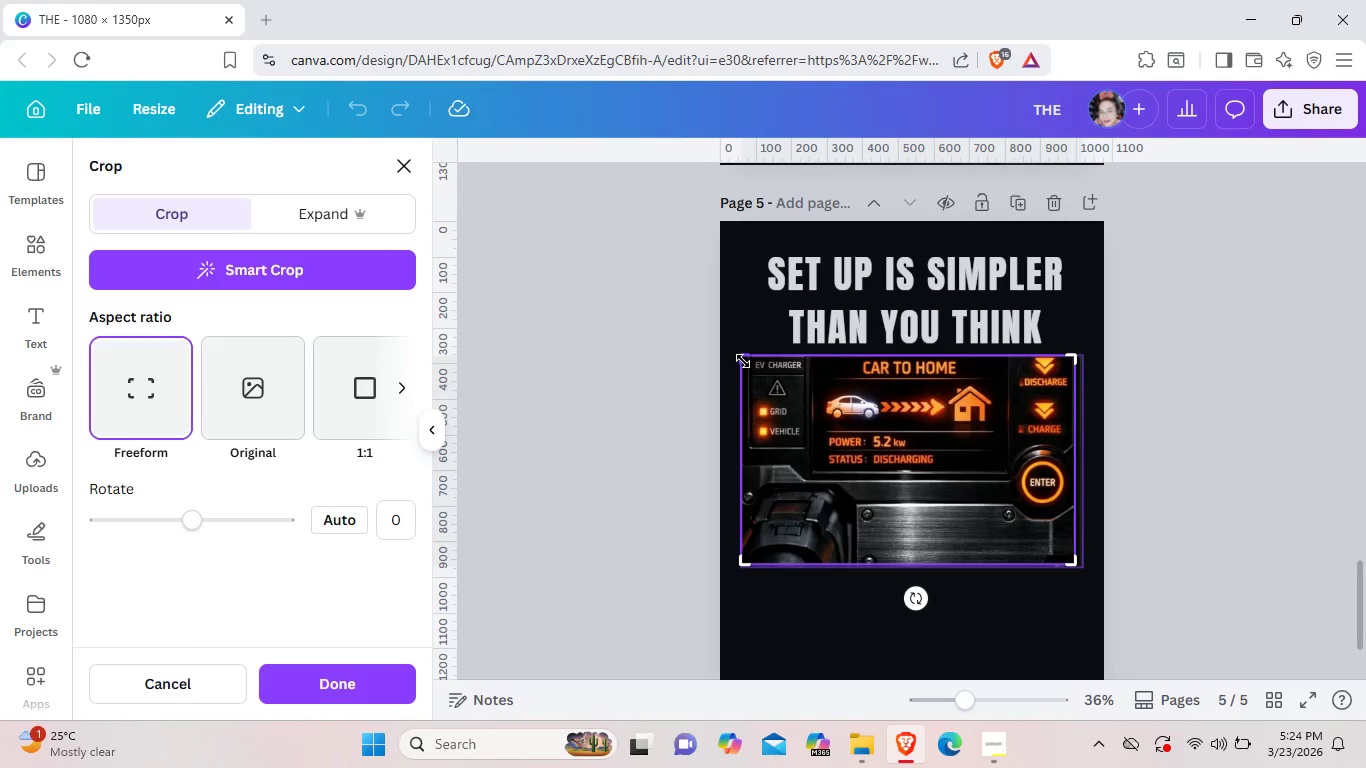 
left_click([743, 361])
 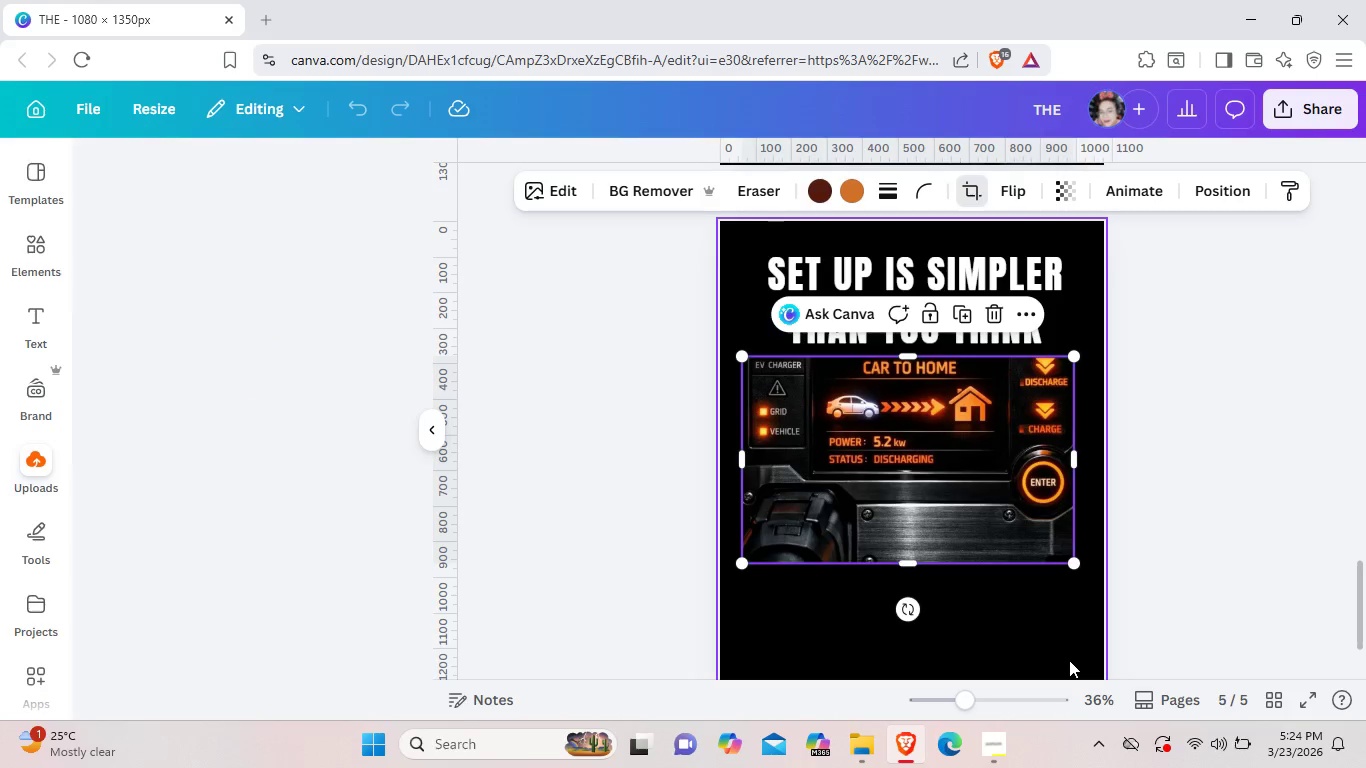 
left_click([1069, 660])
 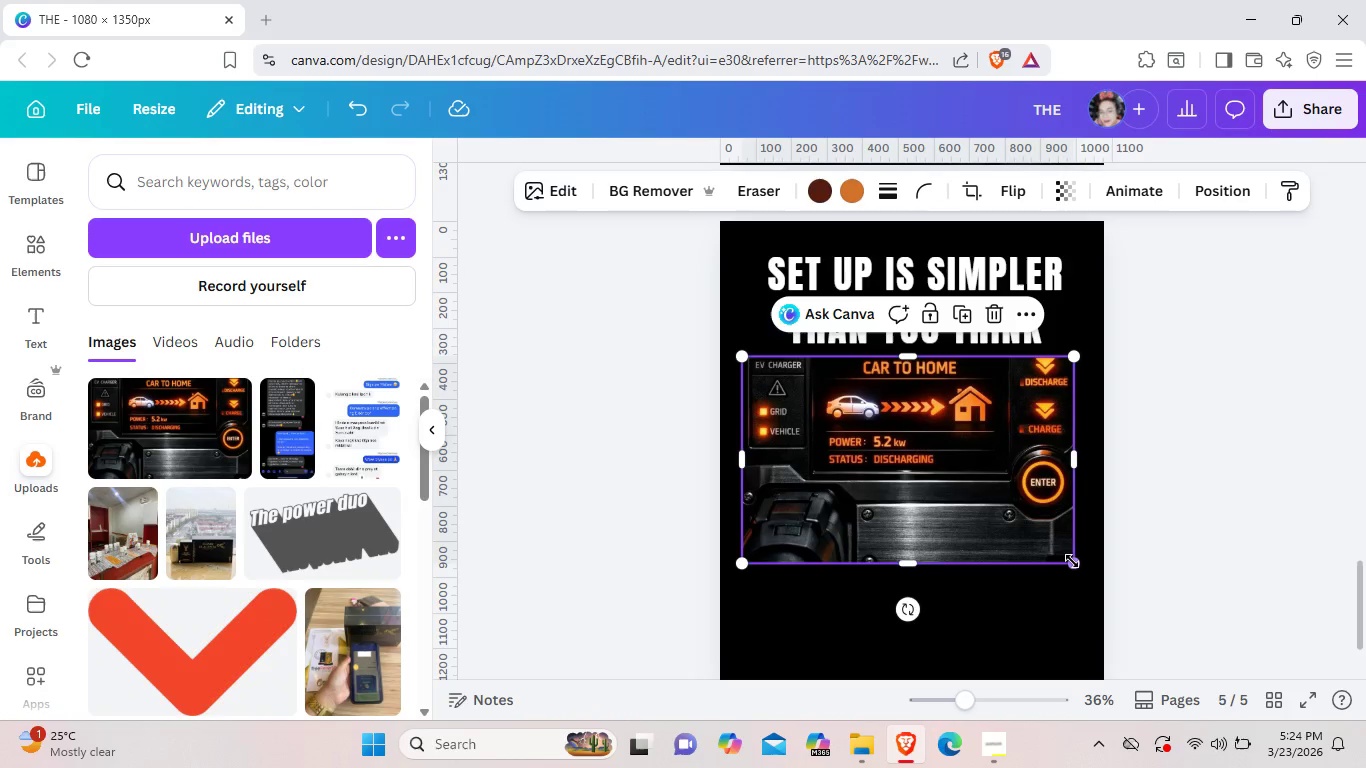 
left_click_drag(start_coordinate=[1072, 561], to_coordinate=[1080, 567])
 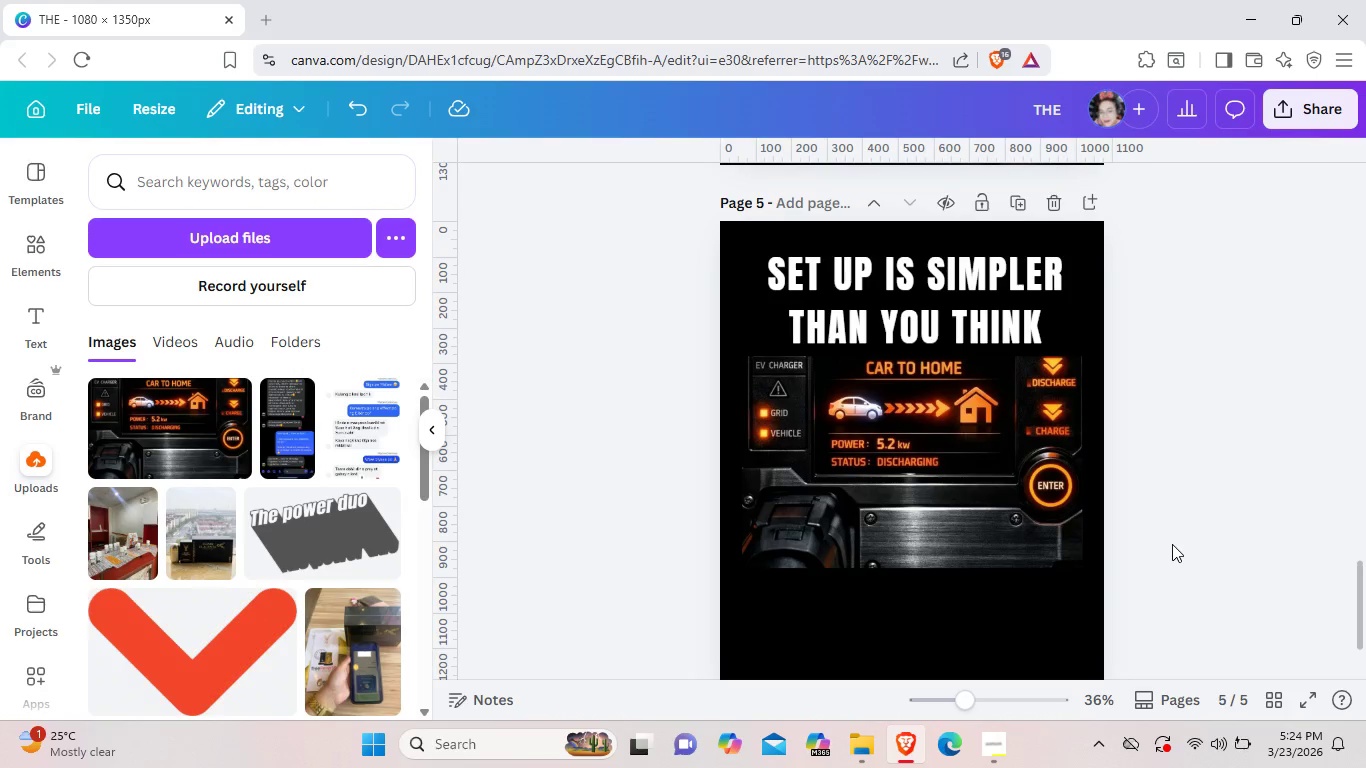 
left_click([1172, 544])
 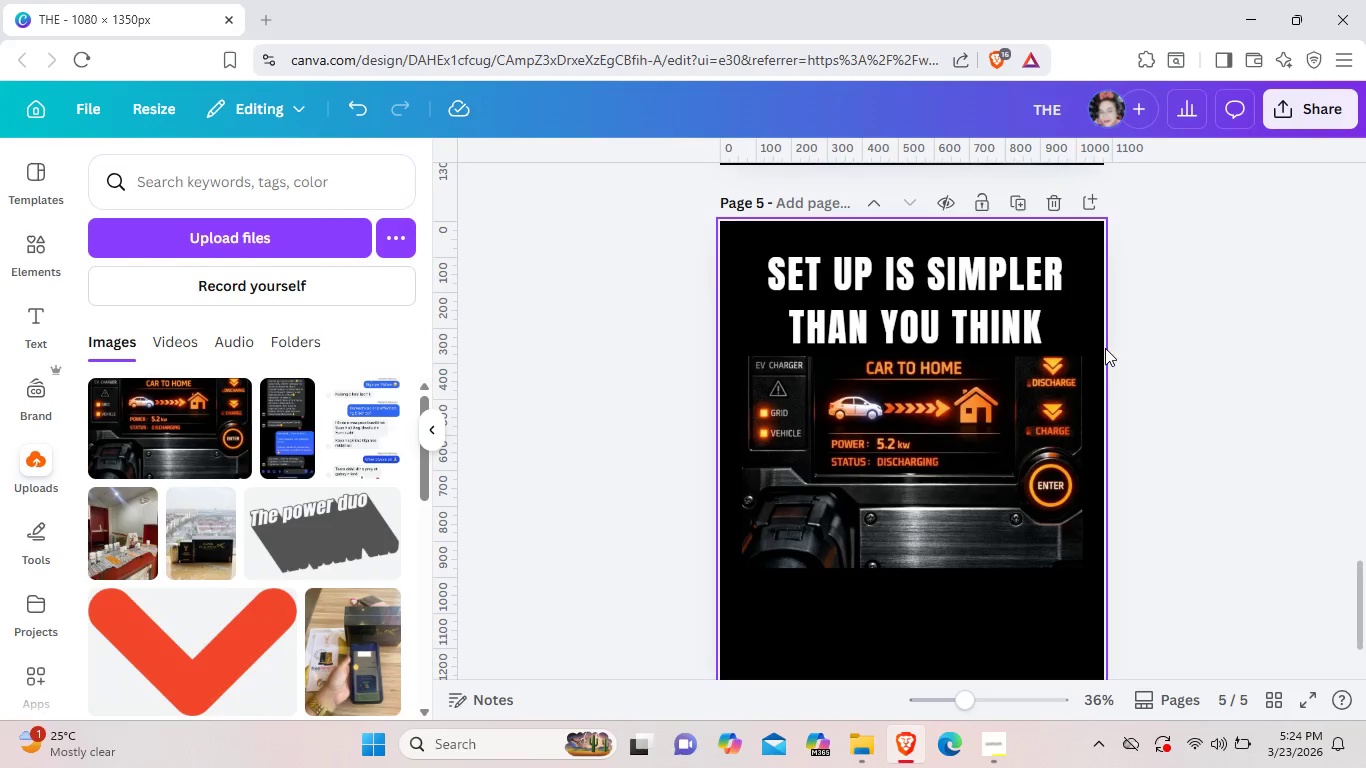 
wait(5.34)
 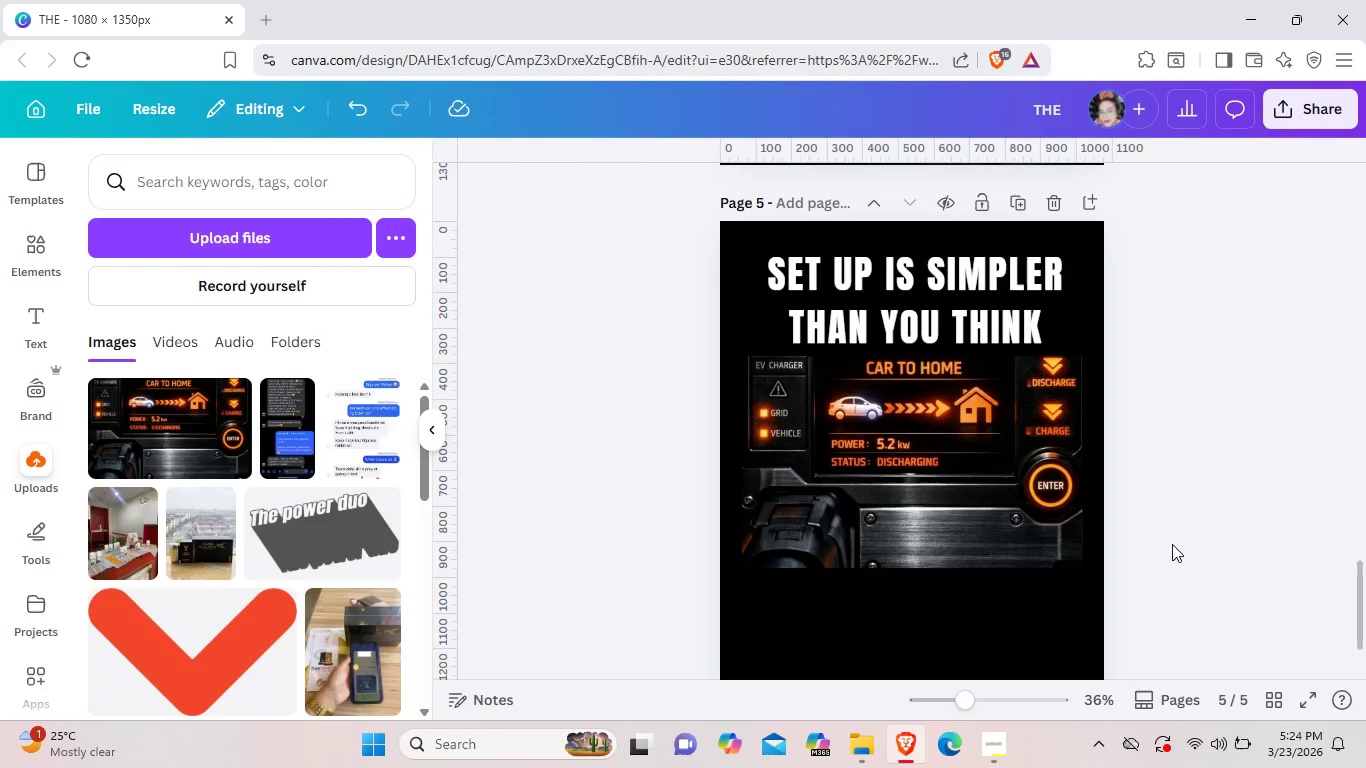 
scroll: coordinate [1098, 357], scroll_direction: down, amount: 3.0
 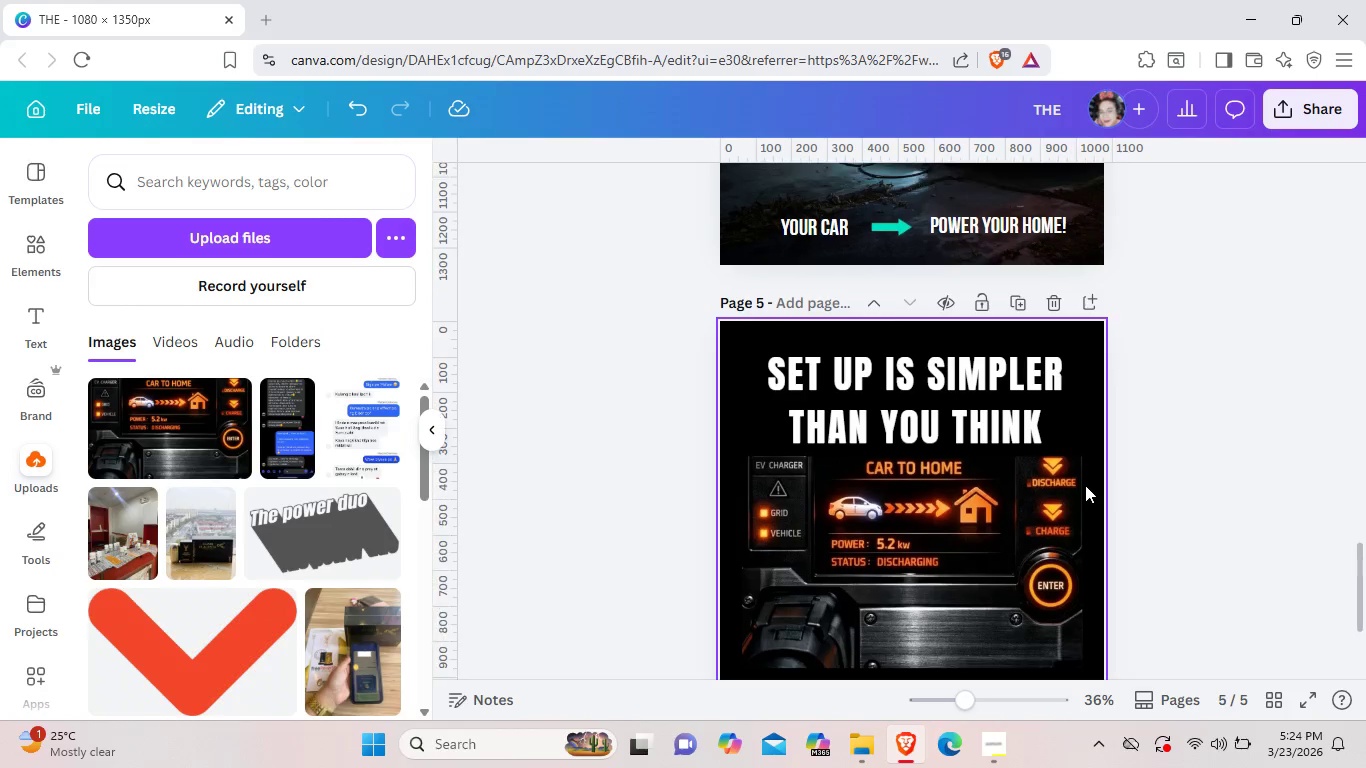 
scroll: coordinate [1085, 485], scroll_direction: up, amount: 2.0
 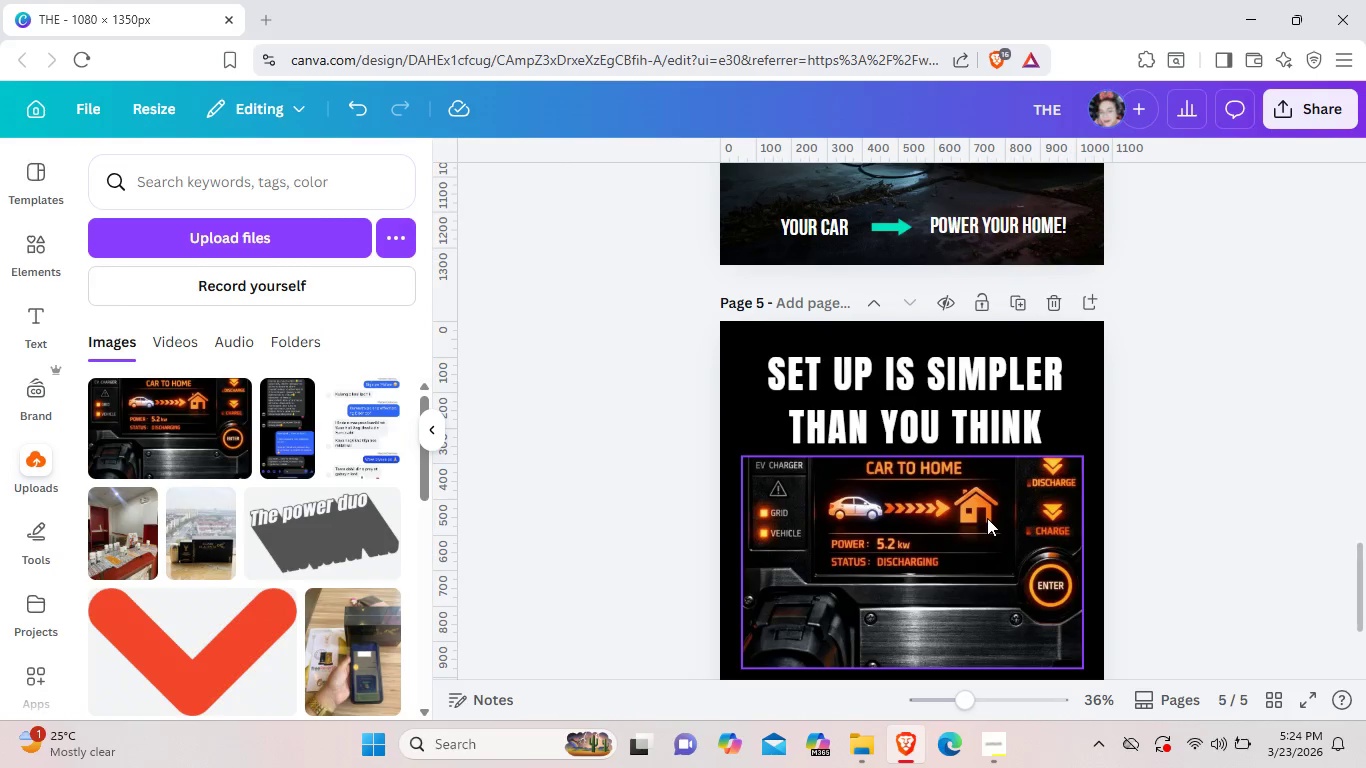 
left_click([996, 424])
 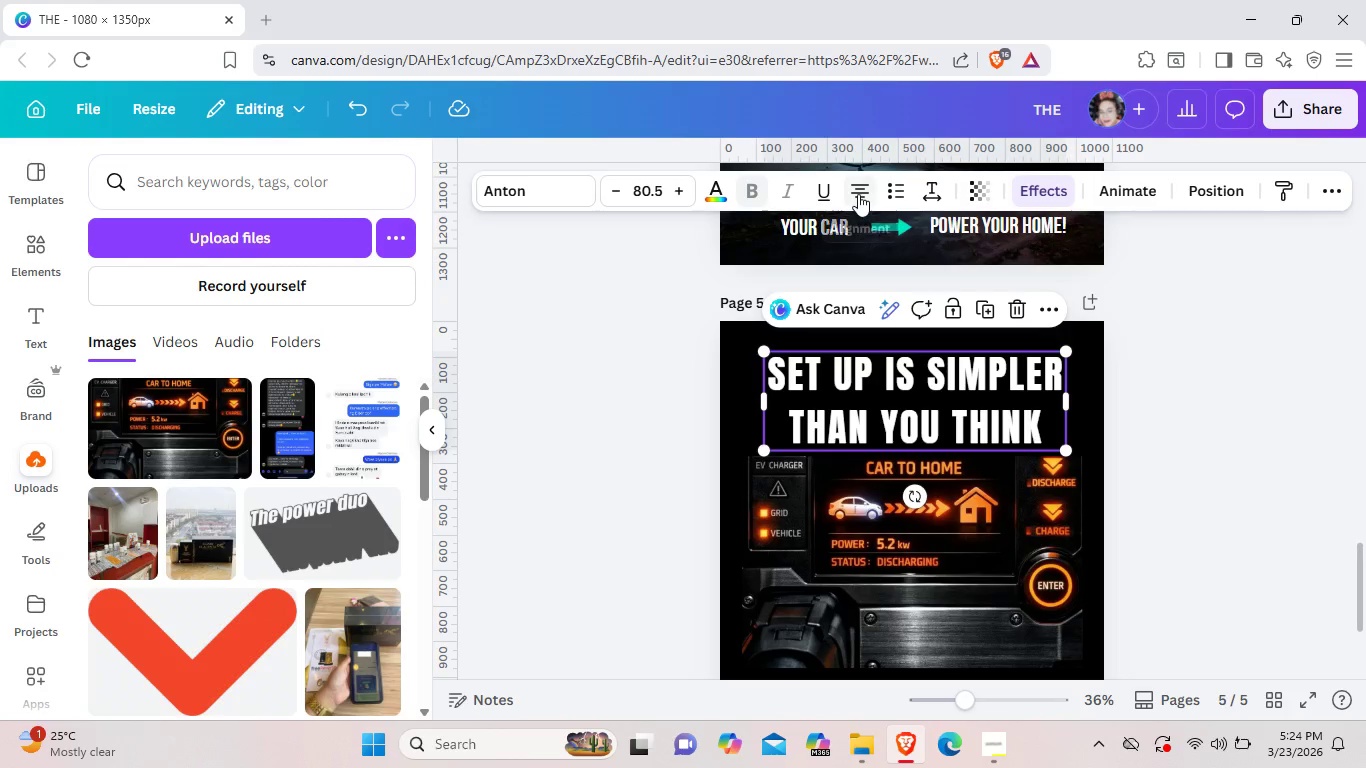 
left_click([858, 194])
 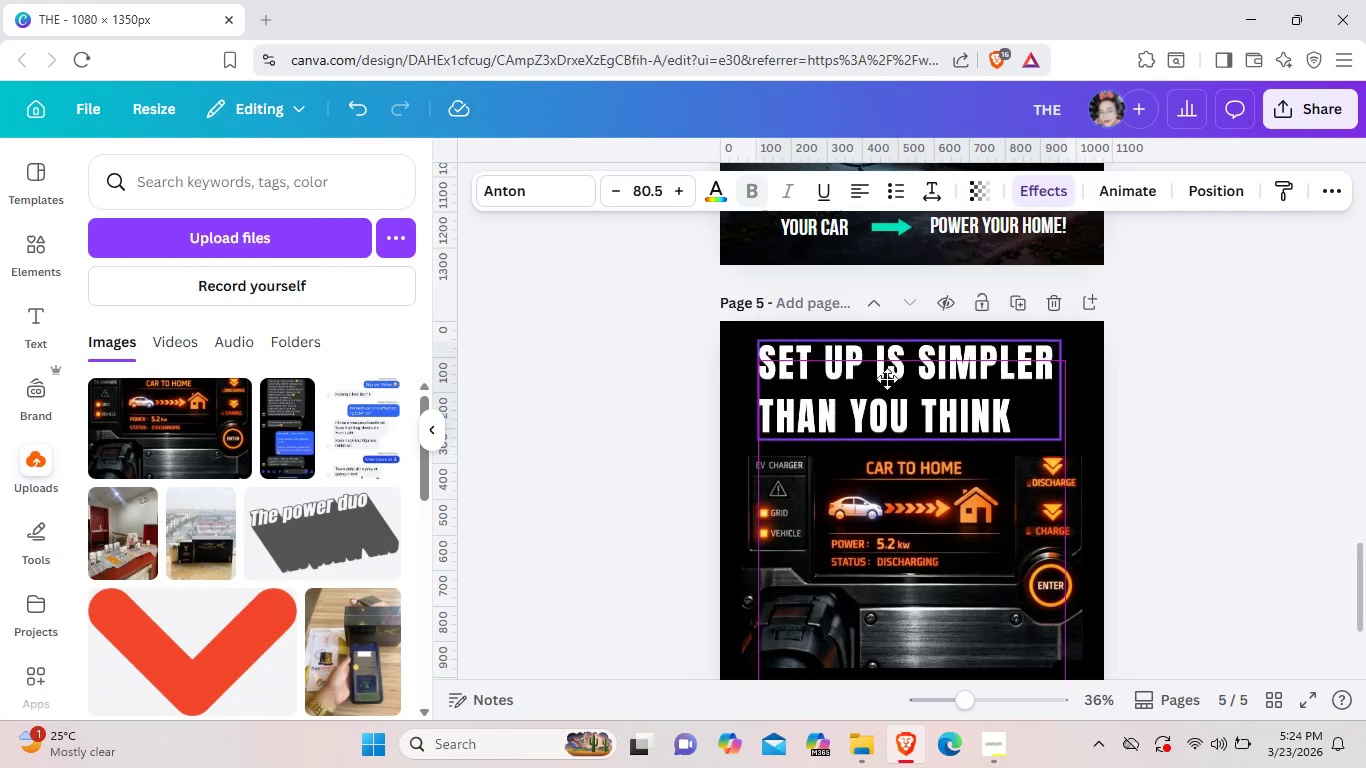 
left_click_drag(start_coordinate=[900, 391], to_coordinate=[887, 379])
 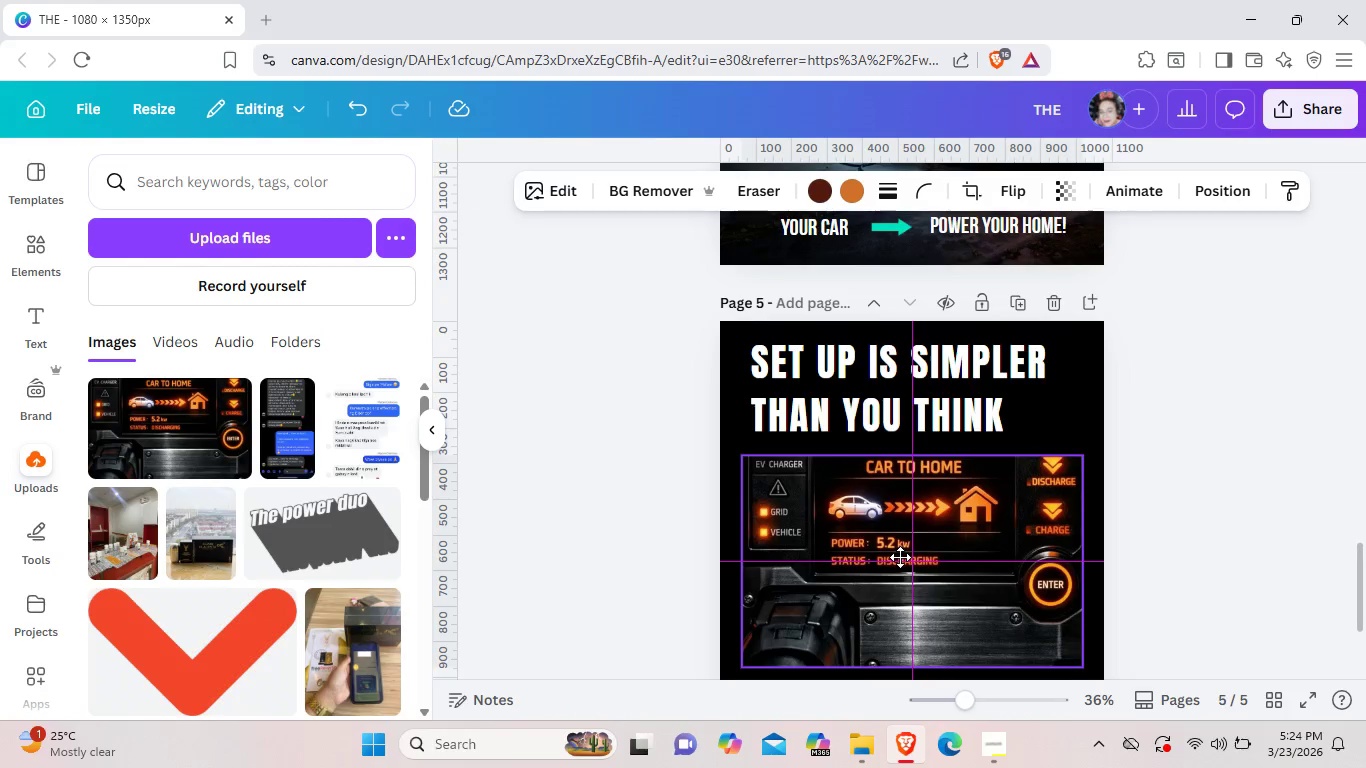 
left_click_drag(start_coordinate=[900, 563], to_coordinate=[900, 555])
 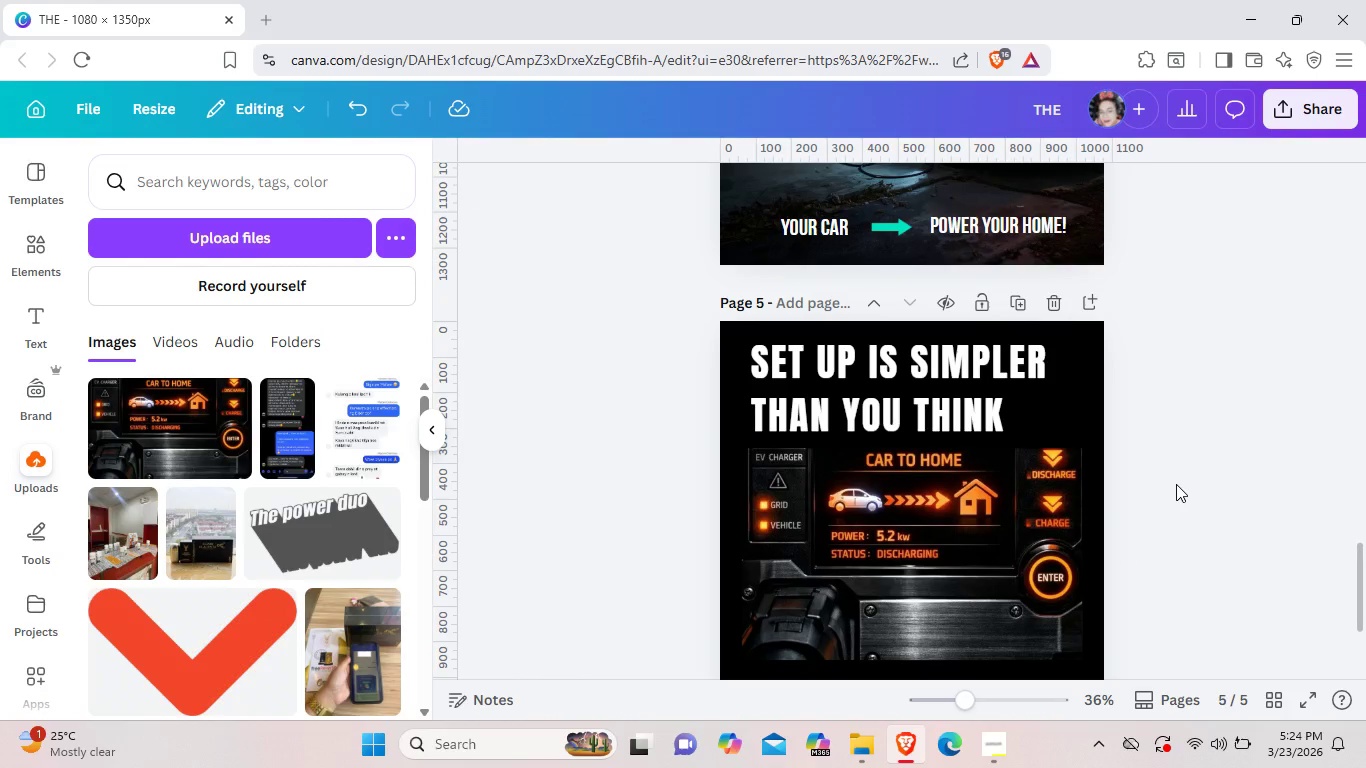 
left_click([1176, 484])
 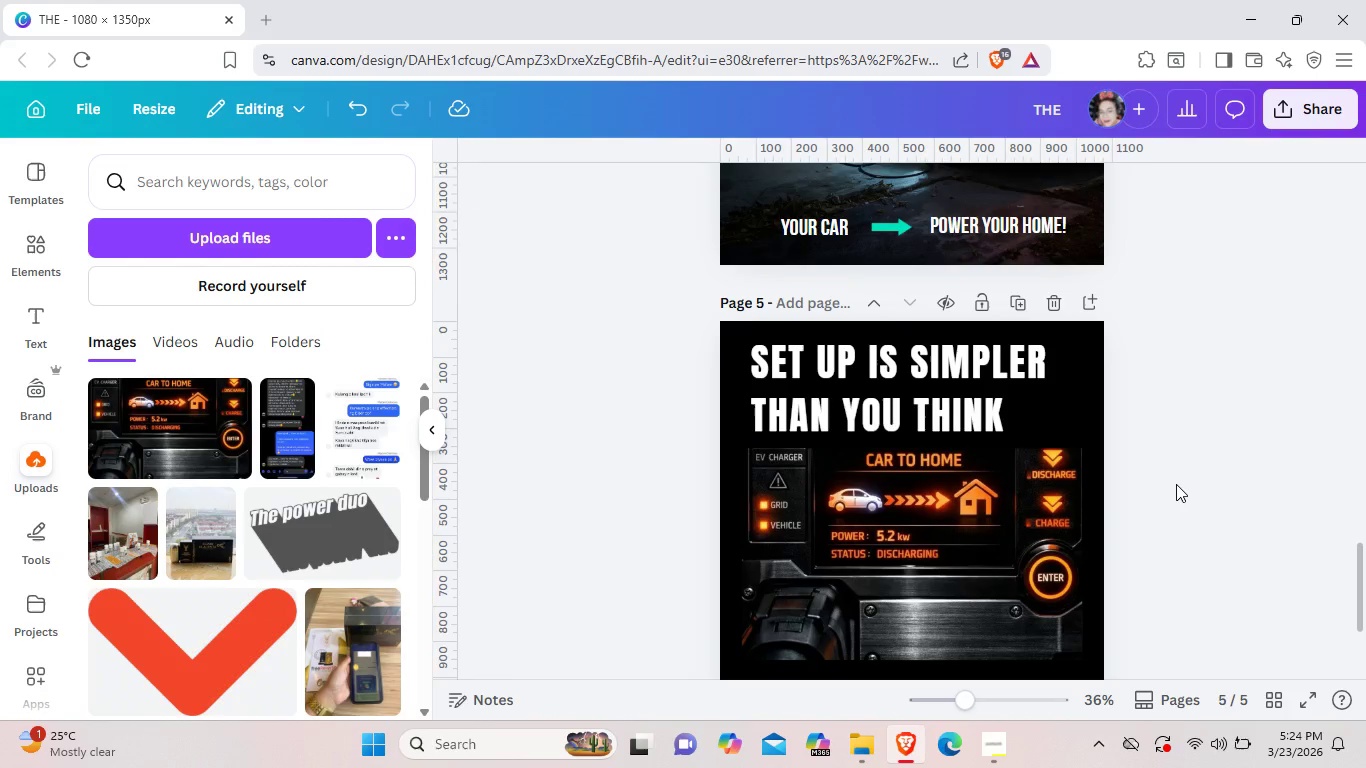 
scroll: coordinate [1176, 484], scroll_direction: down, amount: 1.0
 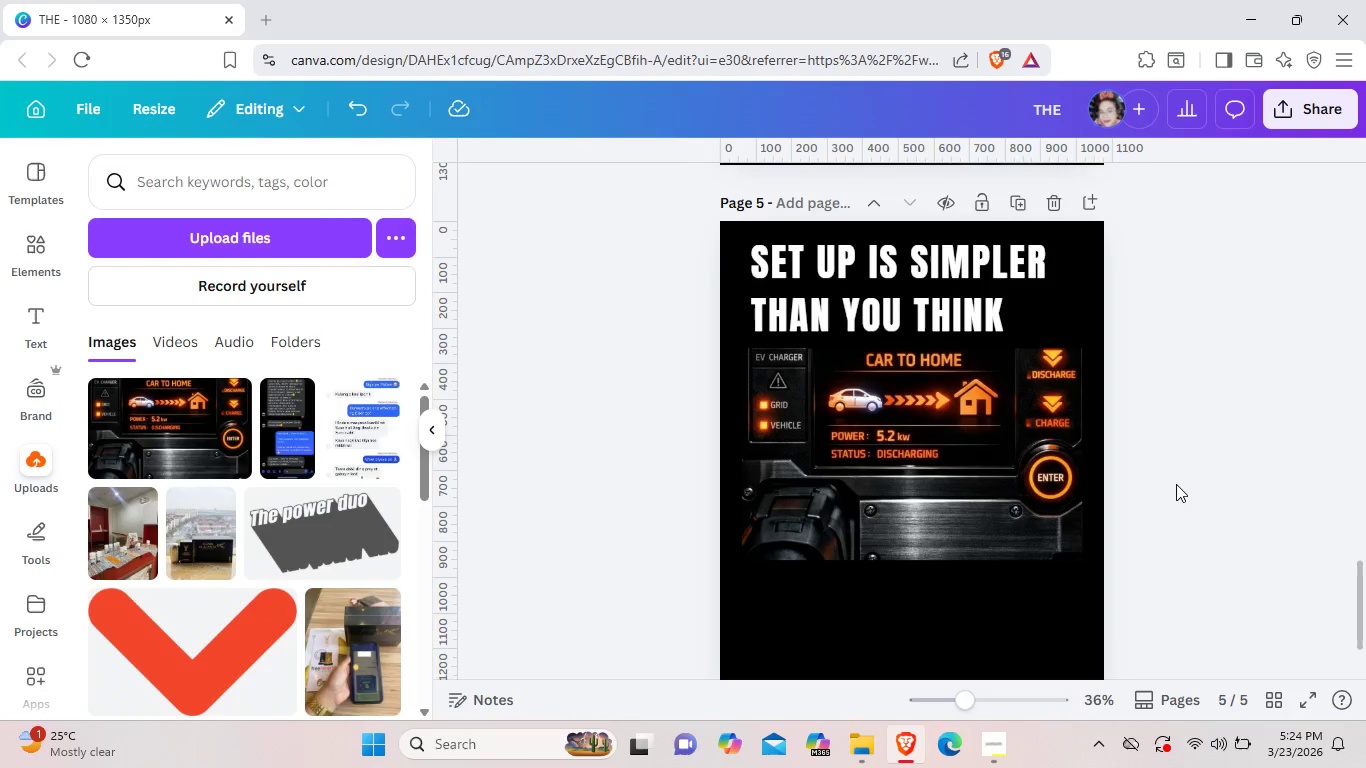 
wait(9.87)
 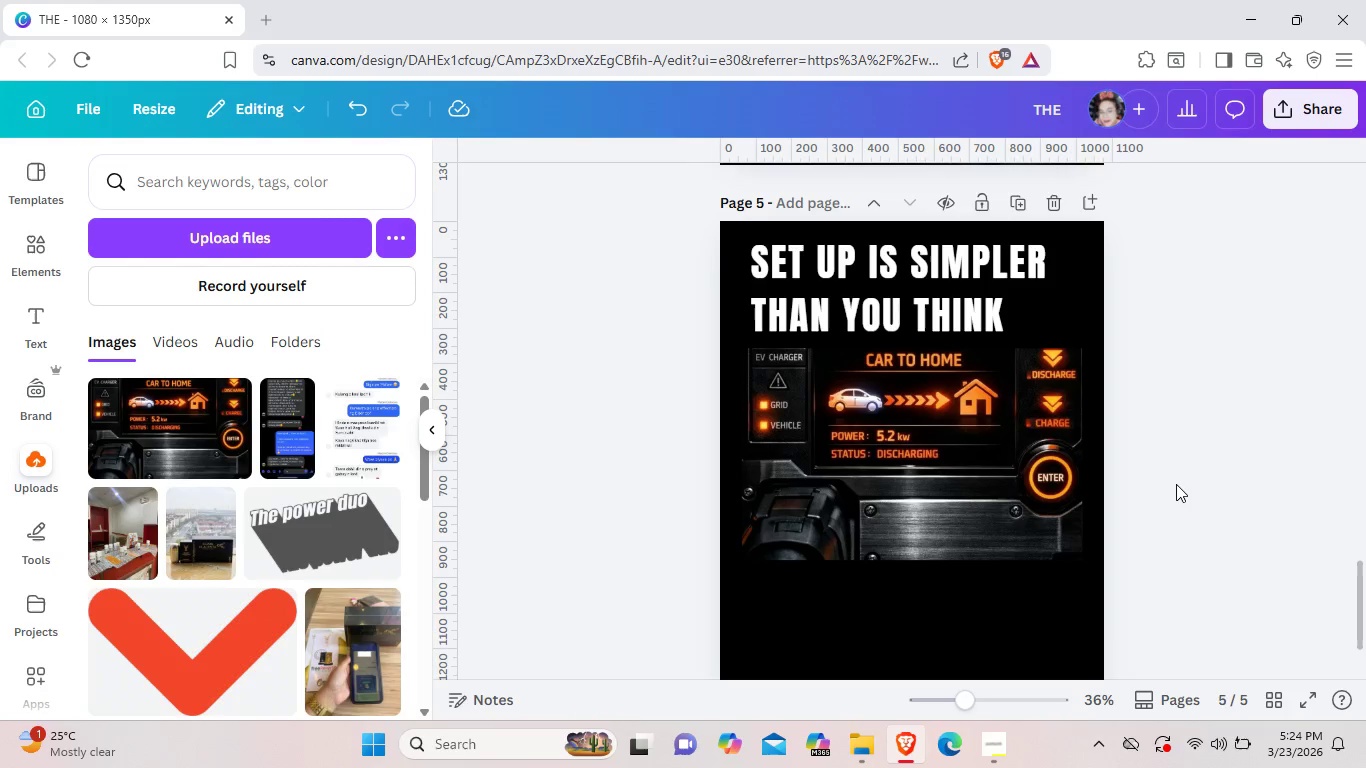 
left_click([1010, 462])
 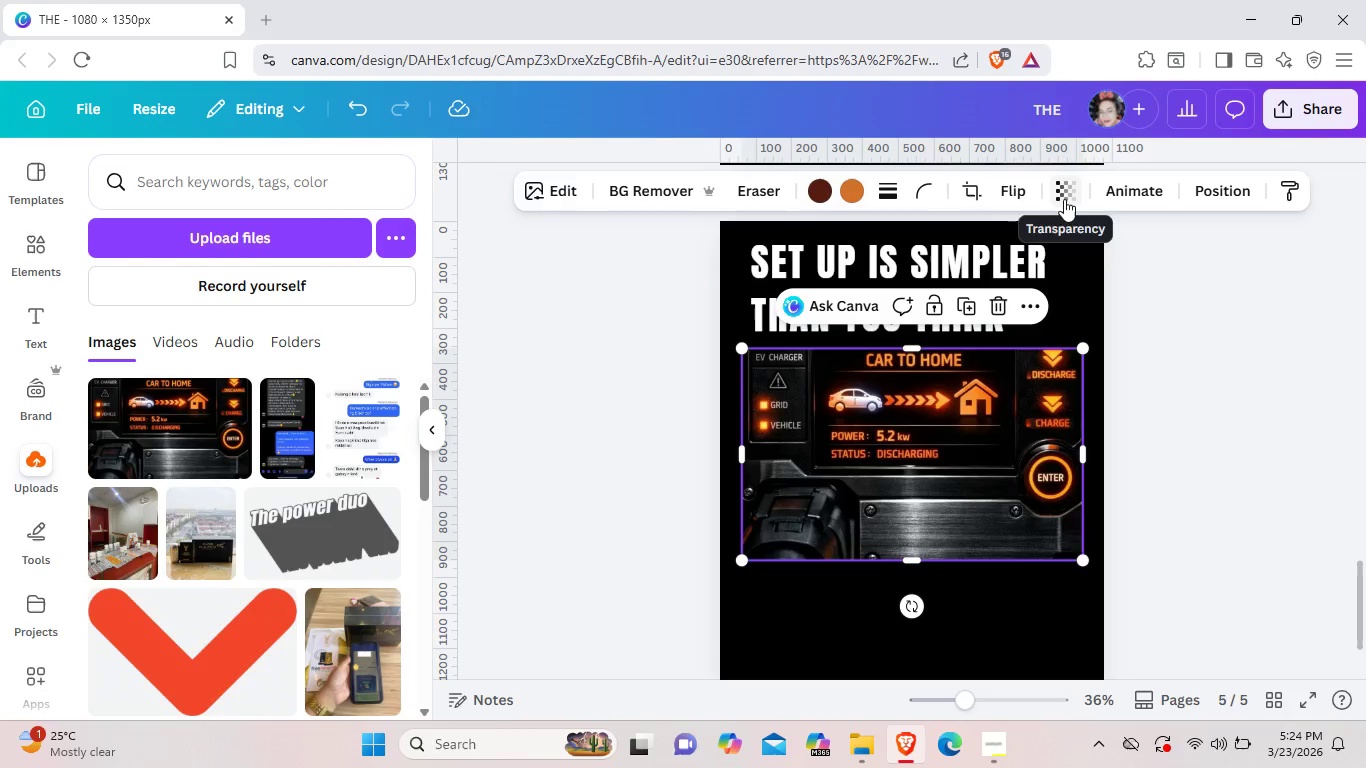 
left_click([1064, 199])
 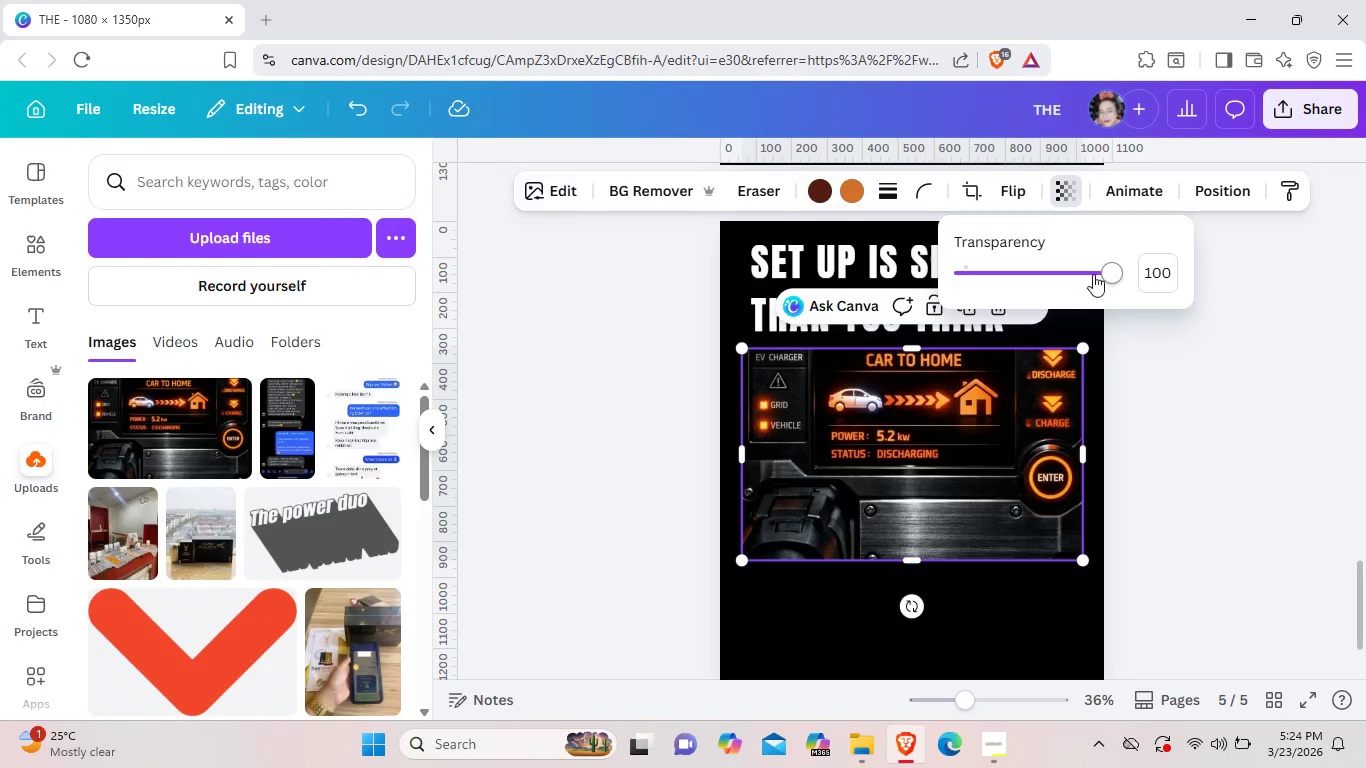 
left_click_drag(start_coordinate=[1108, 278], to_coordinate=[1097, 275])
 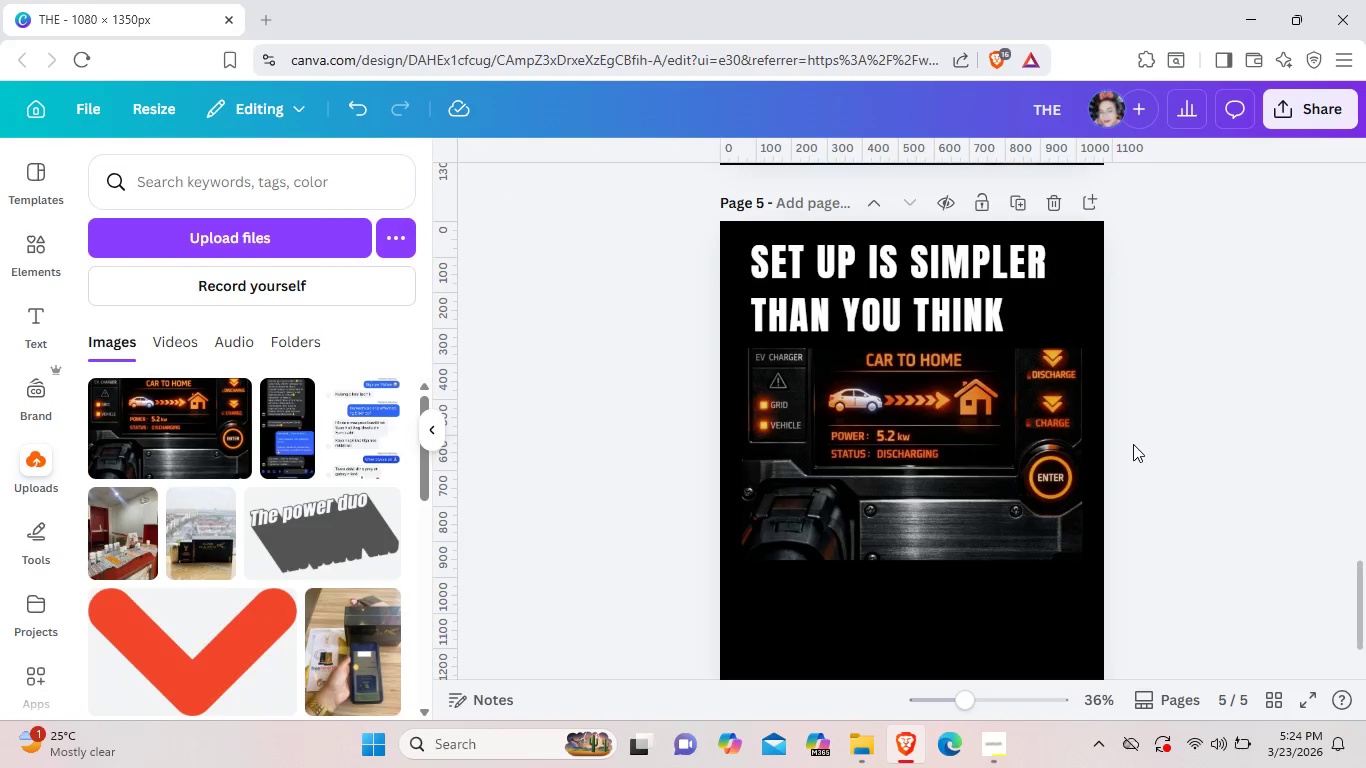 
left_click([1133, 444])
 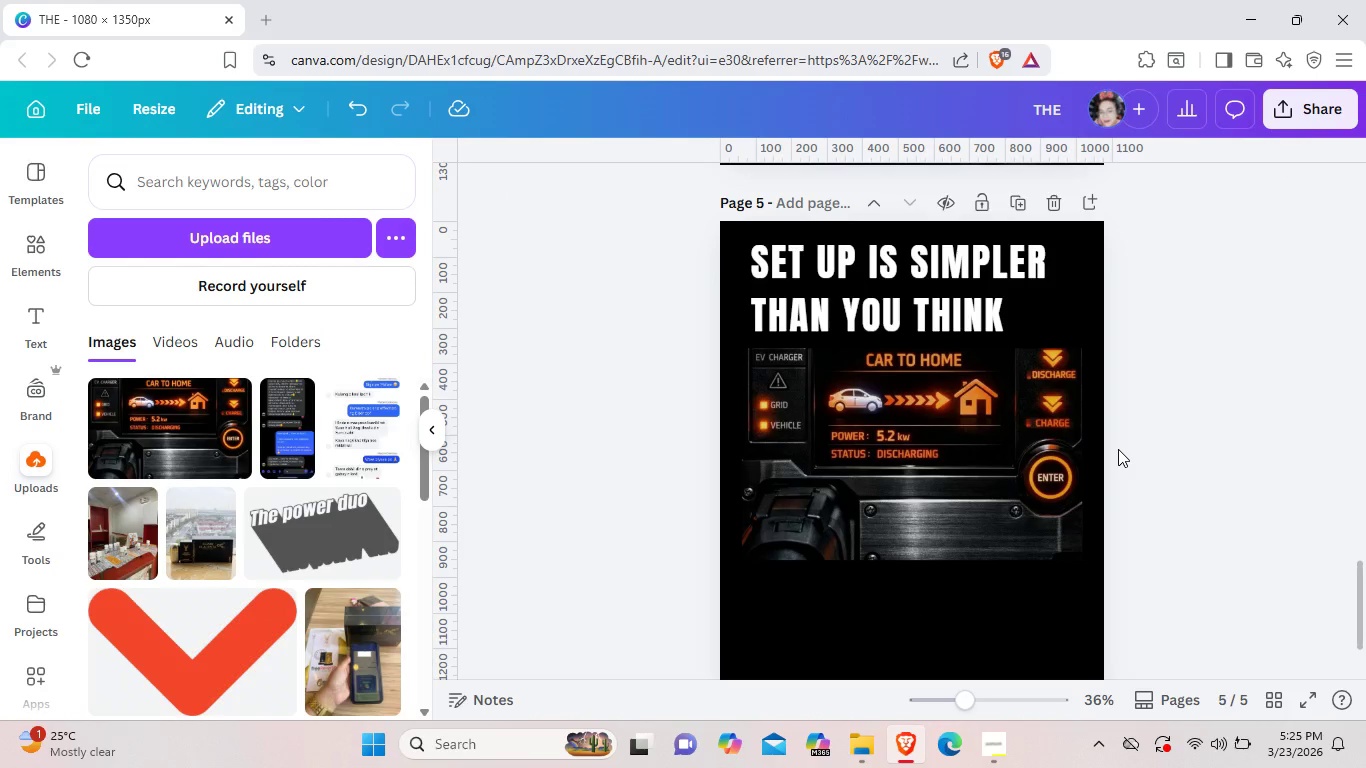 
scroll: coordinate [1118, 449], scroll_direction: down, amount: 2.0
 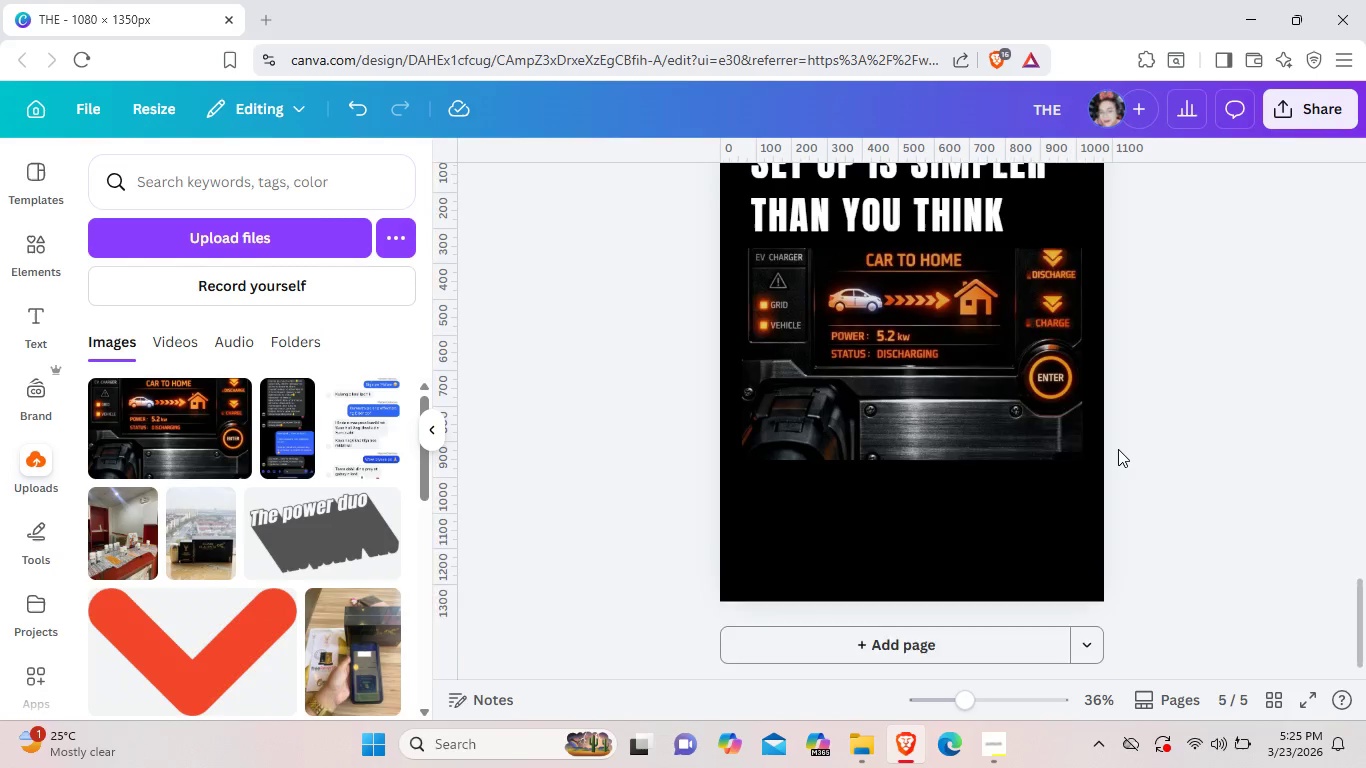 
scroll: coordinate [1118, 449], scroll_direction: up, amount: 1.0
 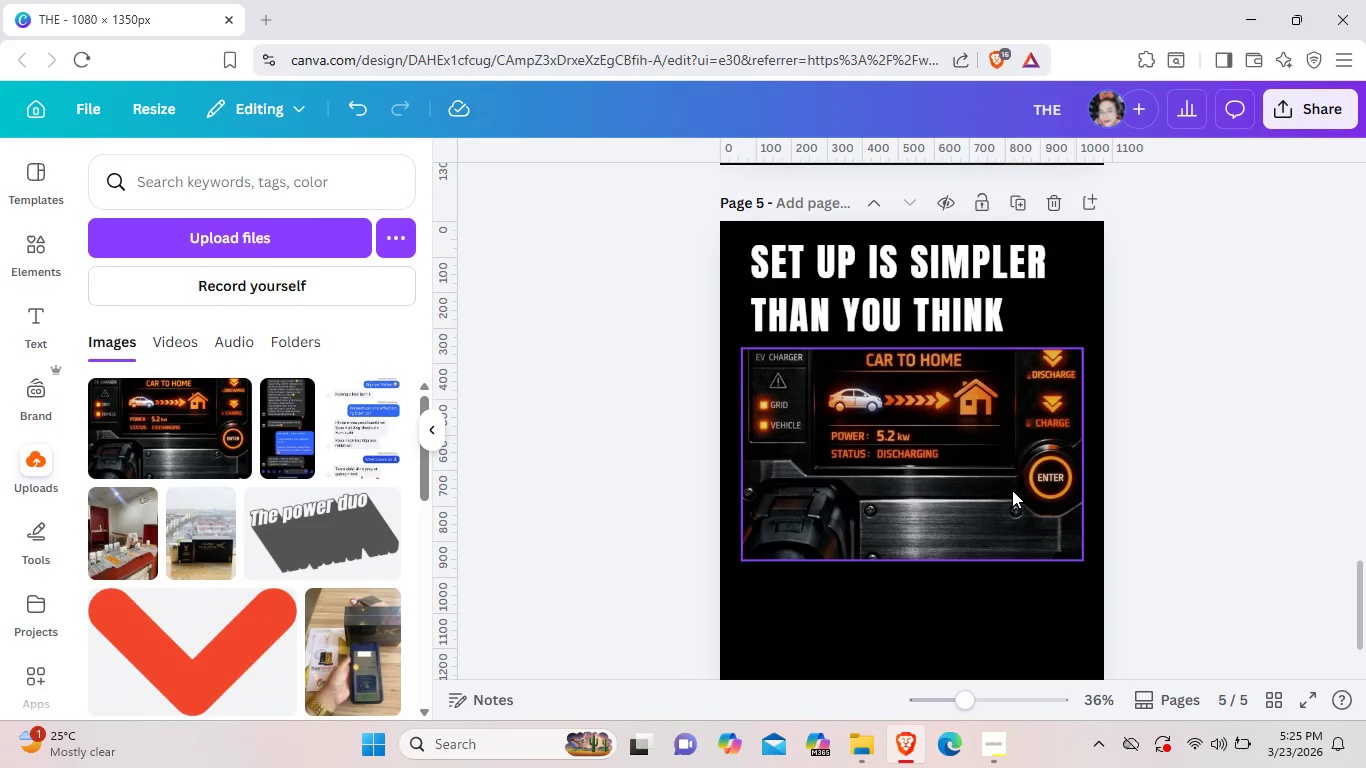 
left_click_drag(start_coordinate=[1017, 493], to_coordinate=[1013, 501])
 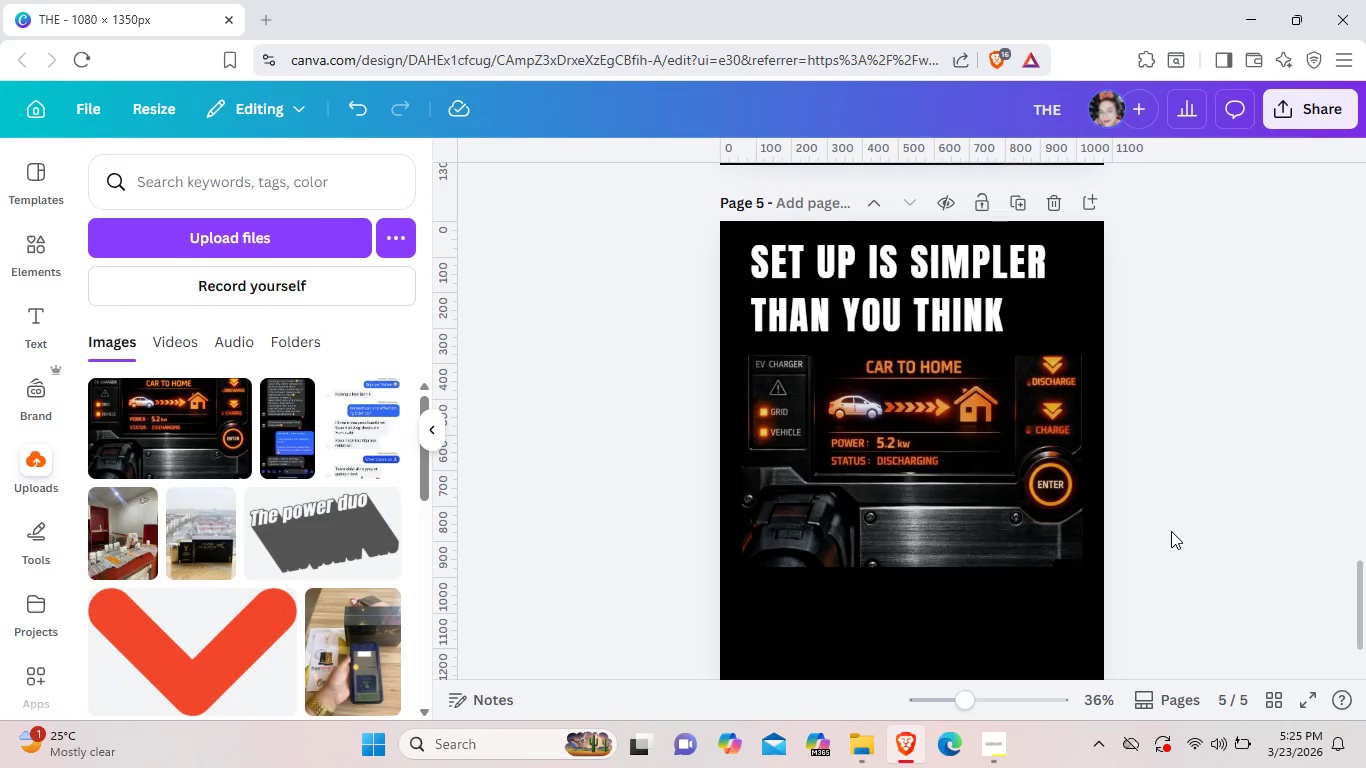 
left_click([1171, 531])
 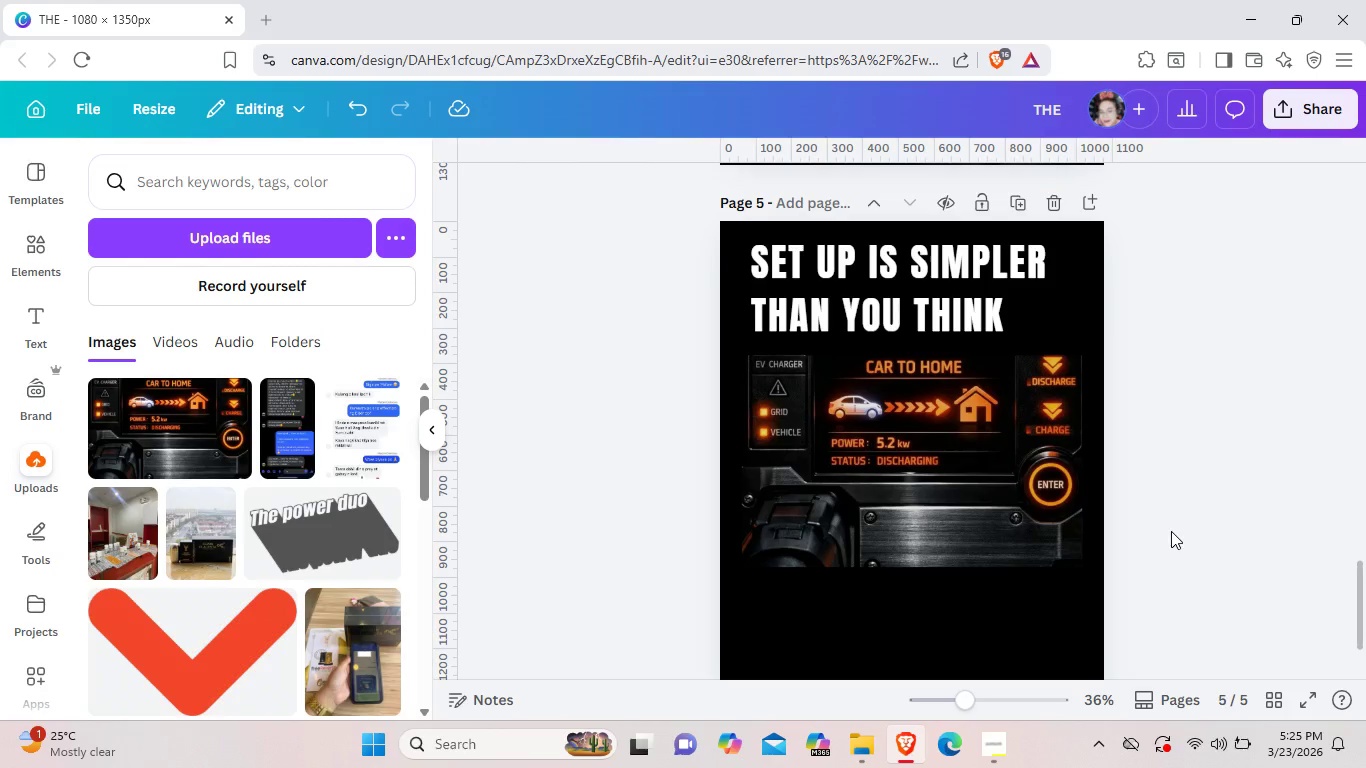 
wait(19.67)
 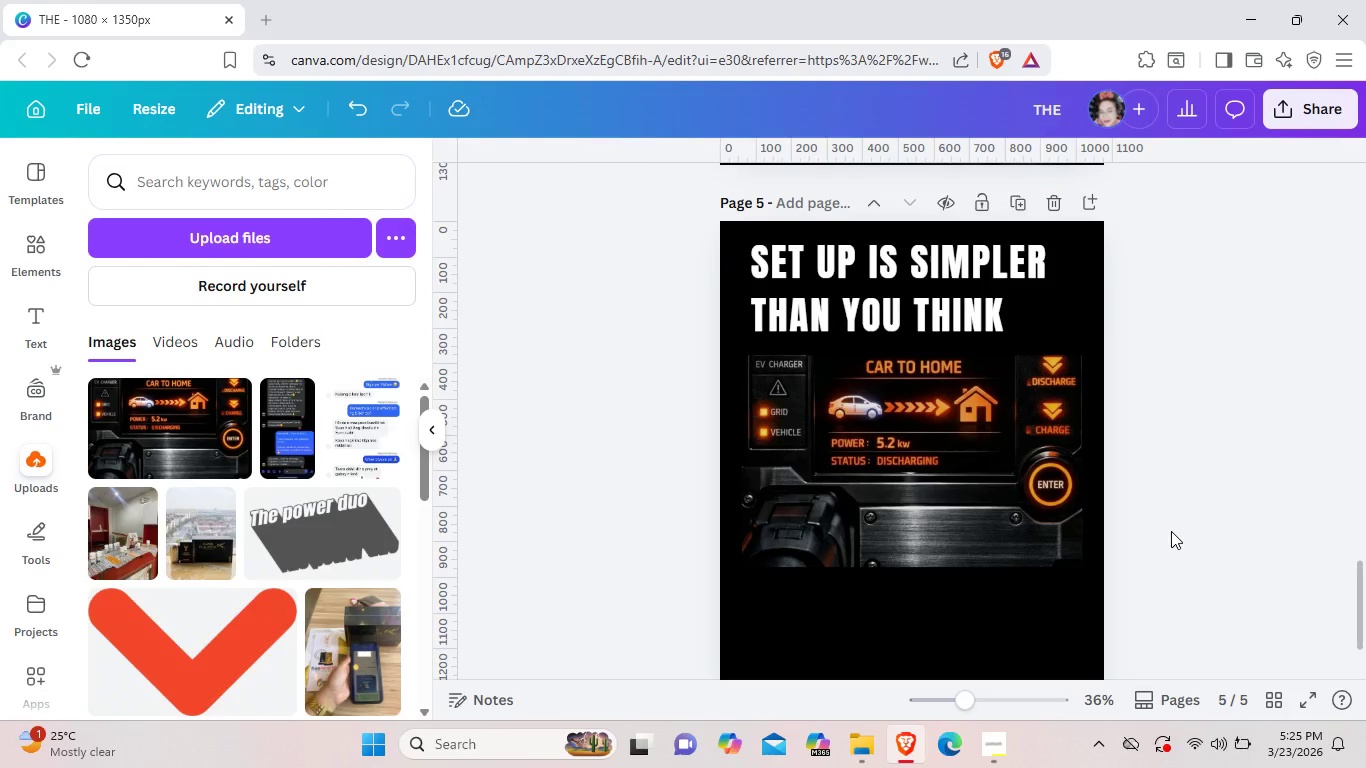 
left_click_drag(start_coordinate=[1079, 568], to_coordinate=[1021, 526])
 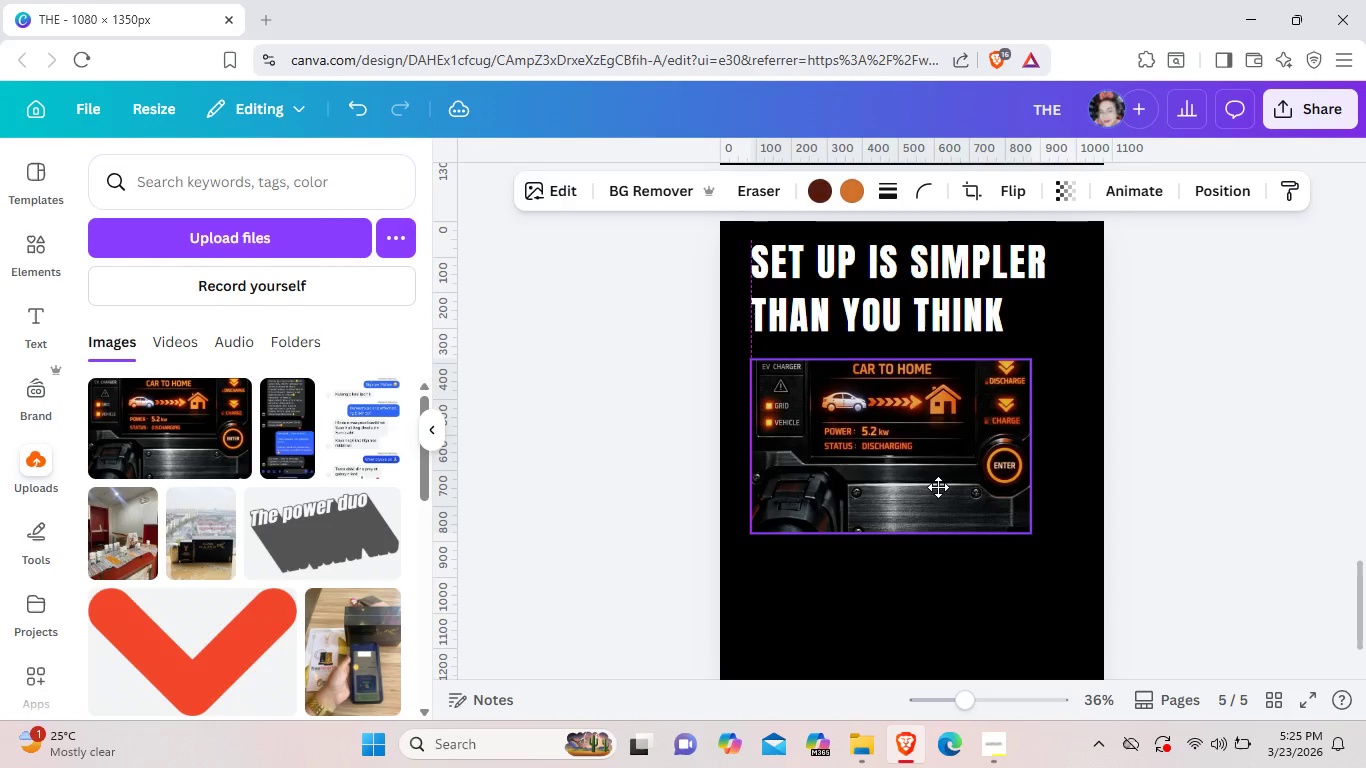 
left_click_drag(start_coordinate=[931, 483], to_coordinate=[947, 487])
 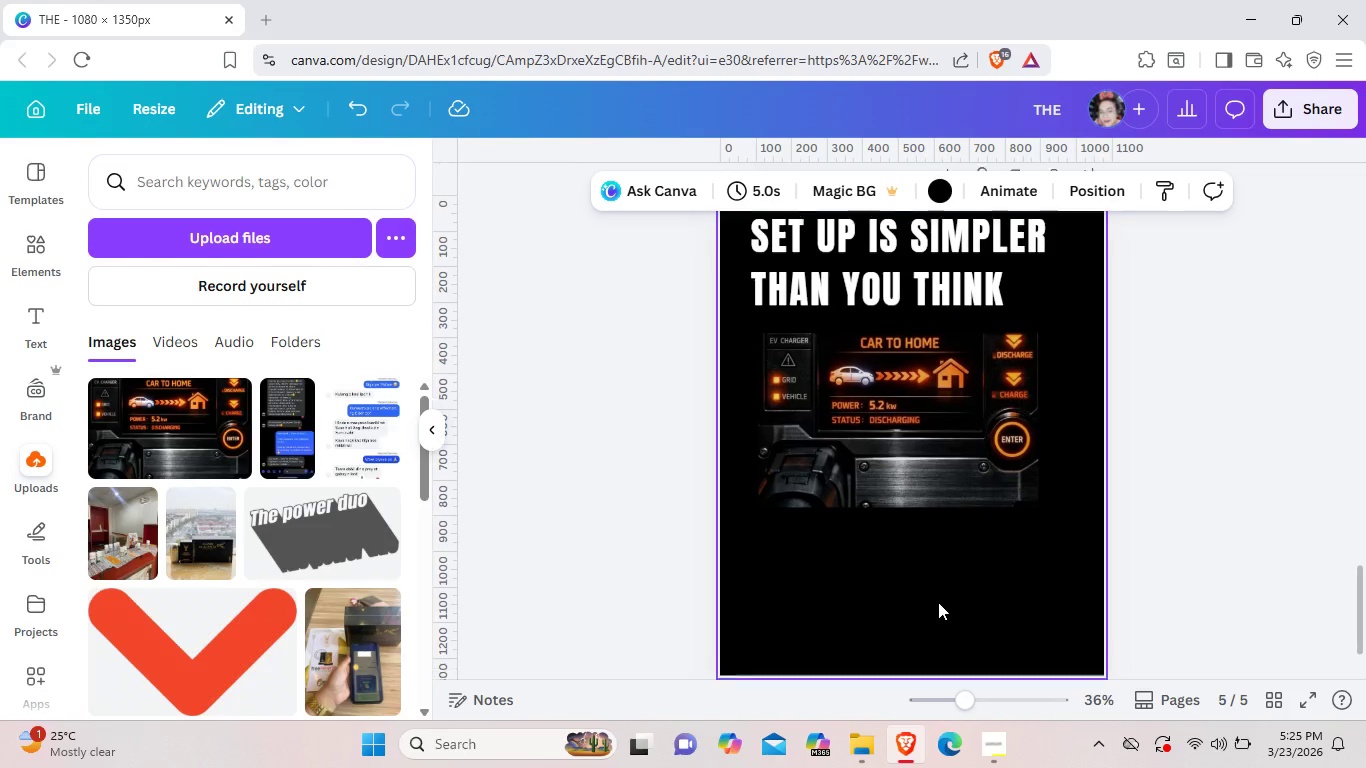 
scroll: coordinate [938, 602], scroll_direction: down, amount: 1.0
 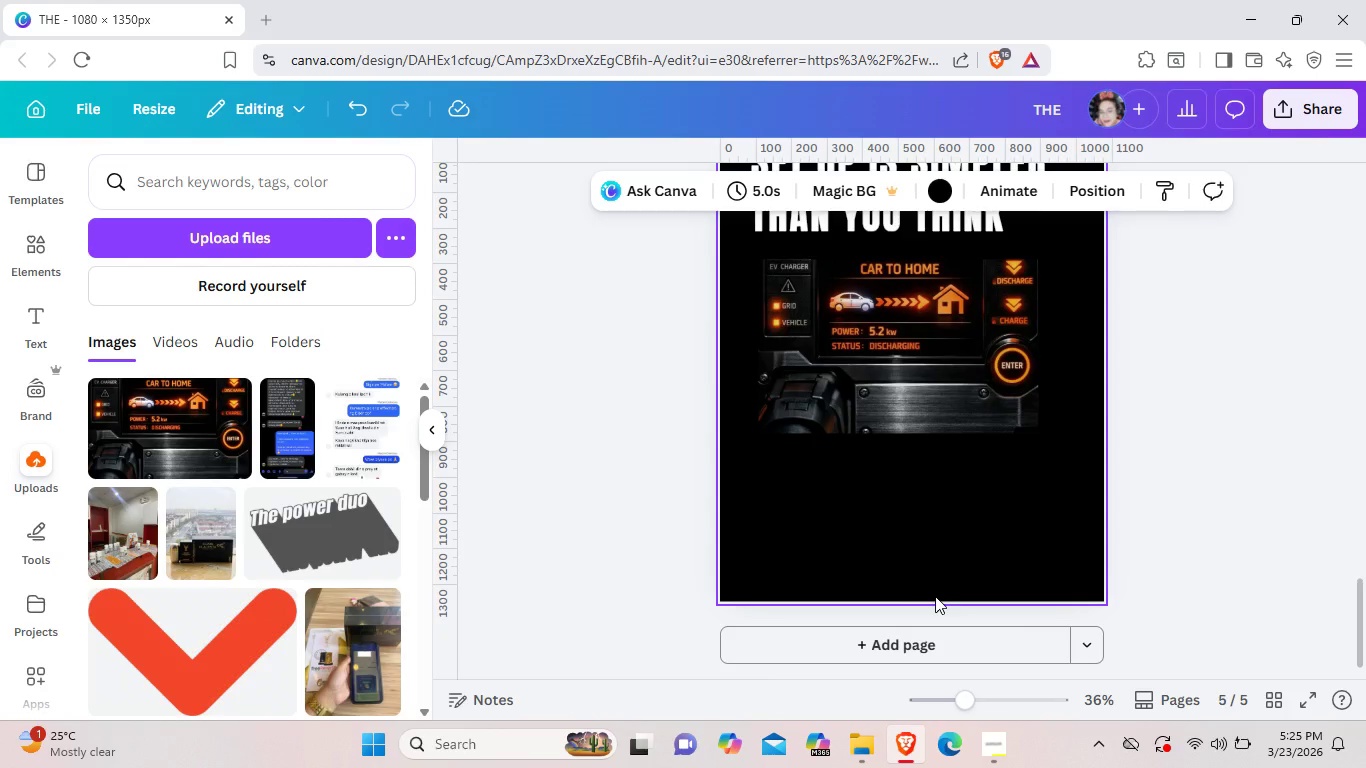 
scroll: coordinate [963, 553], scroll_direction: up, amount: 1.0
 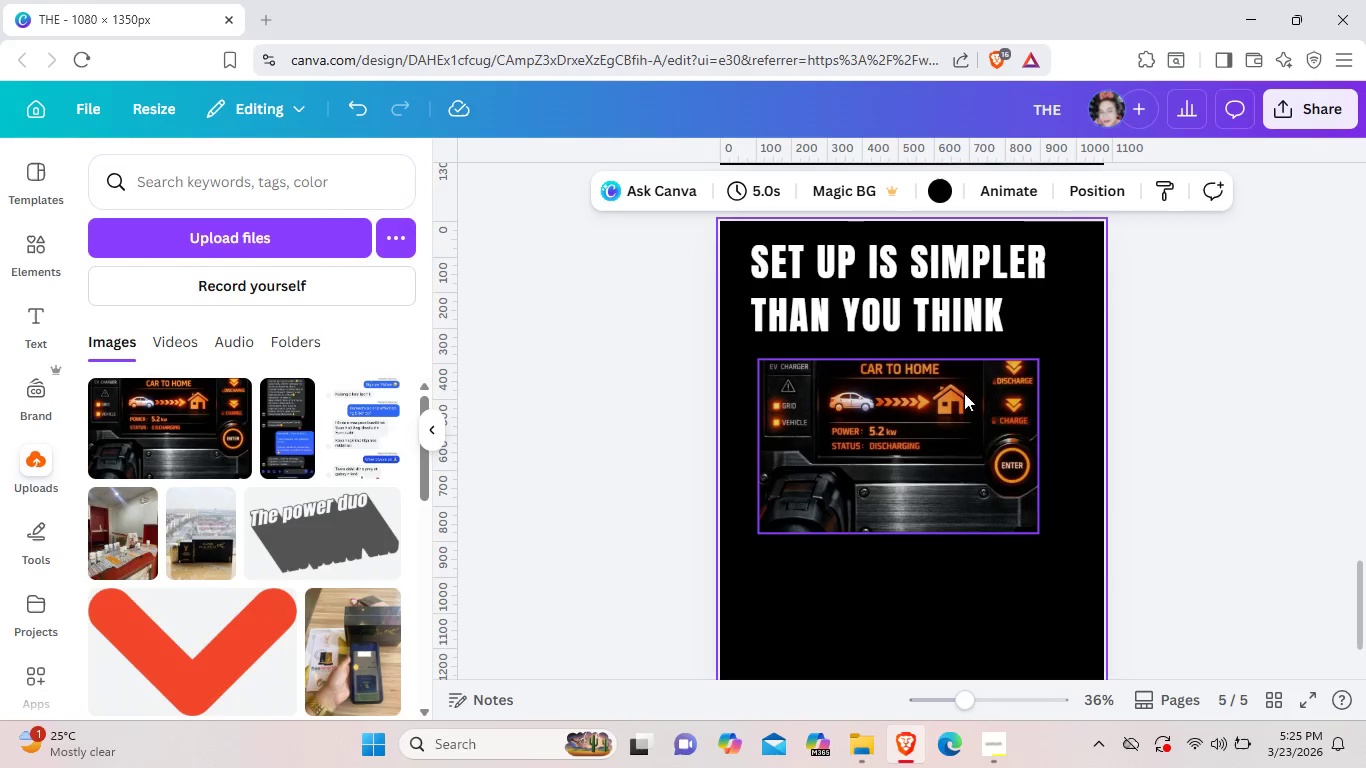 
left_click_drag(start_coordinate=[959, 266], to_coordinate=[973, 615])
 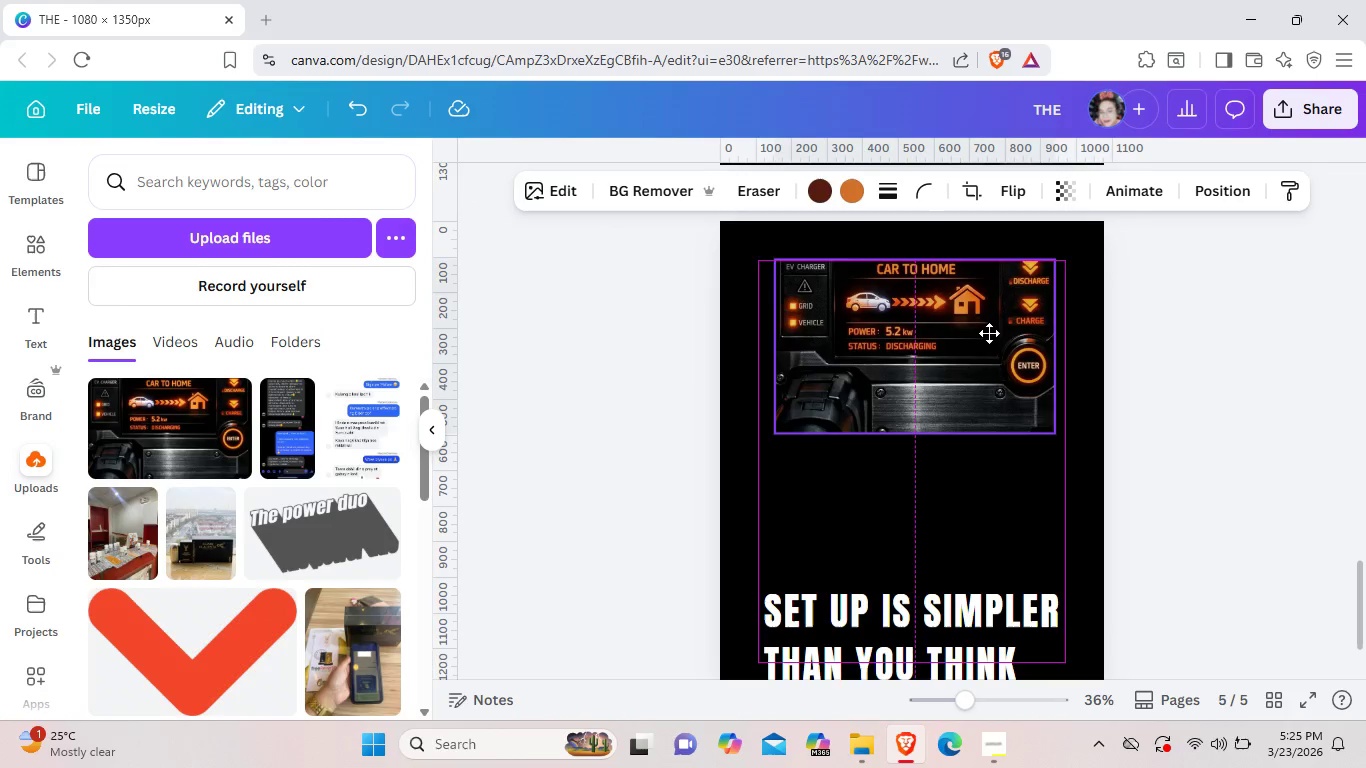 
left_click_drag(start_coordinate=[975, 445], to_coordinate=[947, 321])
 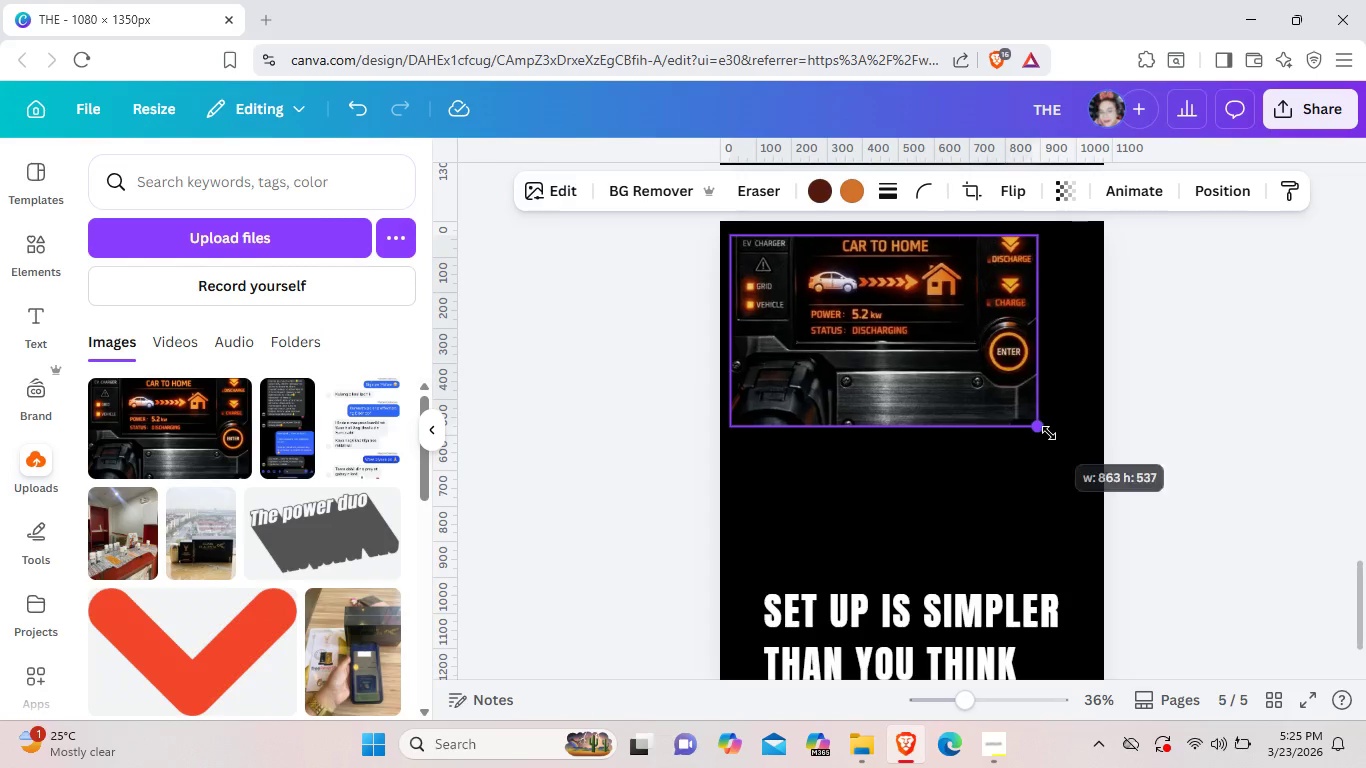 
left_click_drag(start_coordinate=[1016, 411], to_coordinate=[1107, 475])
 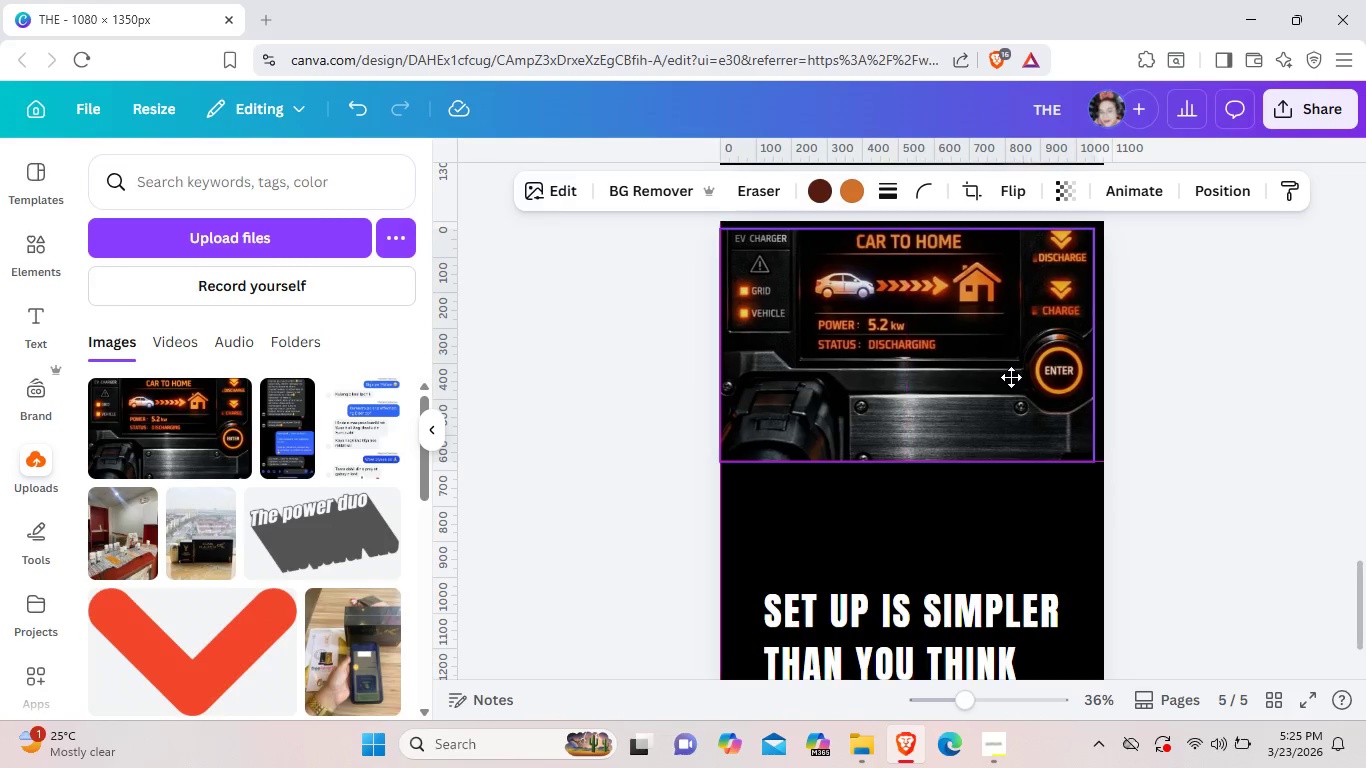 
left_click_drag(start_coordinate=[1023, 379], to_coordinate=[1011, 377])
 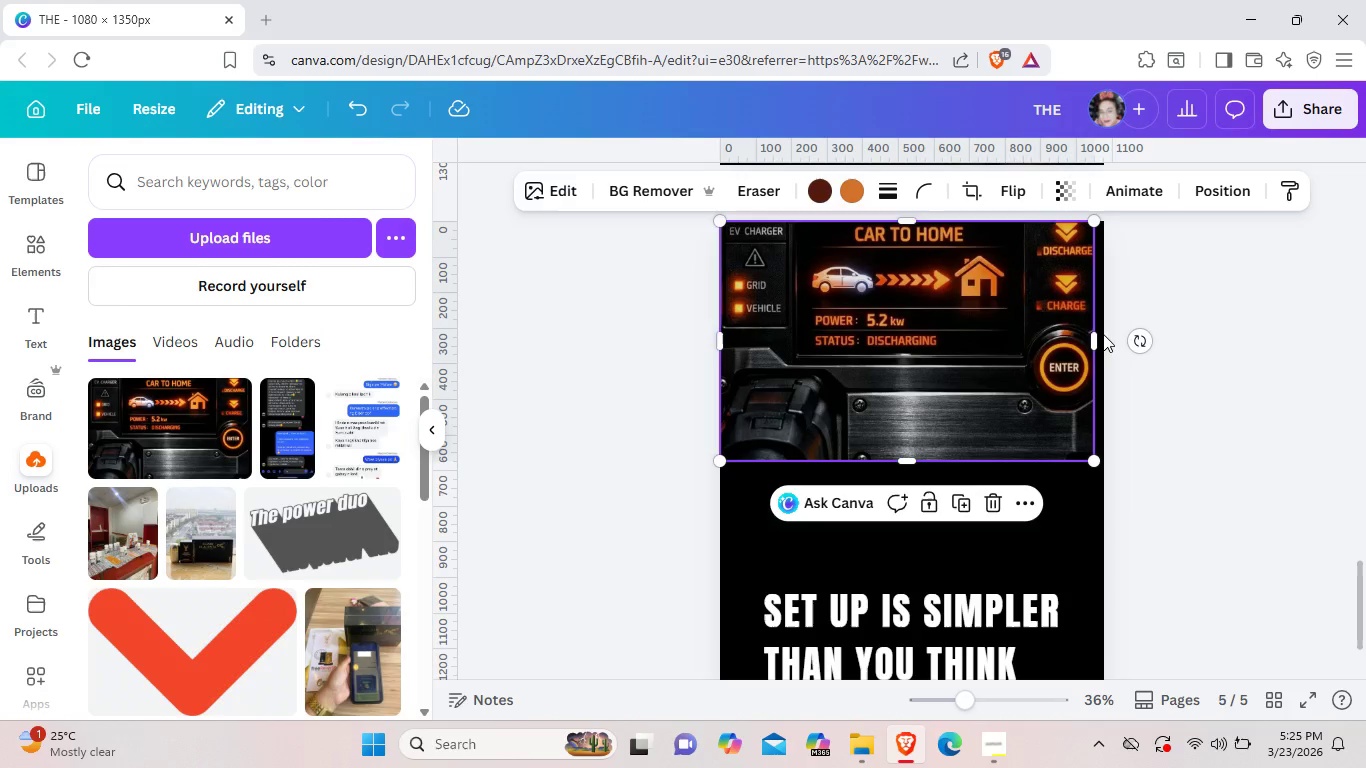 
left_click_drag(start_coordinate=[1097, 336], to_coordinate=[1106, 339])
 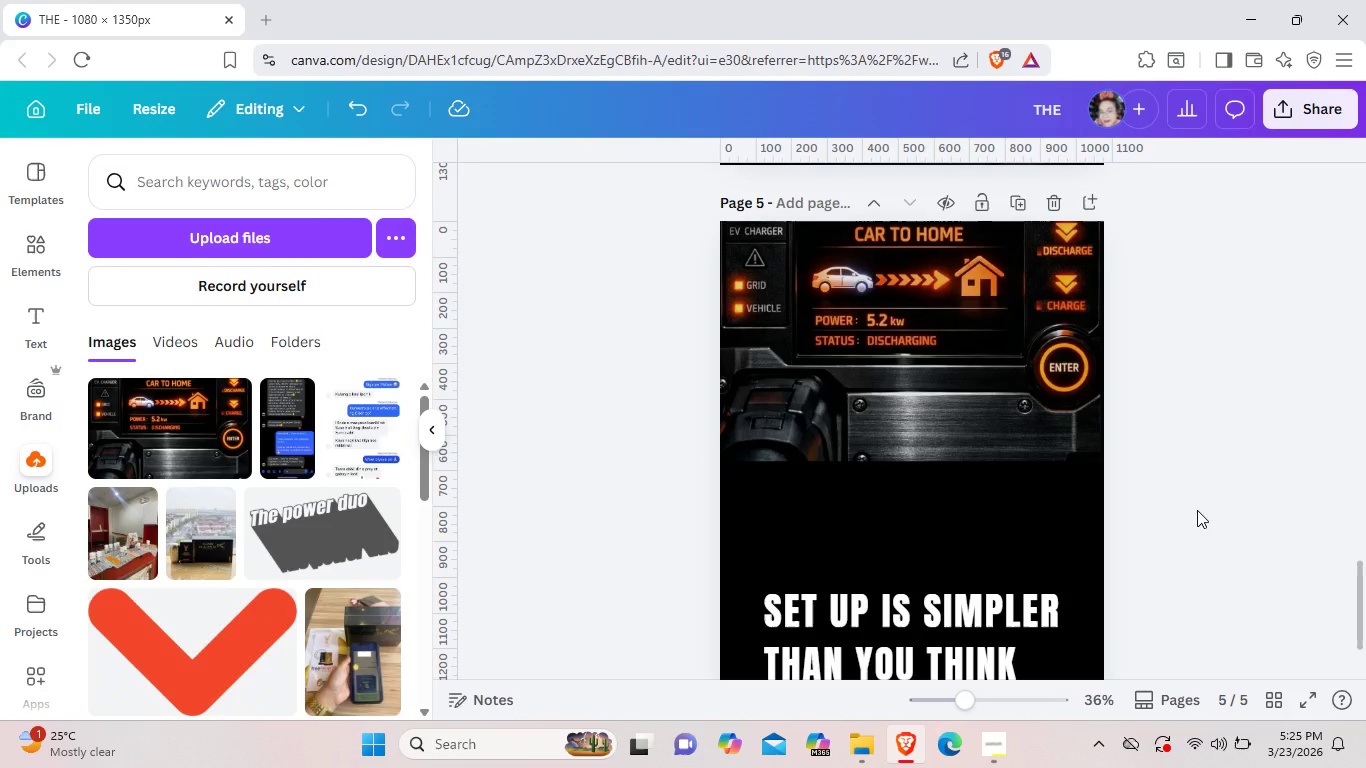 
left_click([1197, 510])
 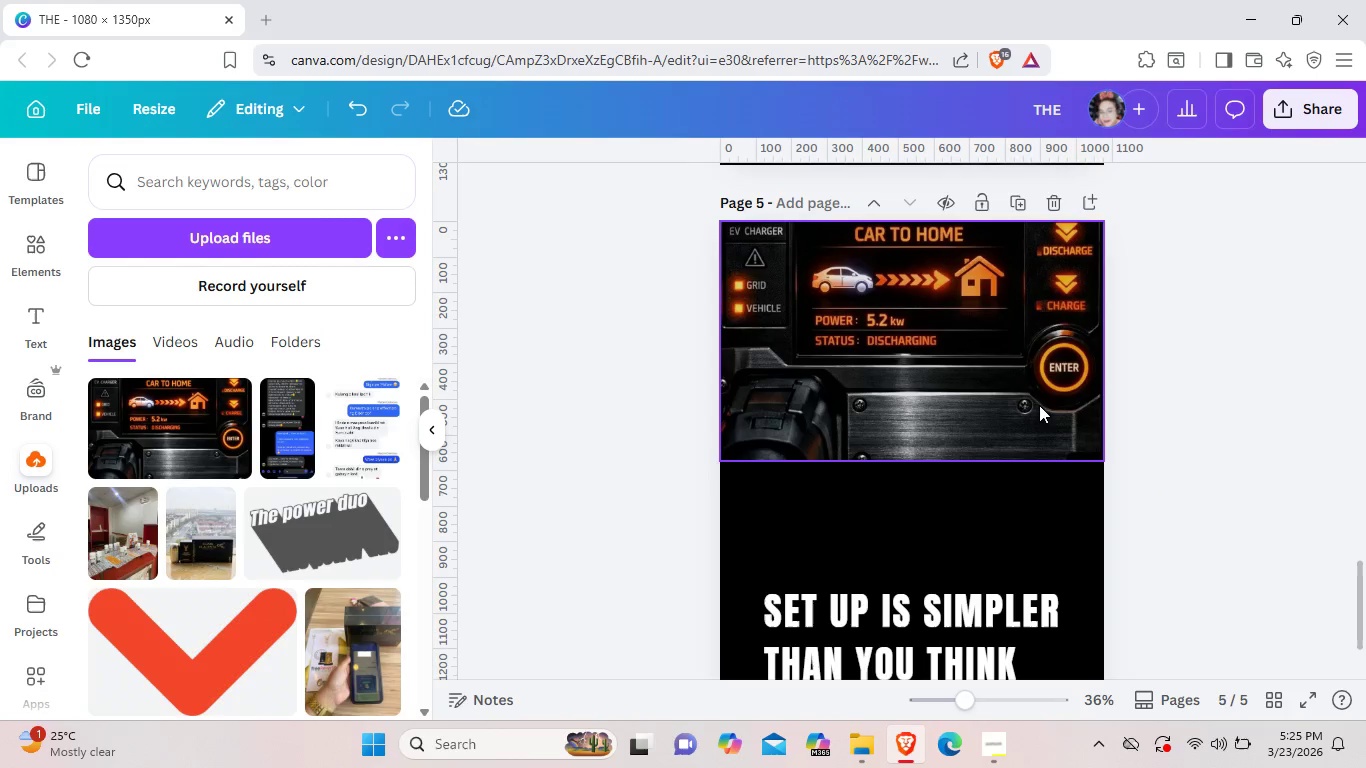 
left_click([1039, 540])
 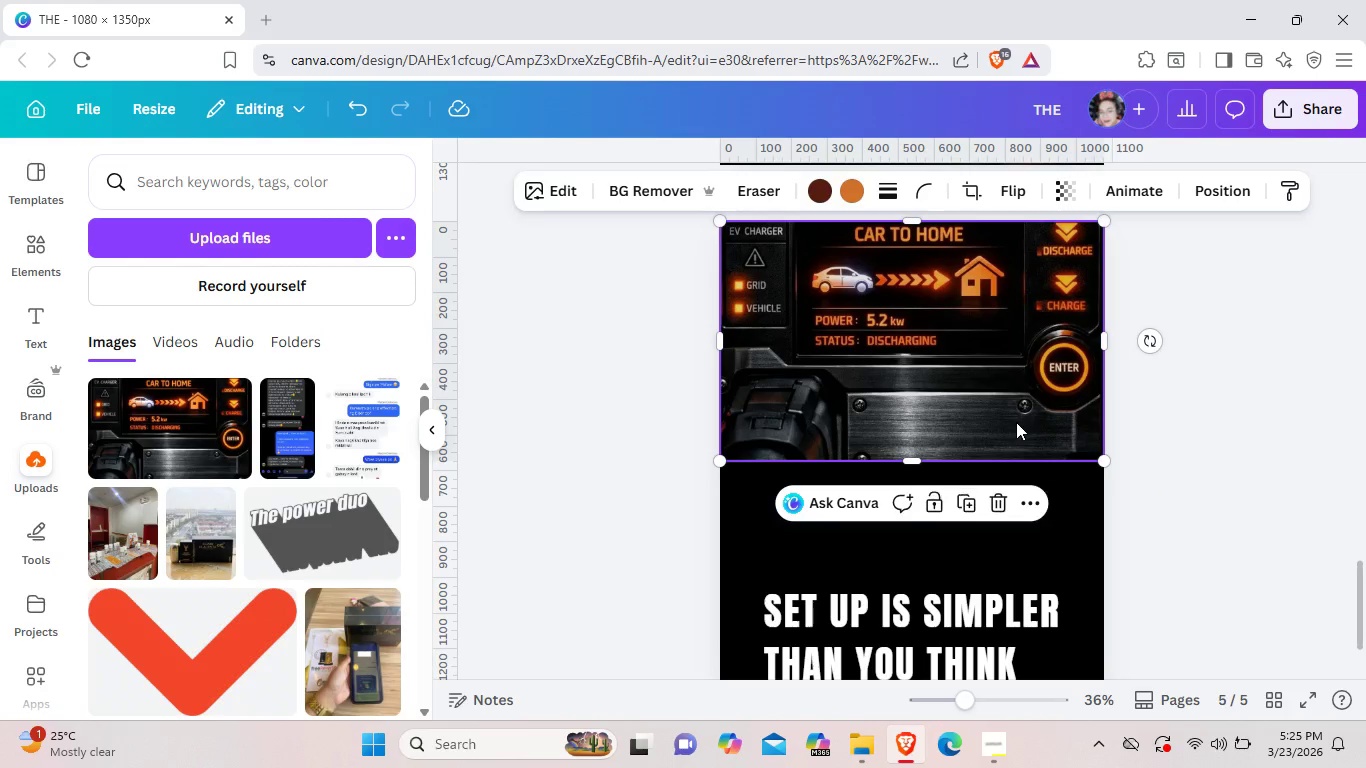 
left_click_drag(start_coordinate=[1016, 420], to_coordinate=[1016, 427])
 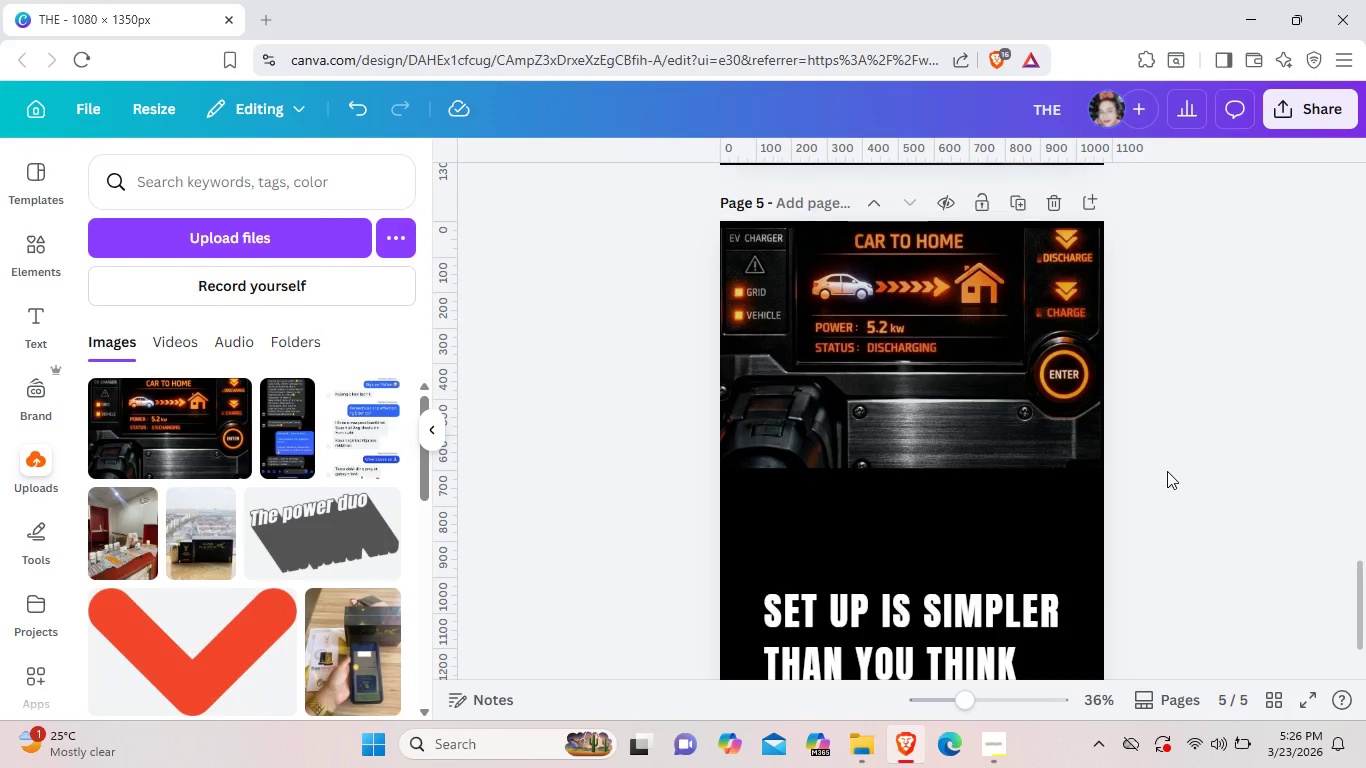 
left_click([1167, 471])
 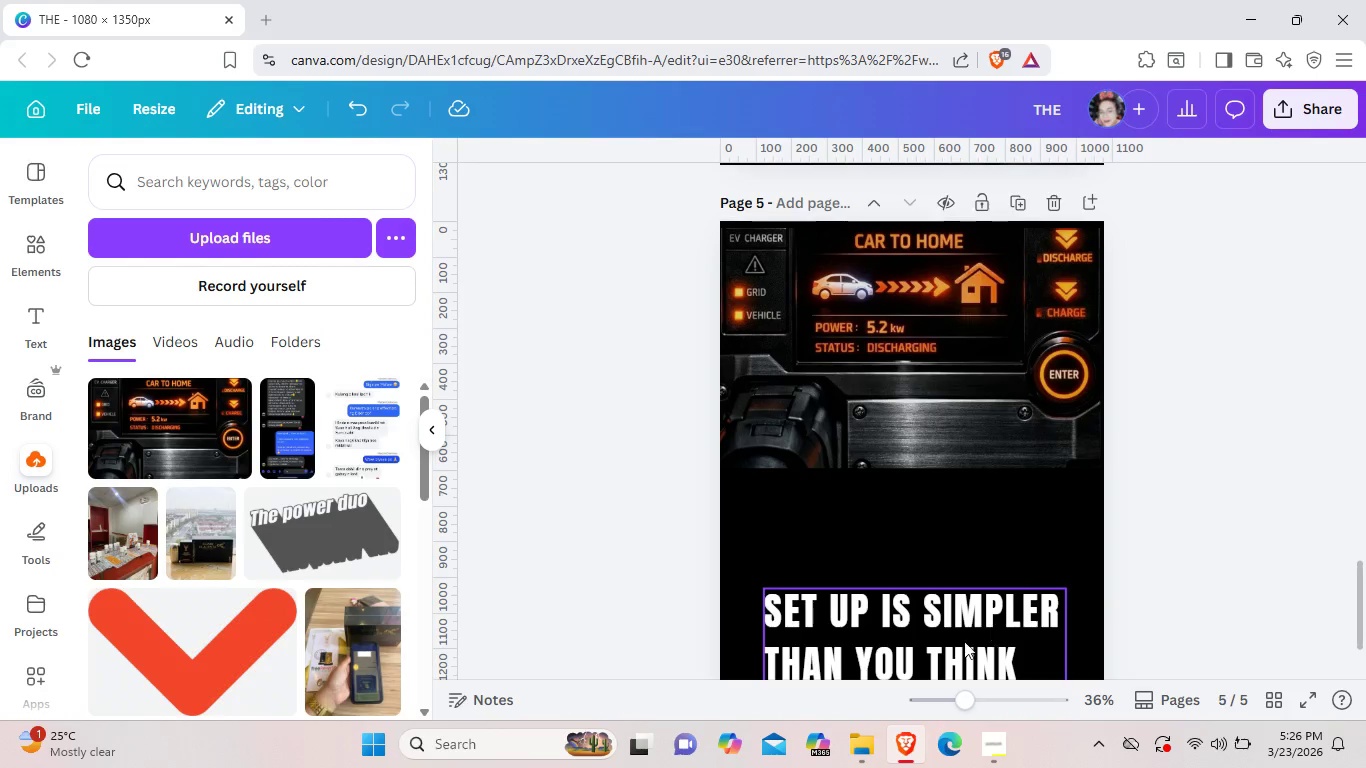 
left_click_drag(start_coordinate=[954, 646], to_coordinate=[959, 511])
 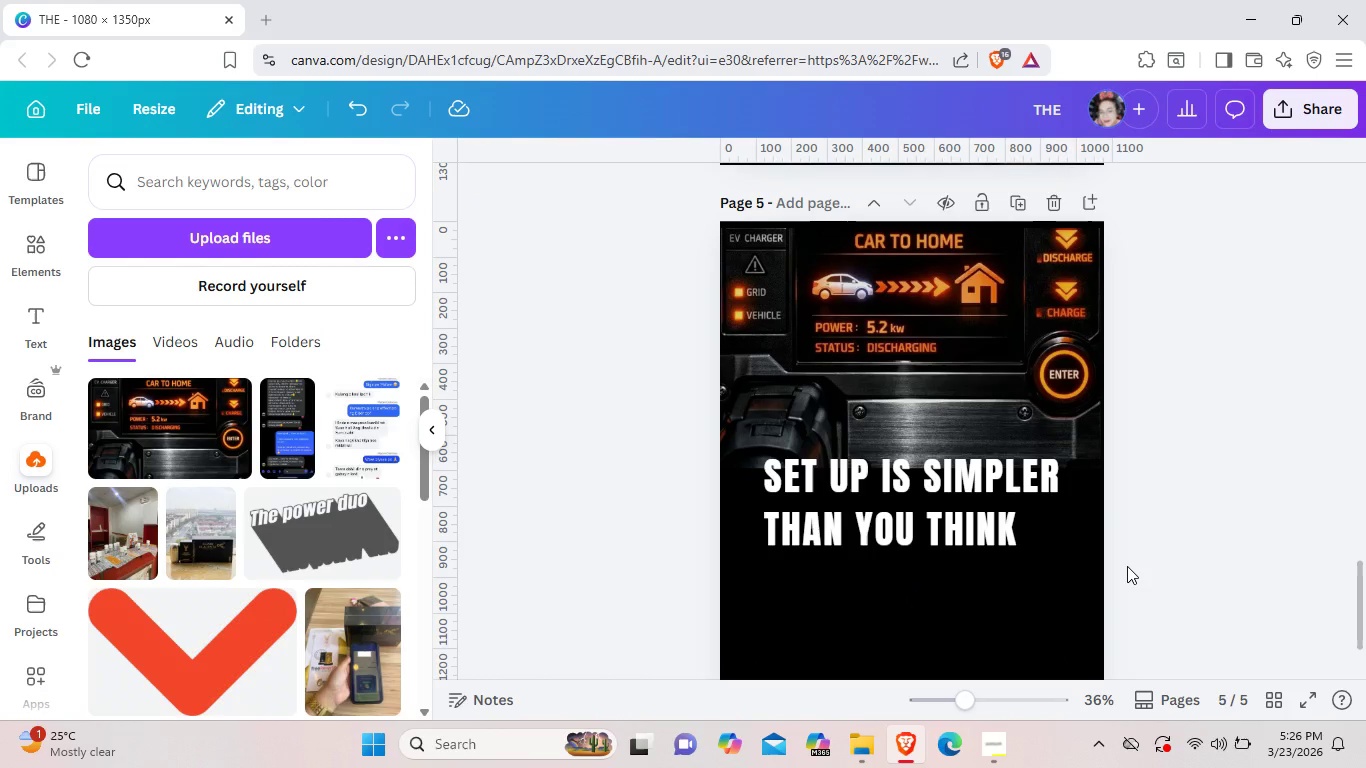 
left_click([1127, 566])
 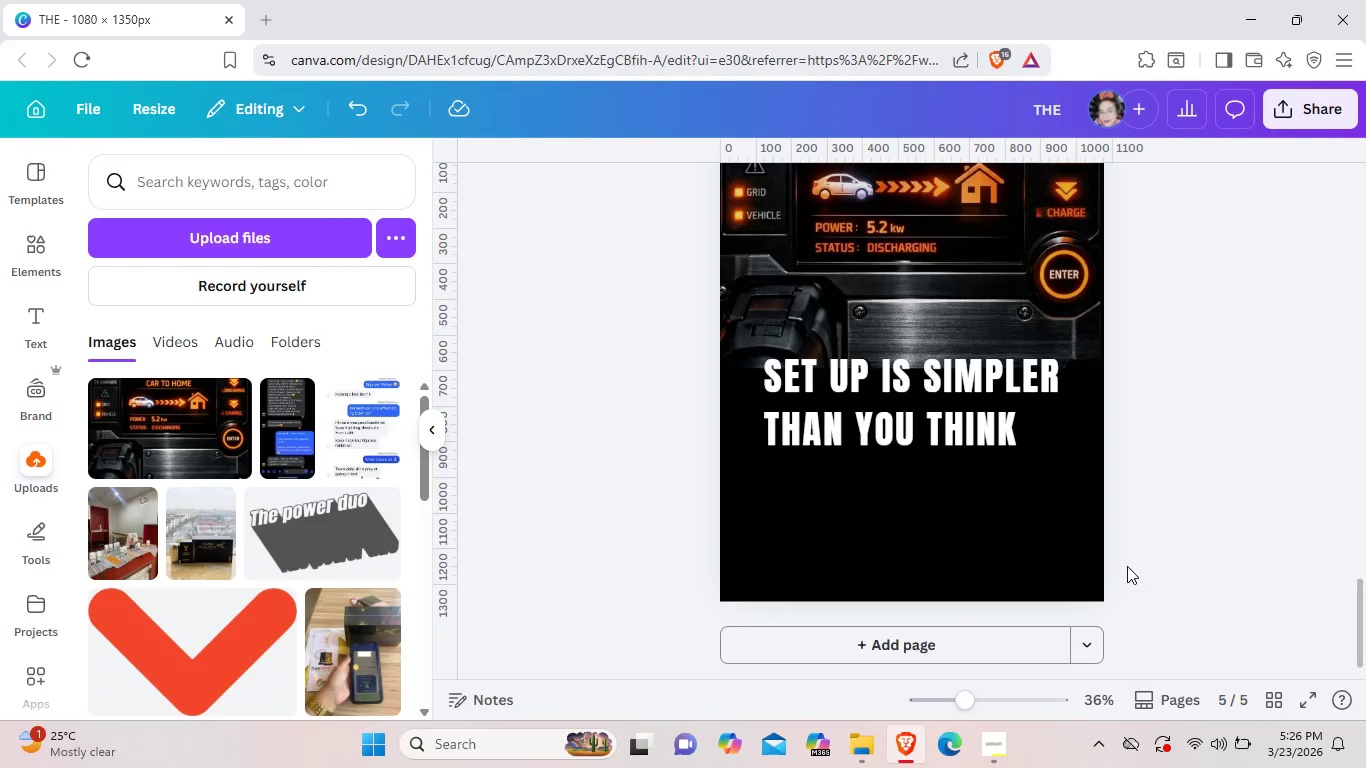 
scroll: coordinate [1127, 566], scroll_direction: down, amount: 1.0
 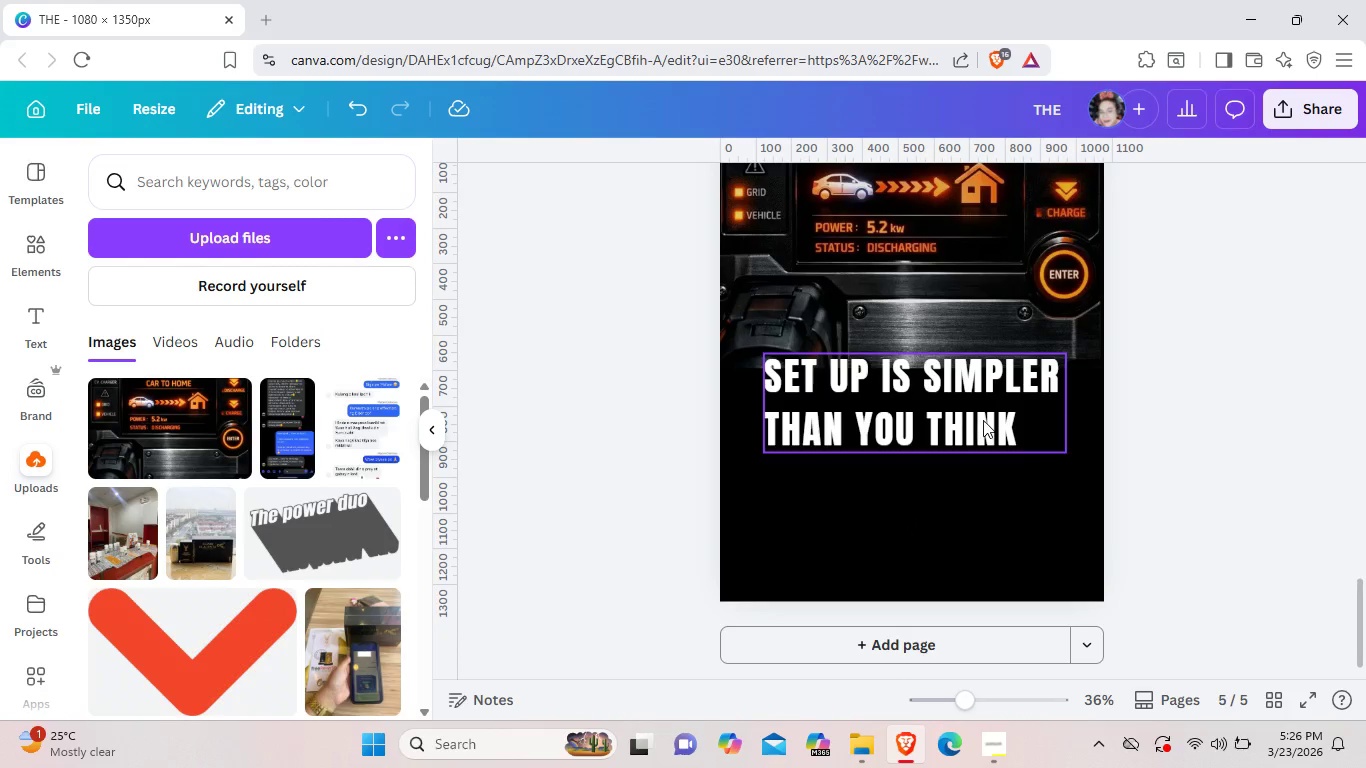 
left_click_drag(start_coordinate=[984, 421], to_coordinate=[956, 401])
 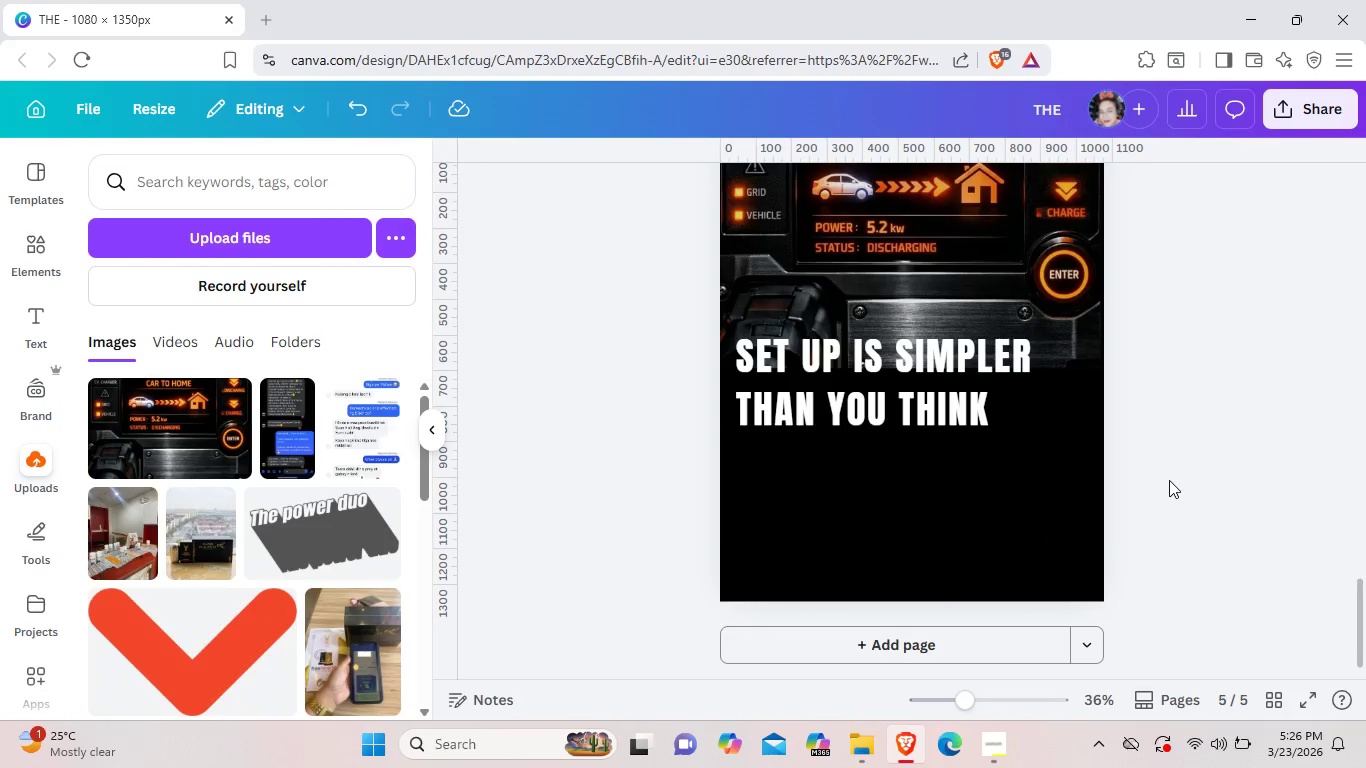 
left_click([1169, 480])
 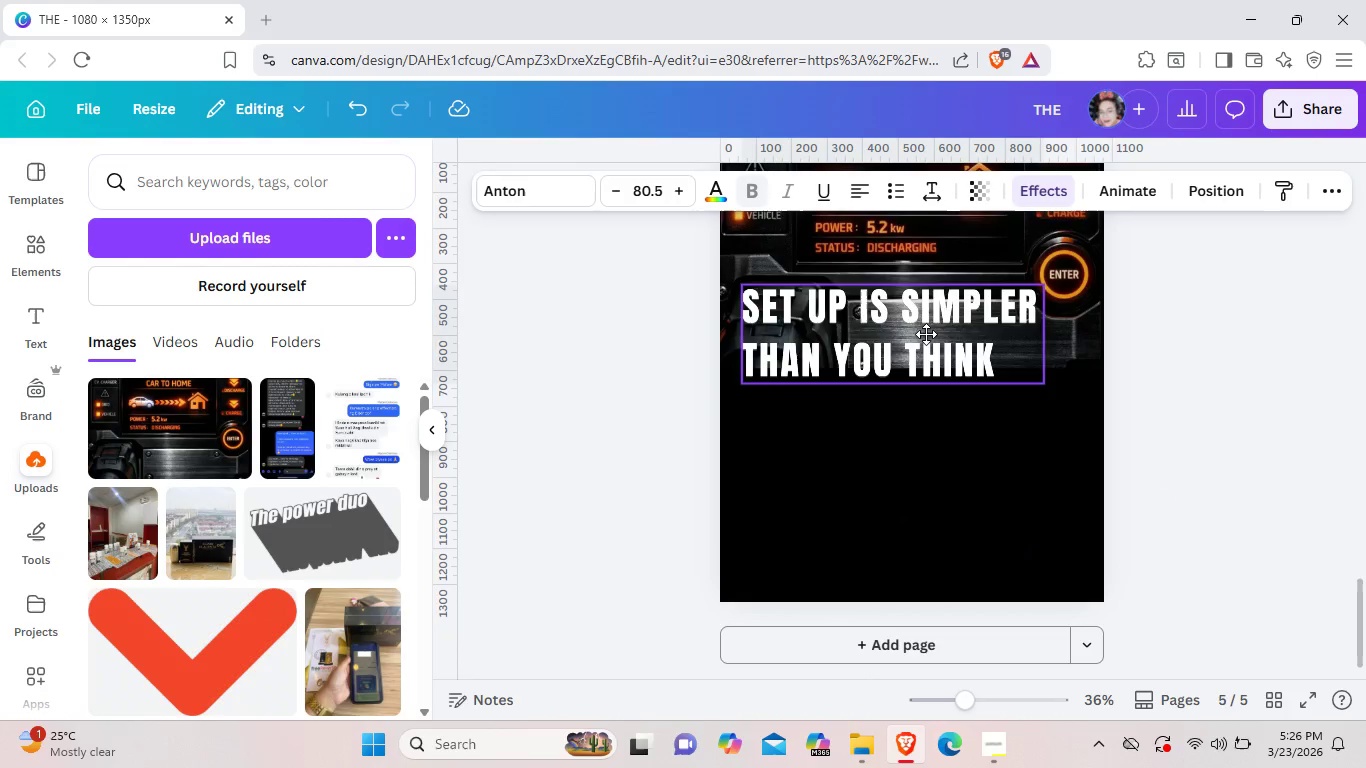 
left_click_drag(start_coordinate=[920, 385], to_coordinate=[922, 314])
 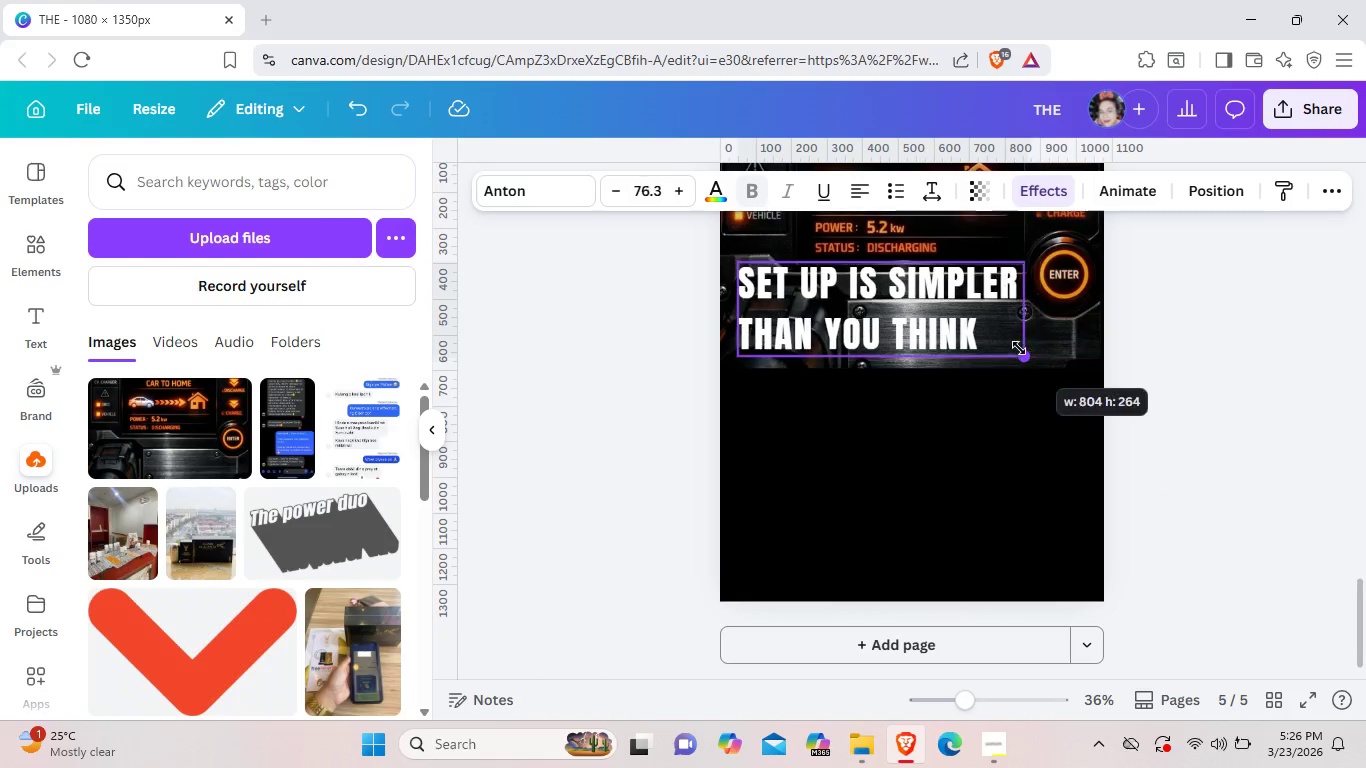 
left_click_drag(start_coordinate=[1039, 360], to_coordinate=[1014, 346])
 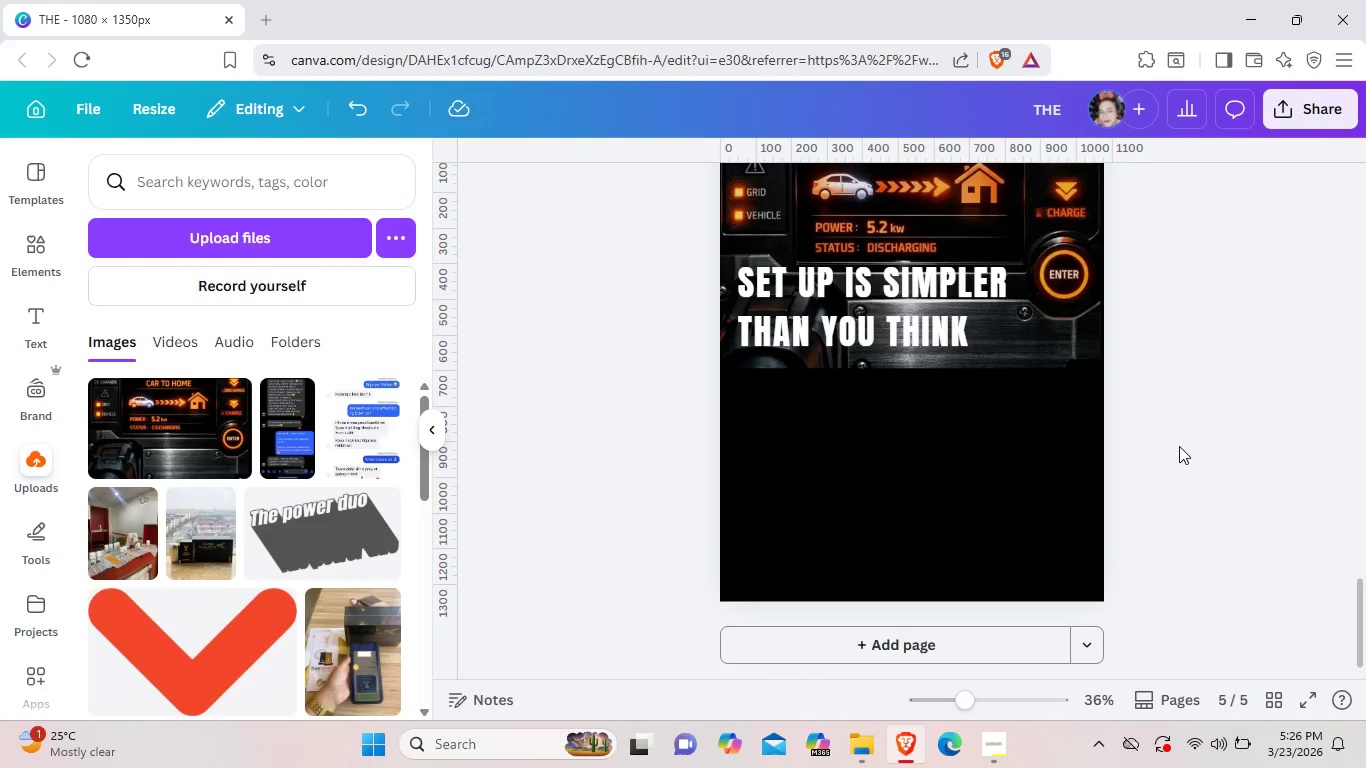 
left_click([1179, 446])
 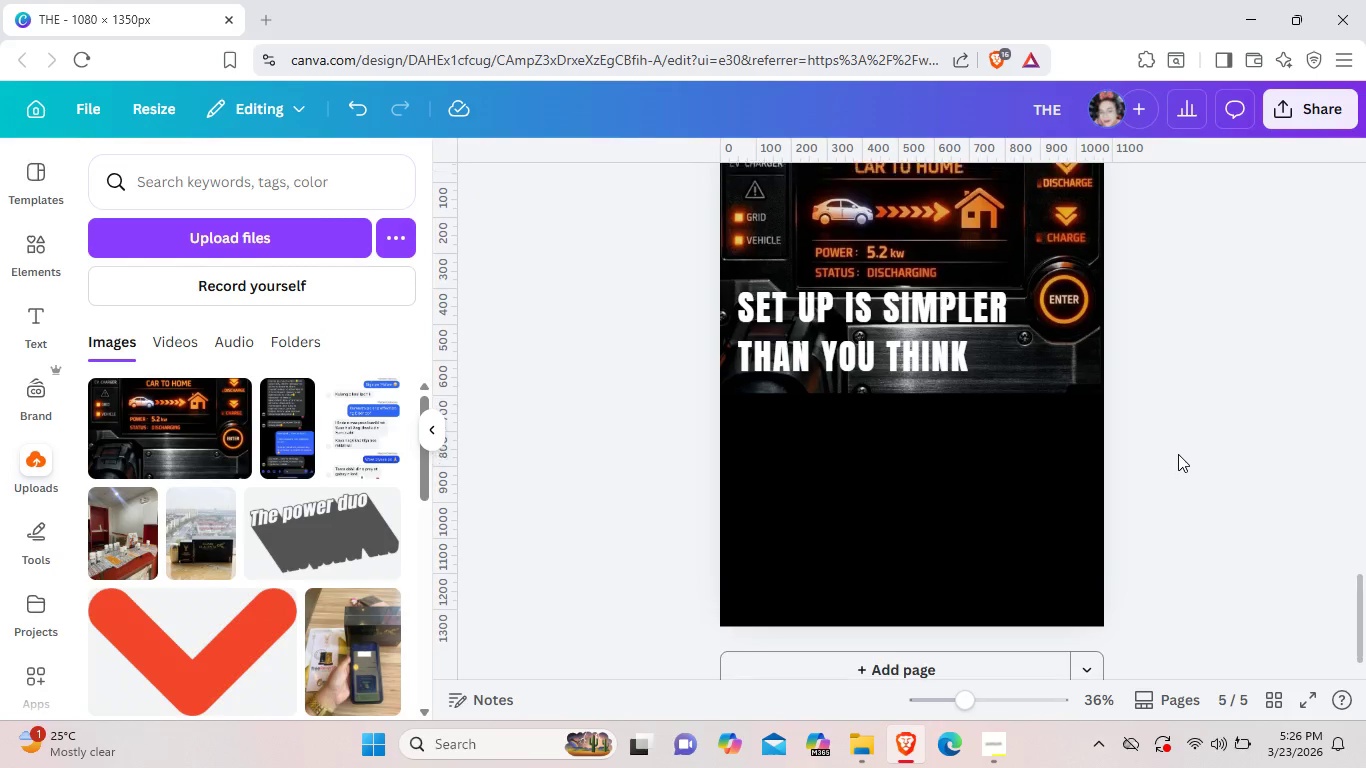 
scroll: coordinate [1179, 452], scroll_direction: up, amount: 1.0
 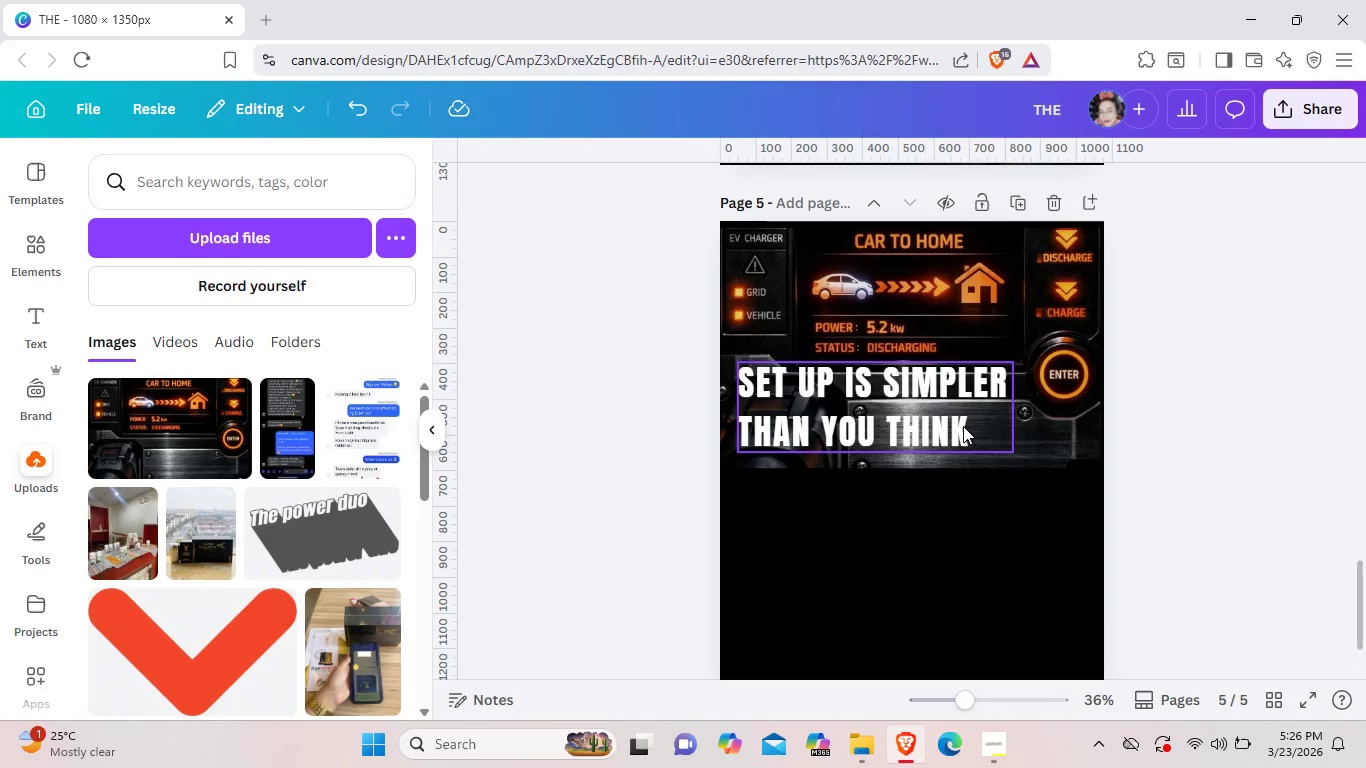 
left_click_drag(start_coordinate=[963, 426], to_coordinate=[960, 433])
 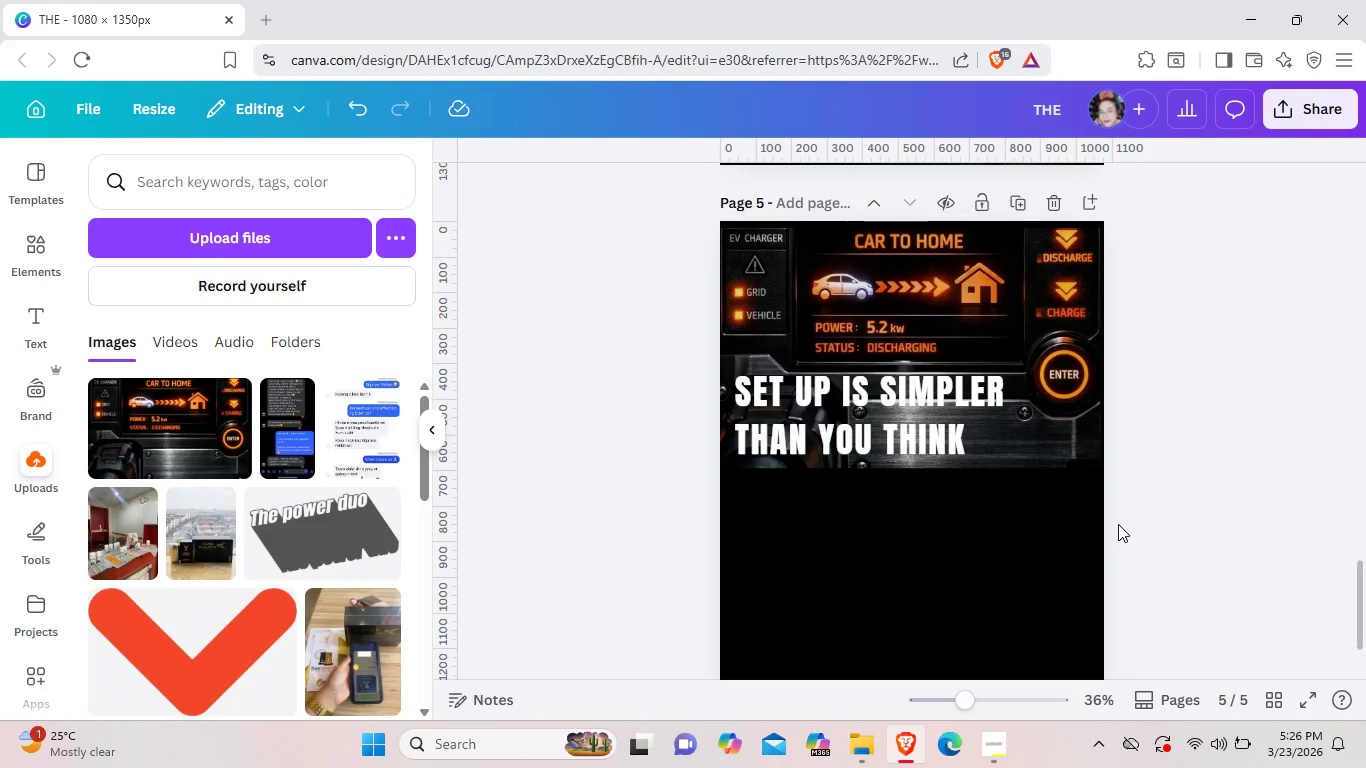 
left_click([1118, 524])
 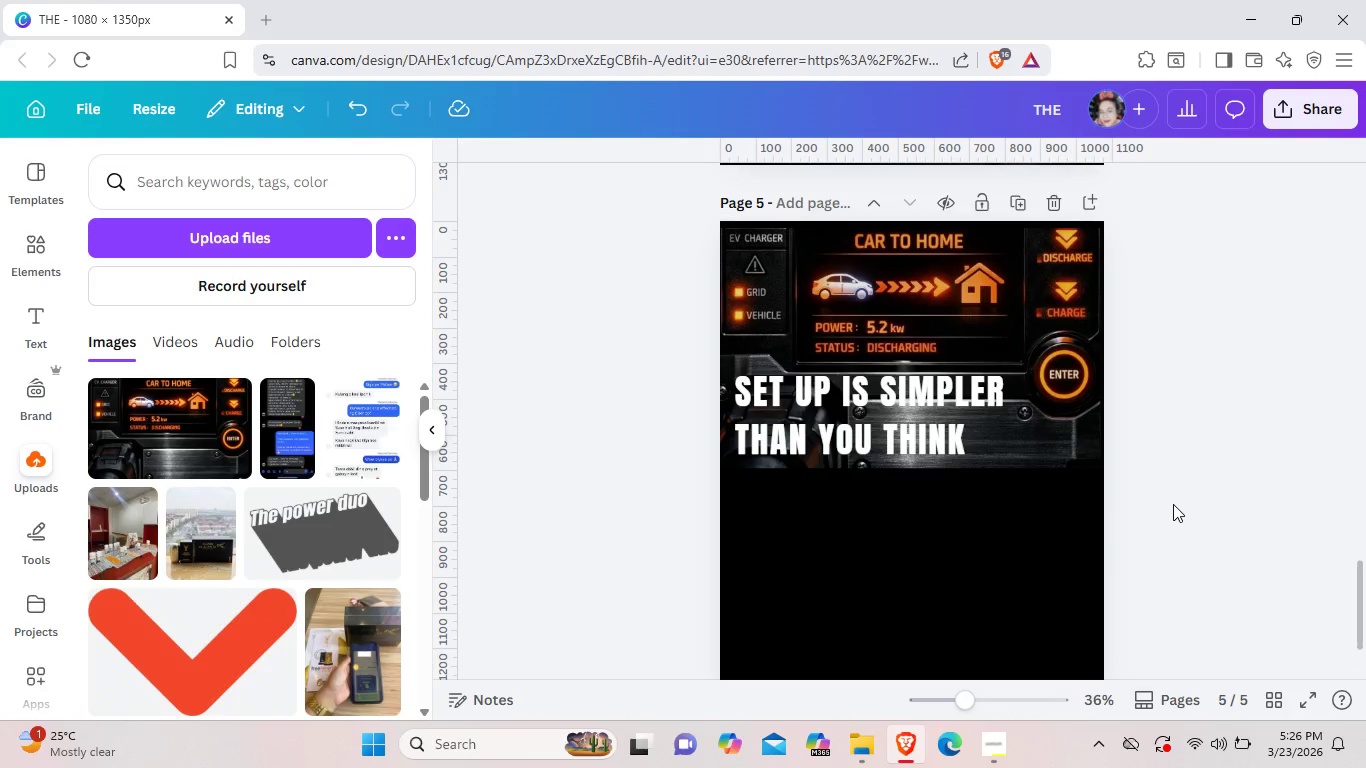 
wait(8.53)
 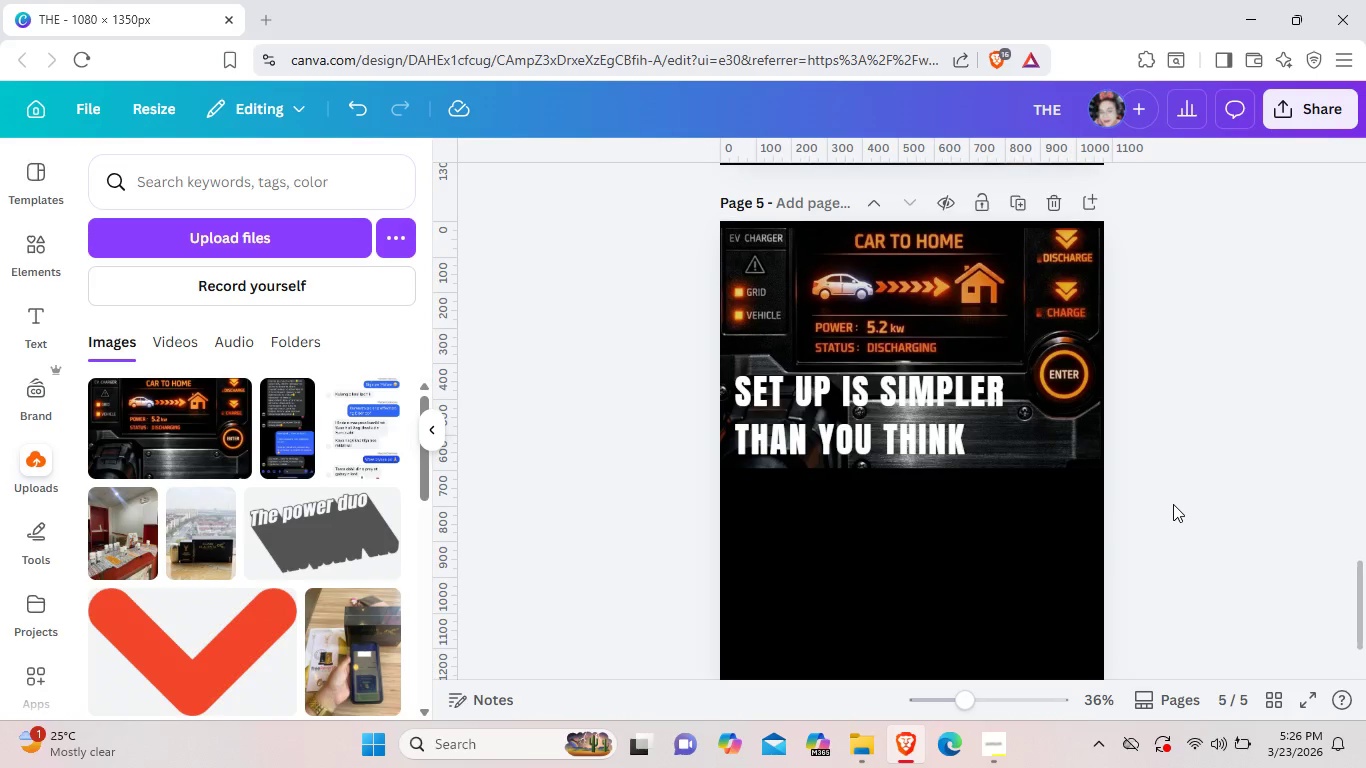 
left_click([40, 254])
 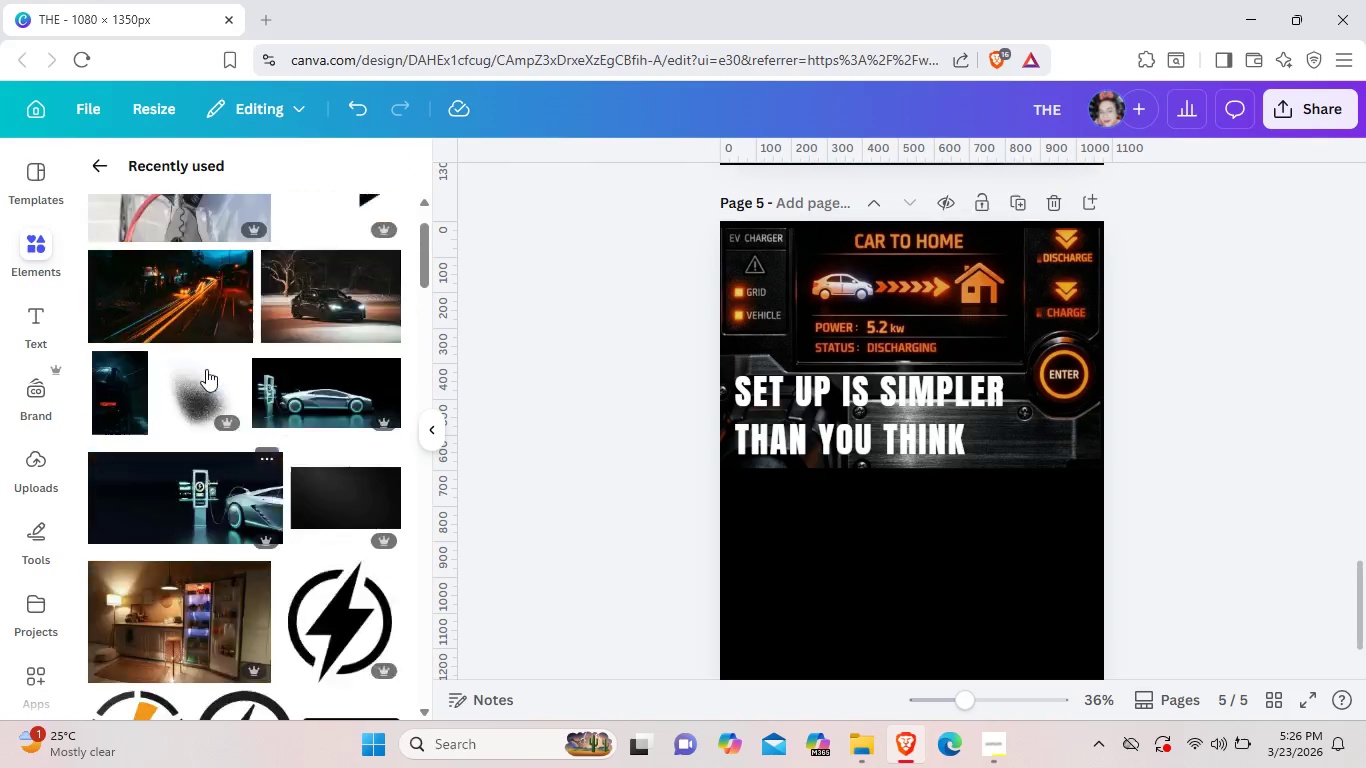 
scroll: coordinate [206, 369], scroll_direction: up, amount: 7.0
 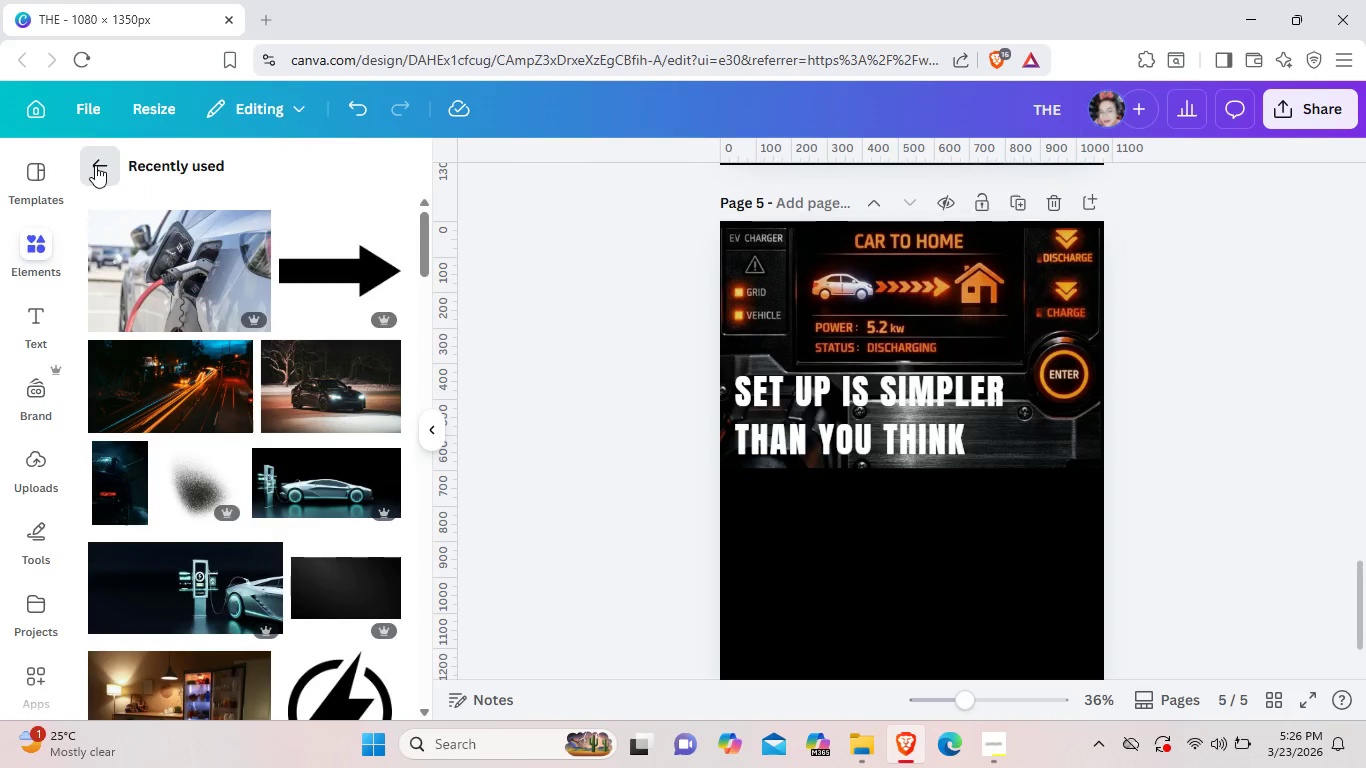 
left_click([95, 165])
 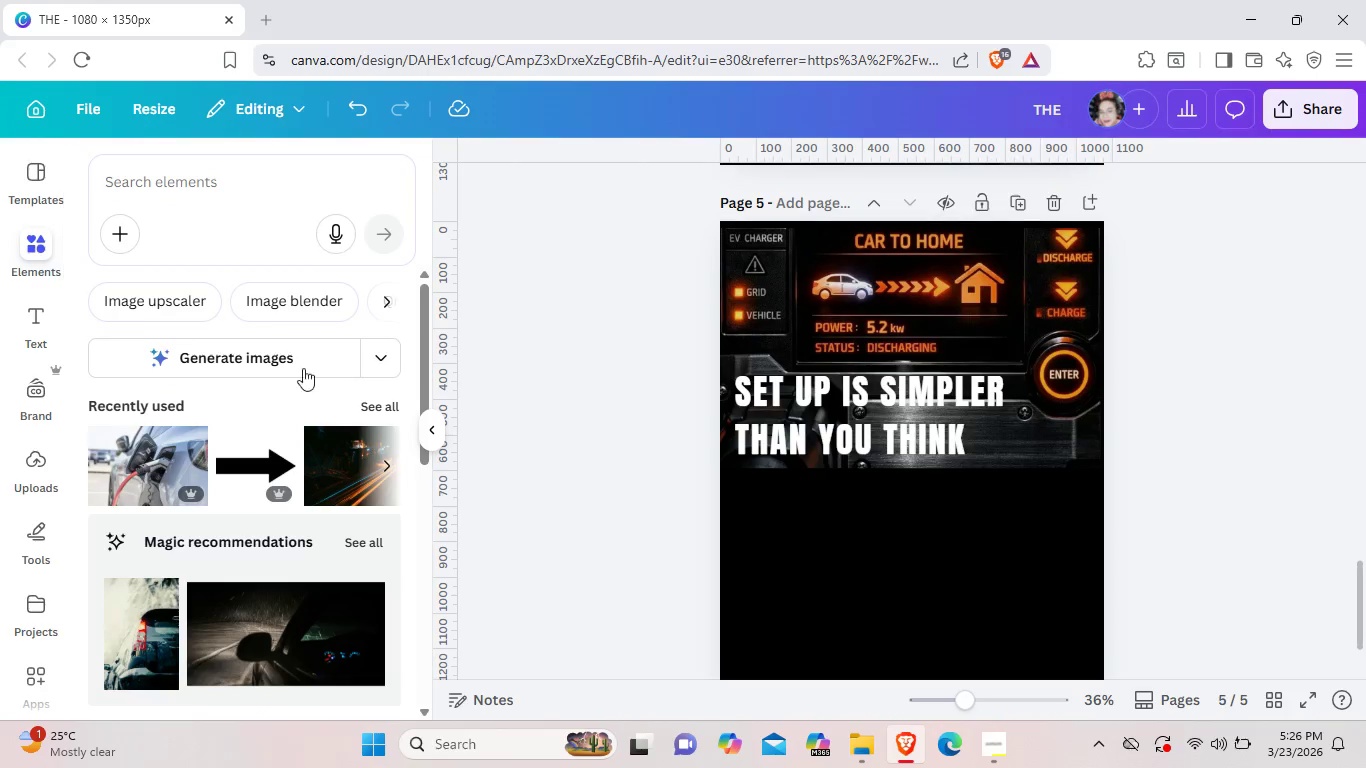 
left_click([370, 413])
 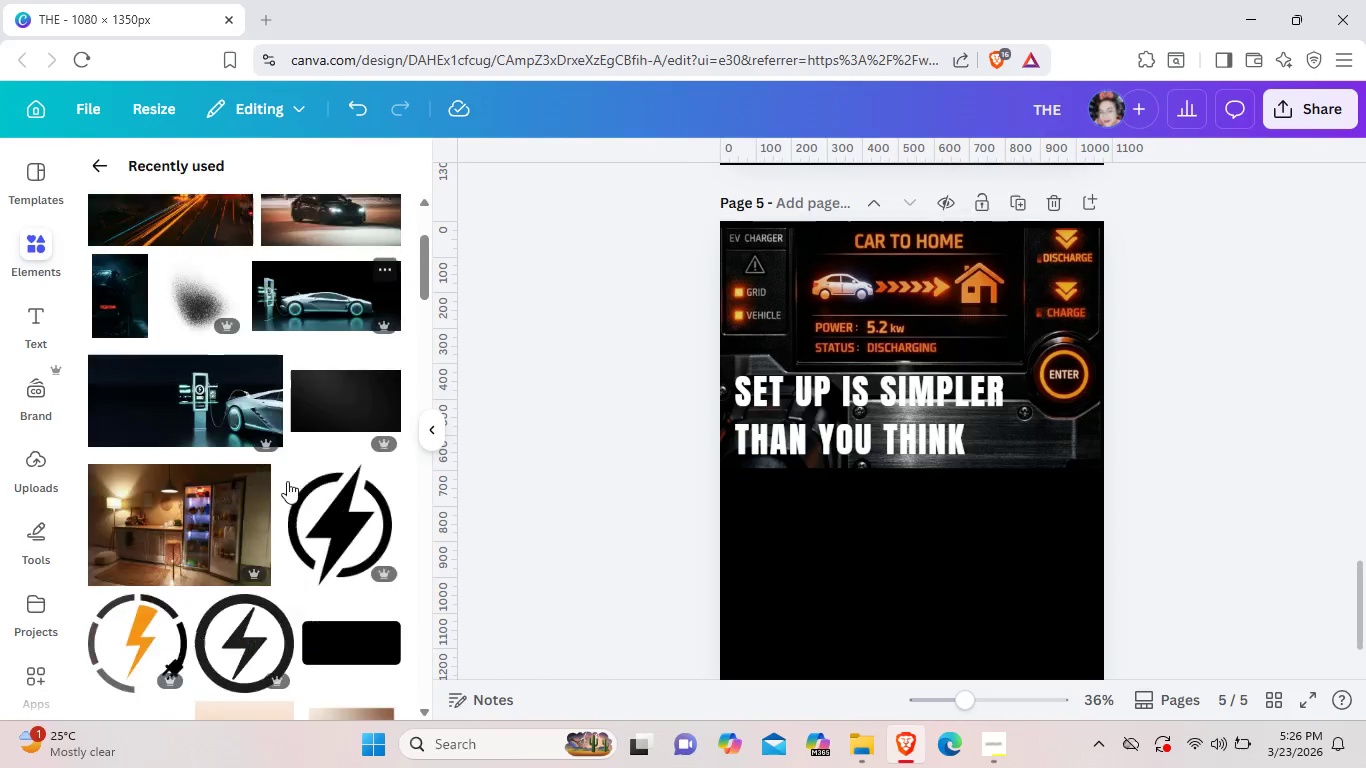 
scroll: coordinate [287, 481], scroll_direction: down, amount: 5.0
 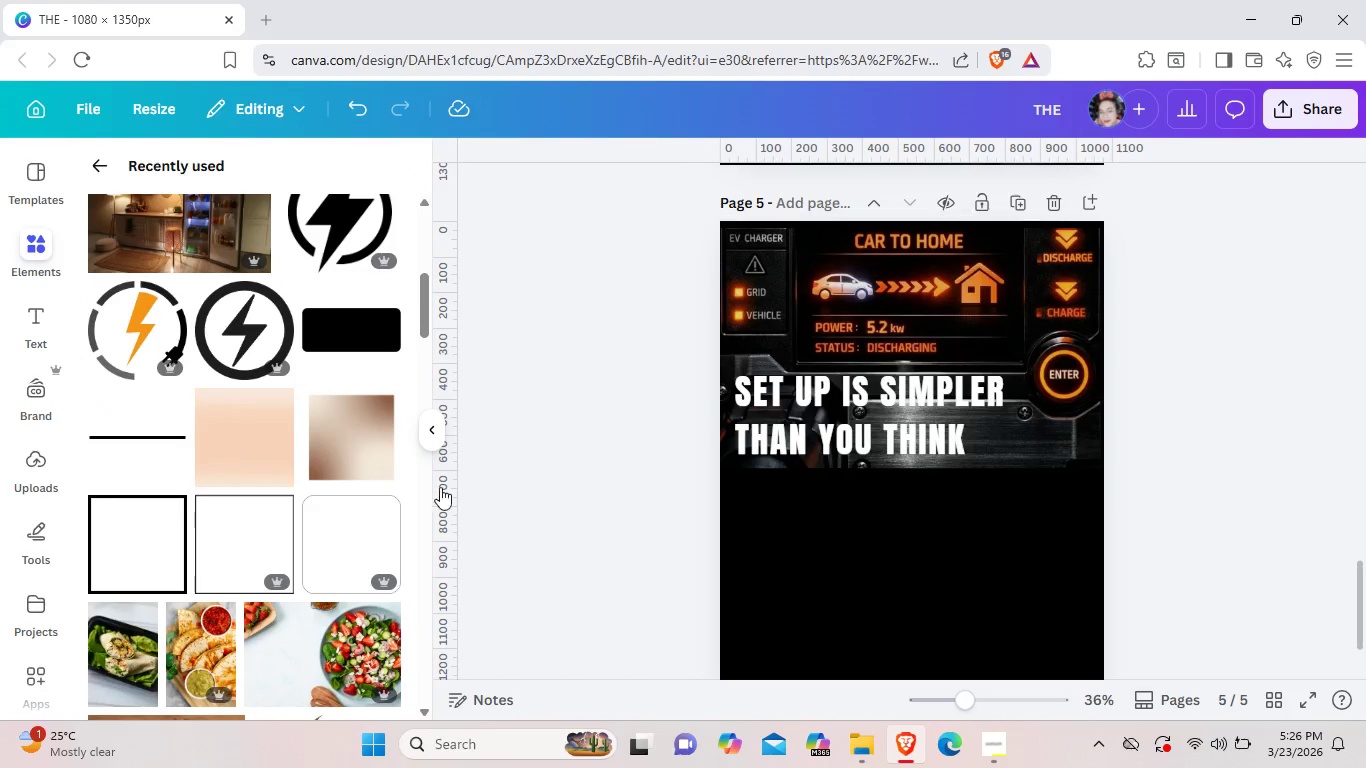 
left_click([156, 432])
 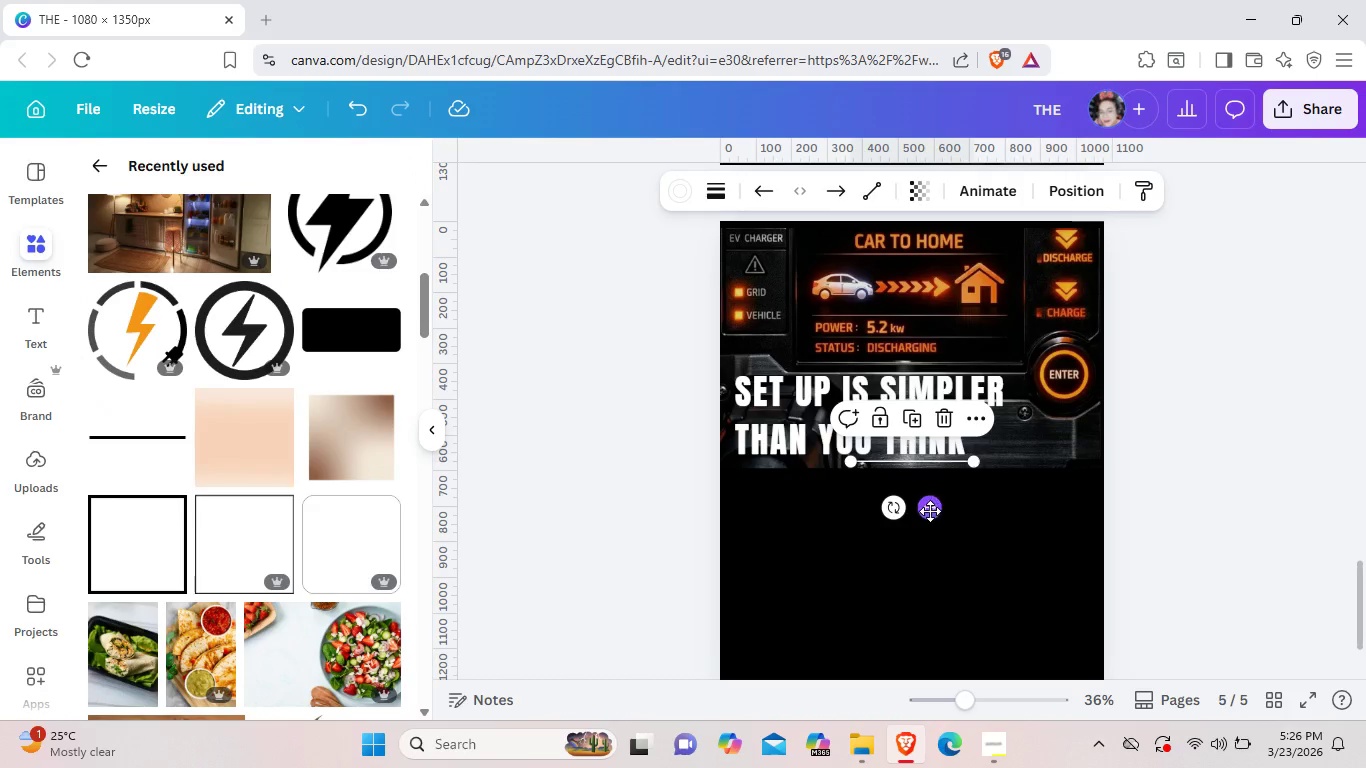 
left_click_drag(start_coordinate=[930, 511], to_coordinate=[791, 520])
 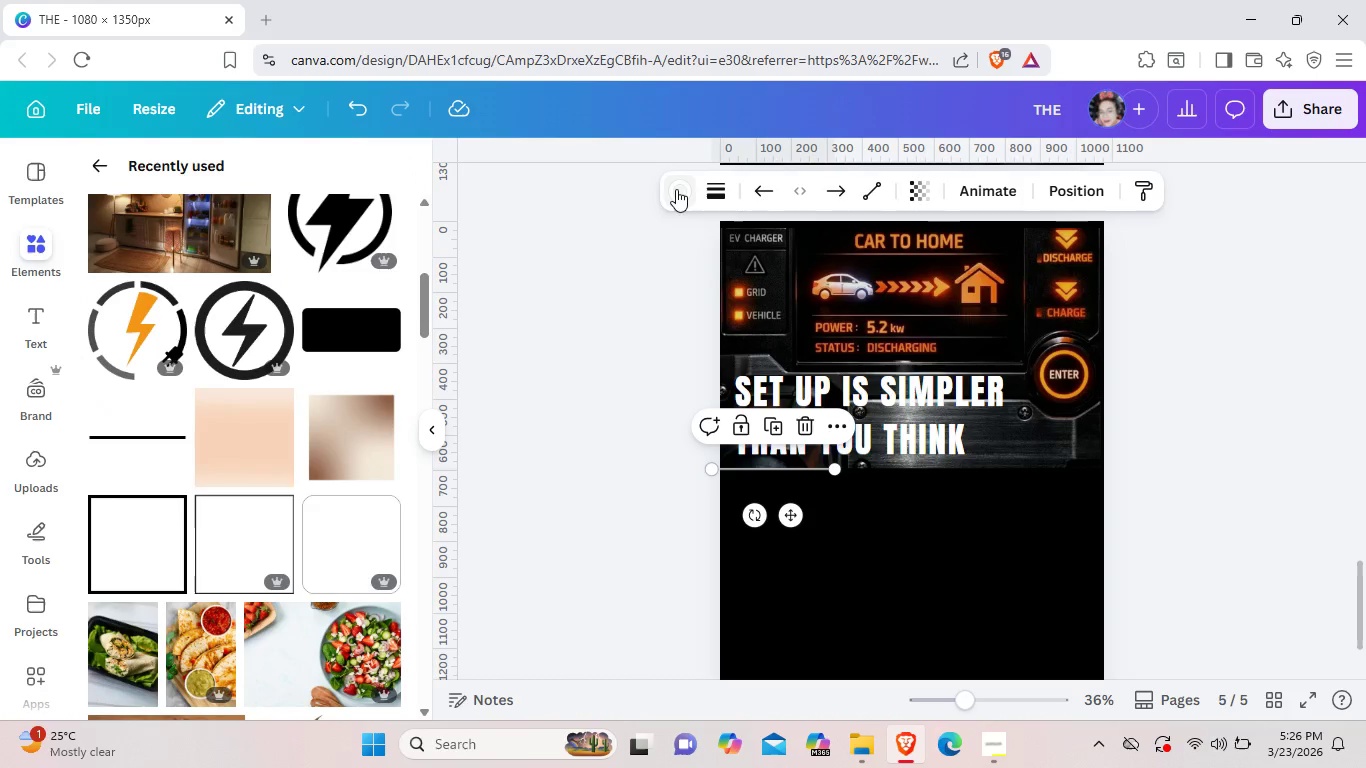 
left_click([676, 189])
 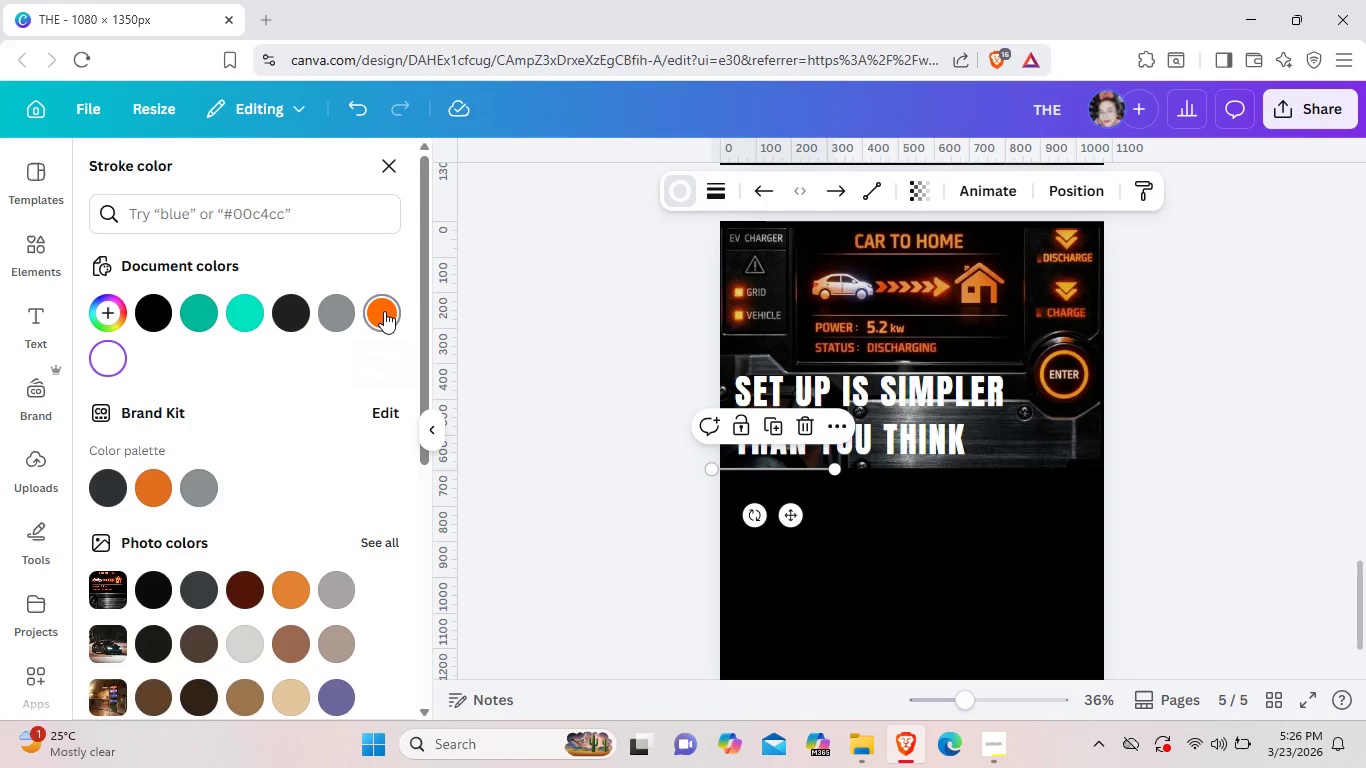 
left_click([384, 311])
 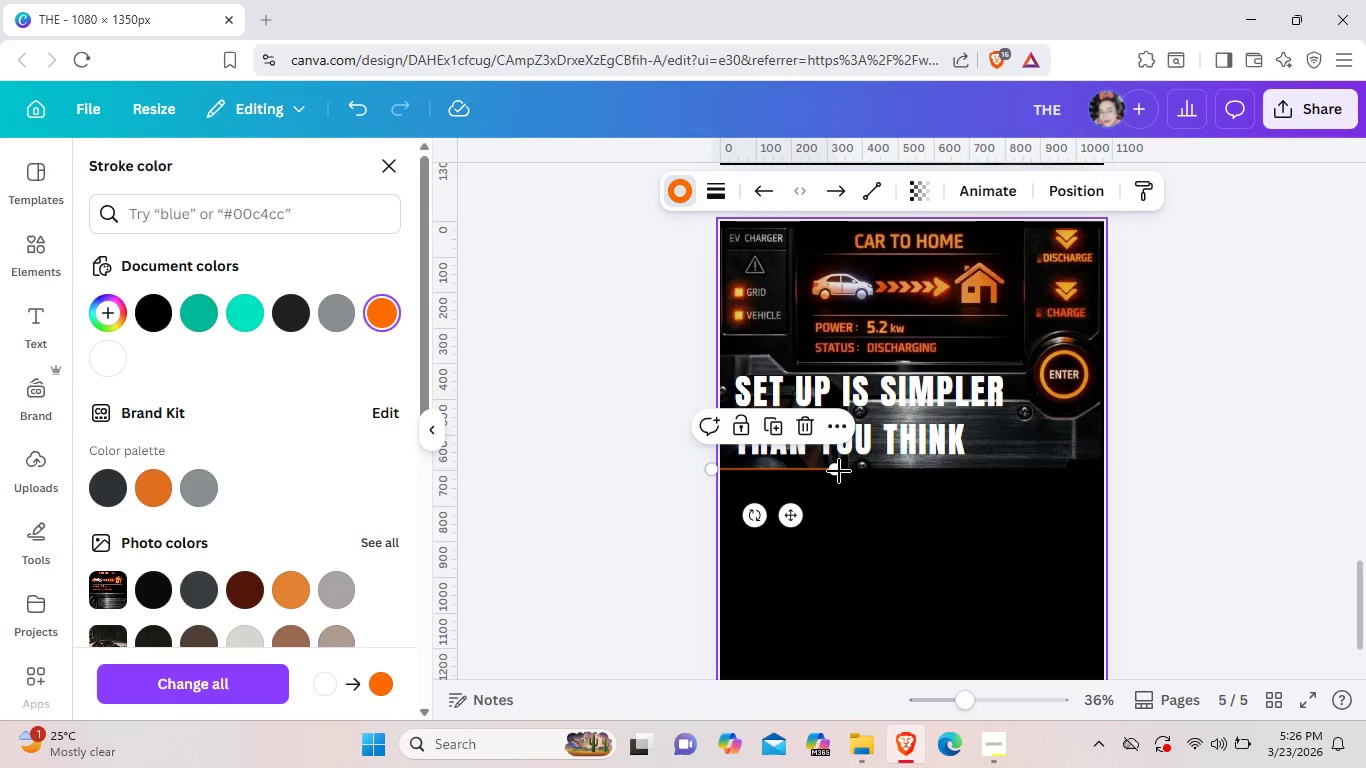 
left_click_drag(start_coordinate=[839, 471], to_coordinate=[1143, 475])
 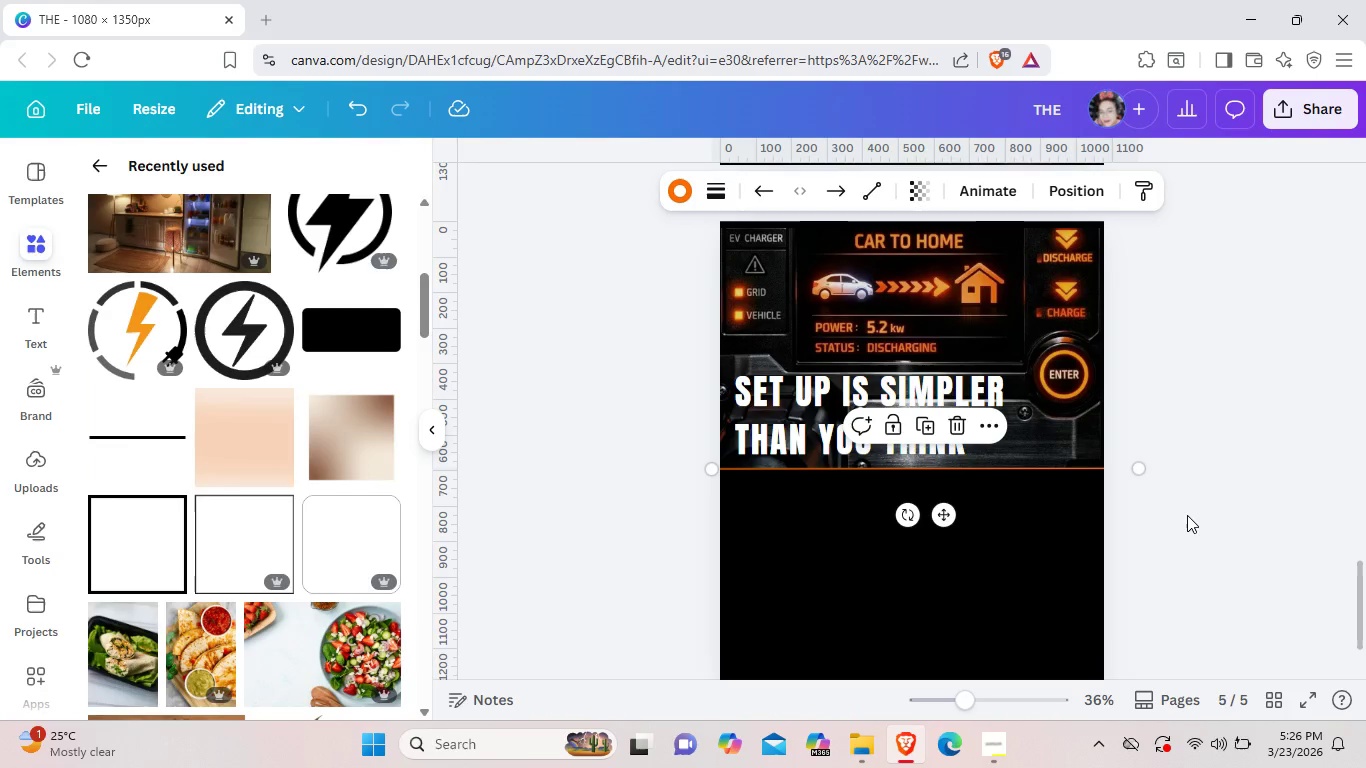 
left_click([1187, 515])
 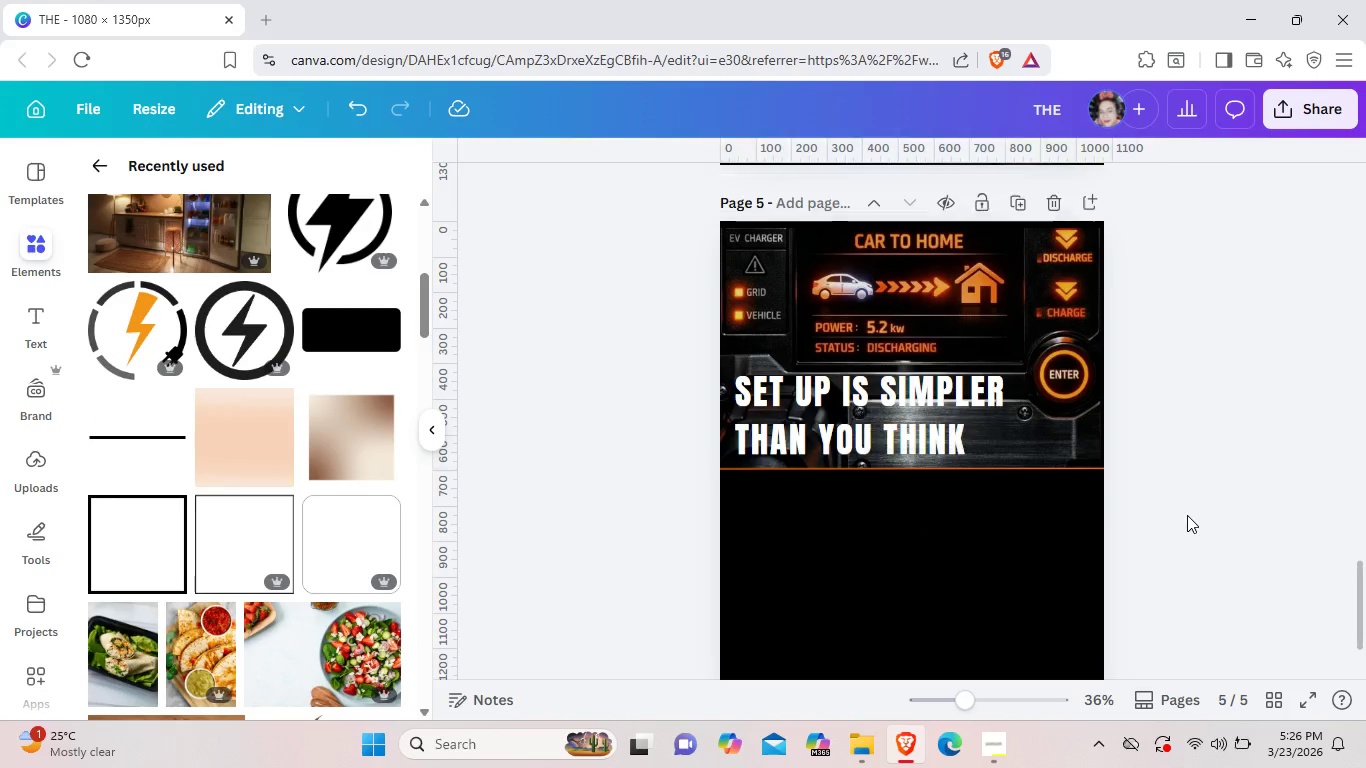 
left_click([1187, 515])
 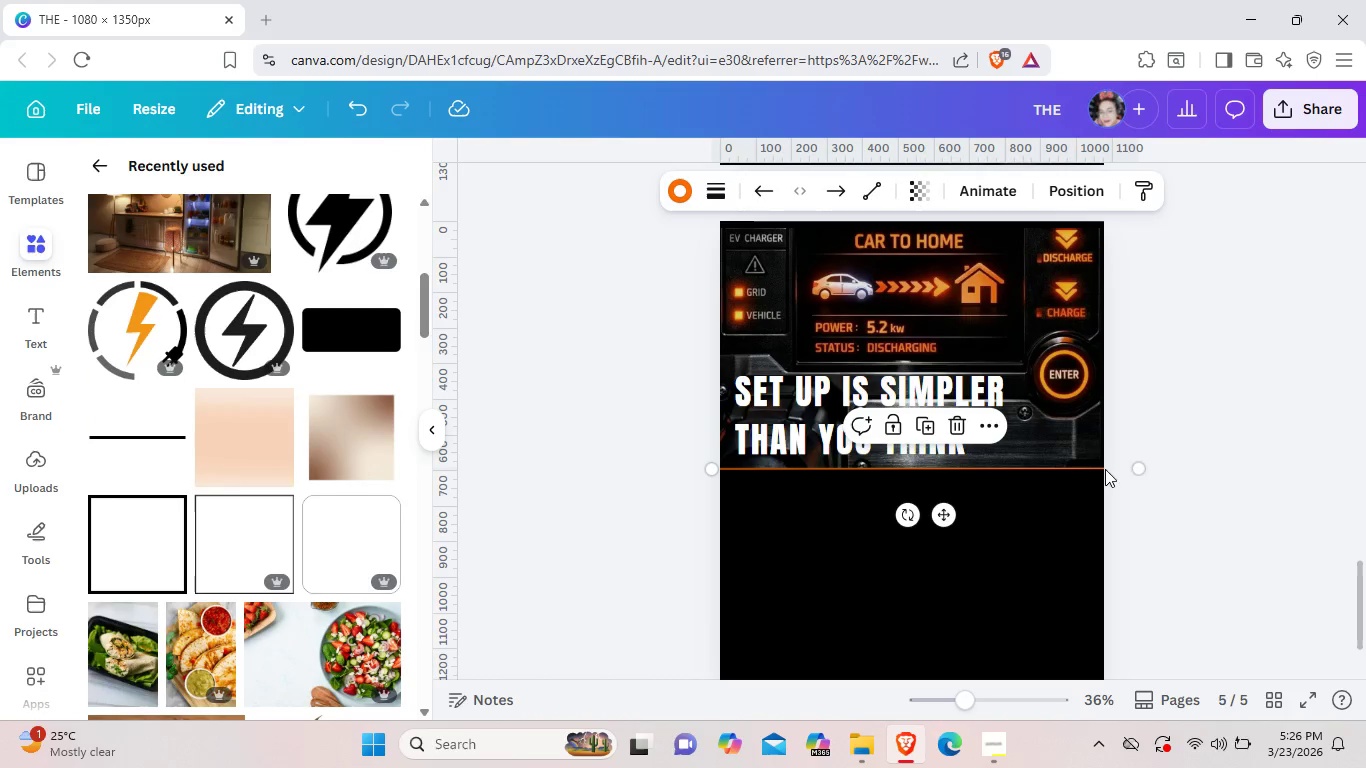 
left_click([1075, 466])
 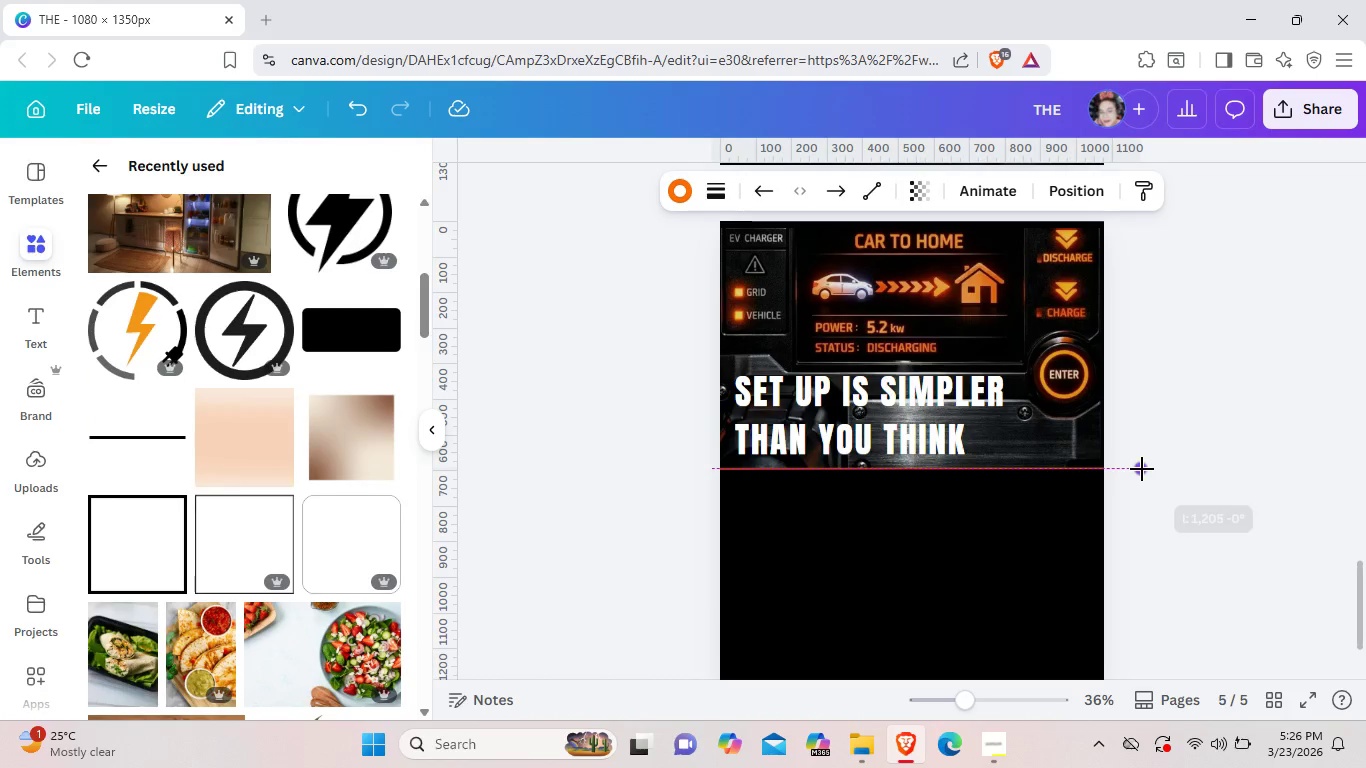 
left_click_drag(start_coordinate=[1140, 464], to_coordinate=[1143, 471])
 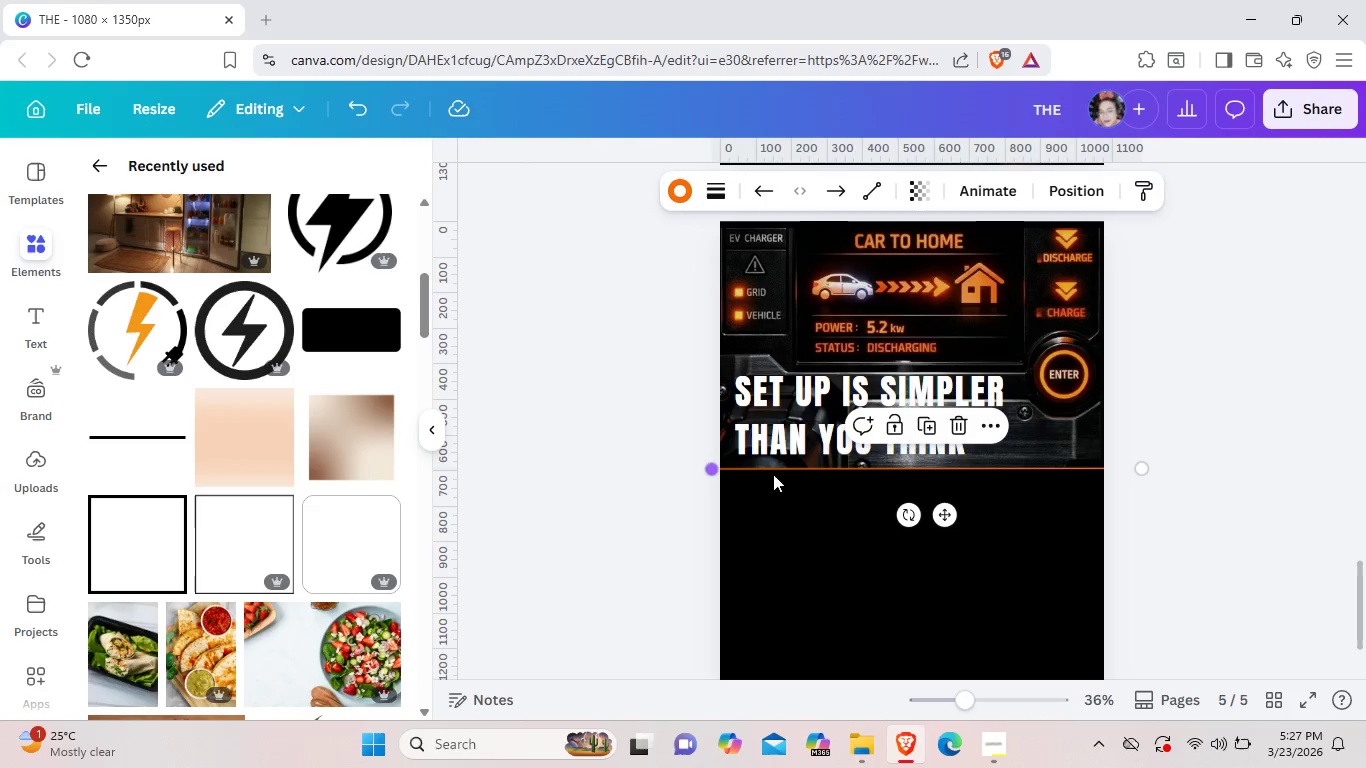 
left_click([1110, 556])
 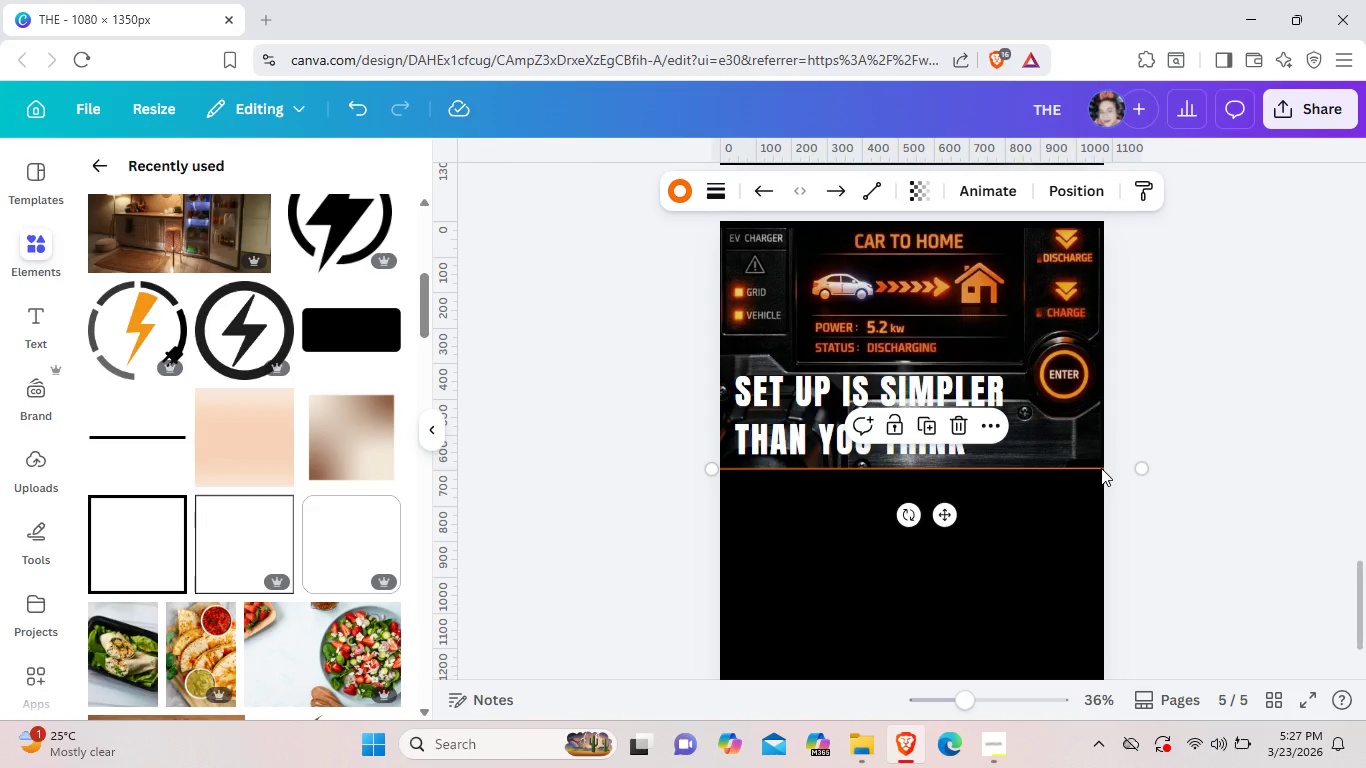 
left_click([1100, 469])
 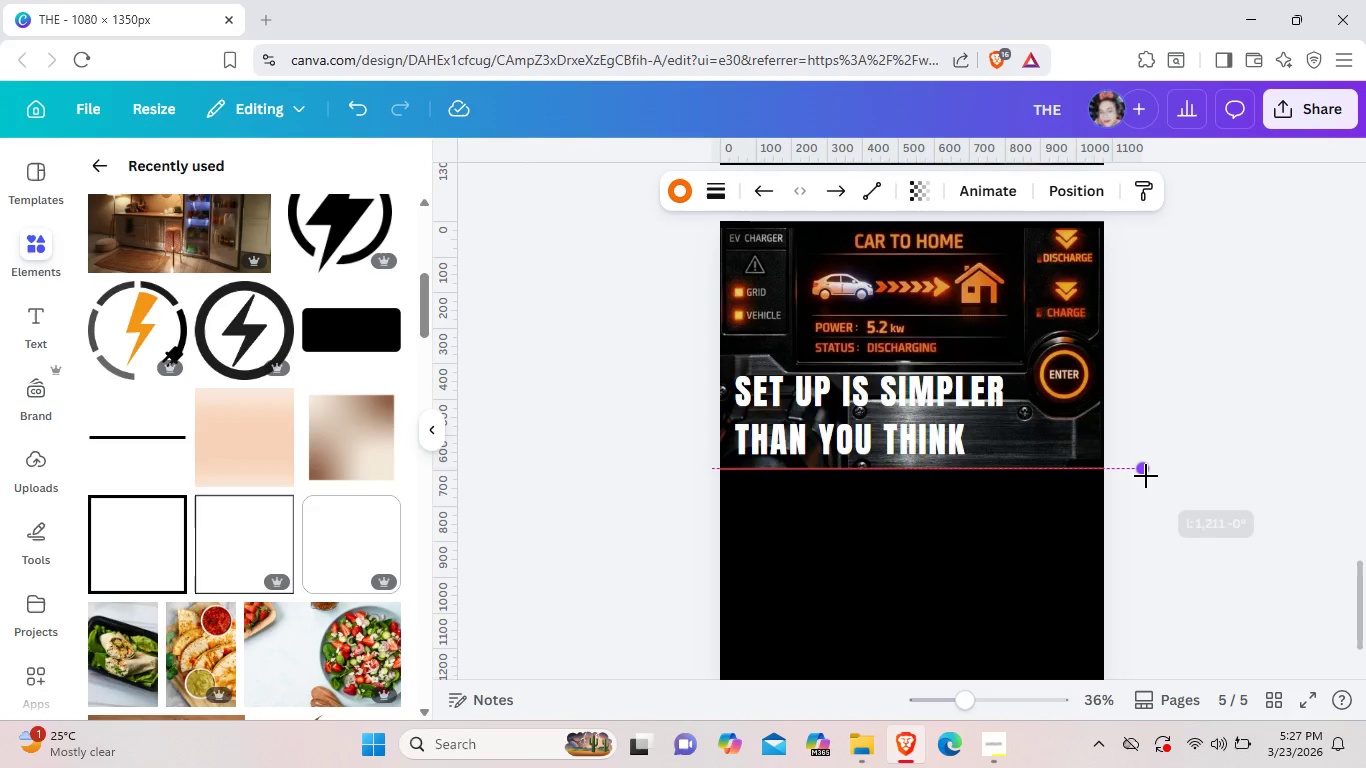 
left_click_drag(start_coordinate=[1145, 470], to_coordinate=[1146, 476])
 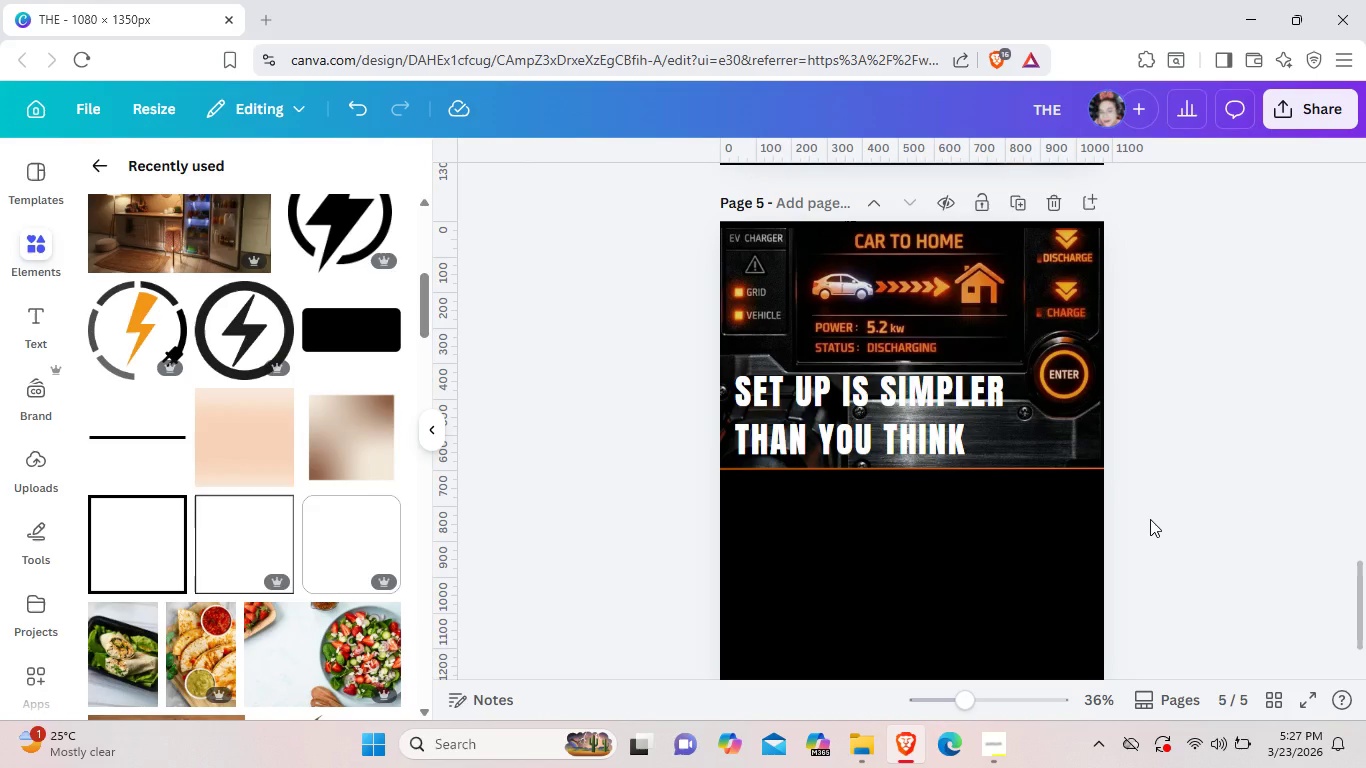 
left_click([1150, 519])
 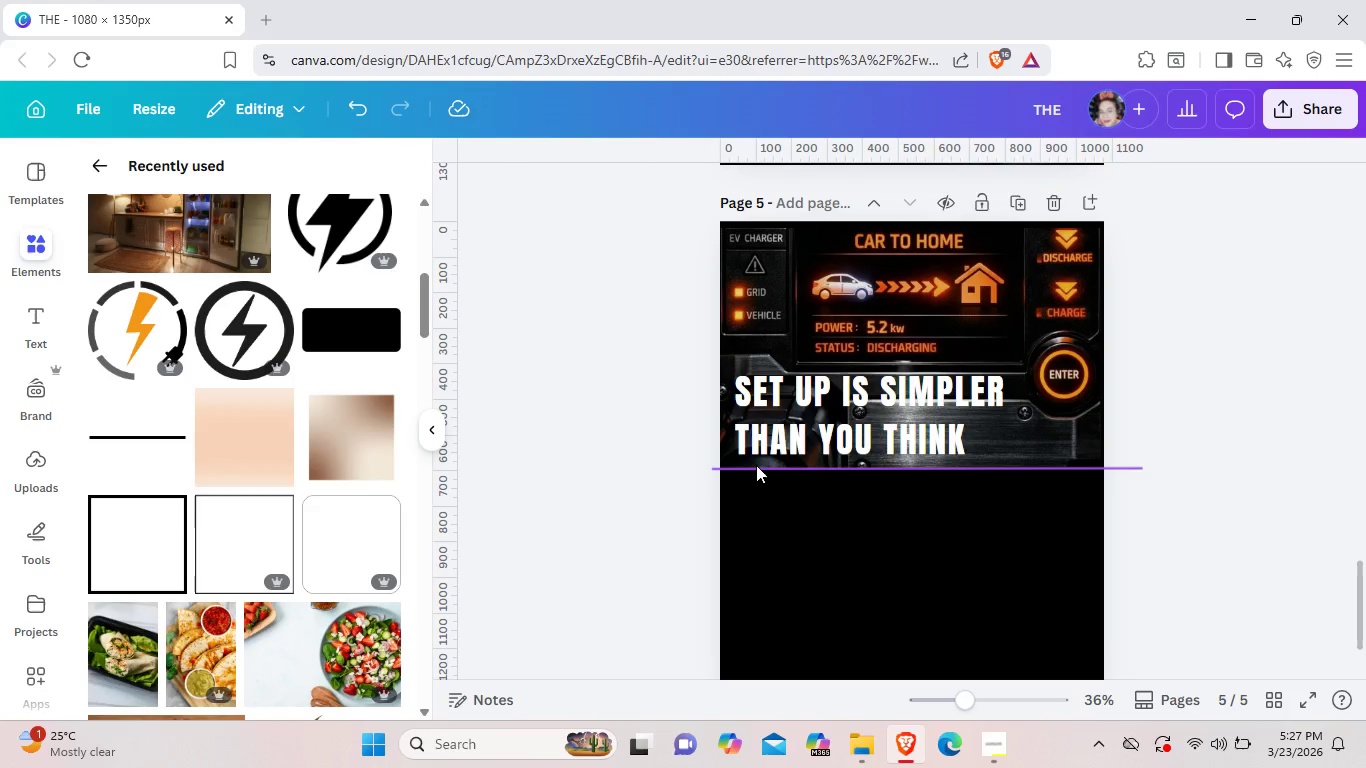 
left_click([756, 465])
 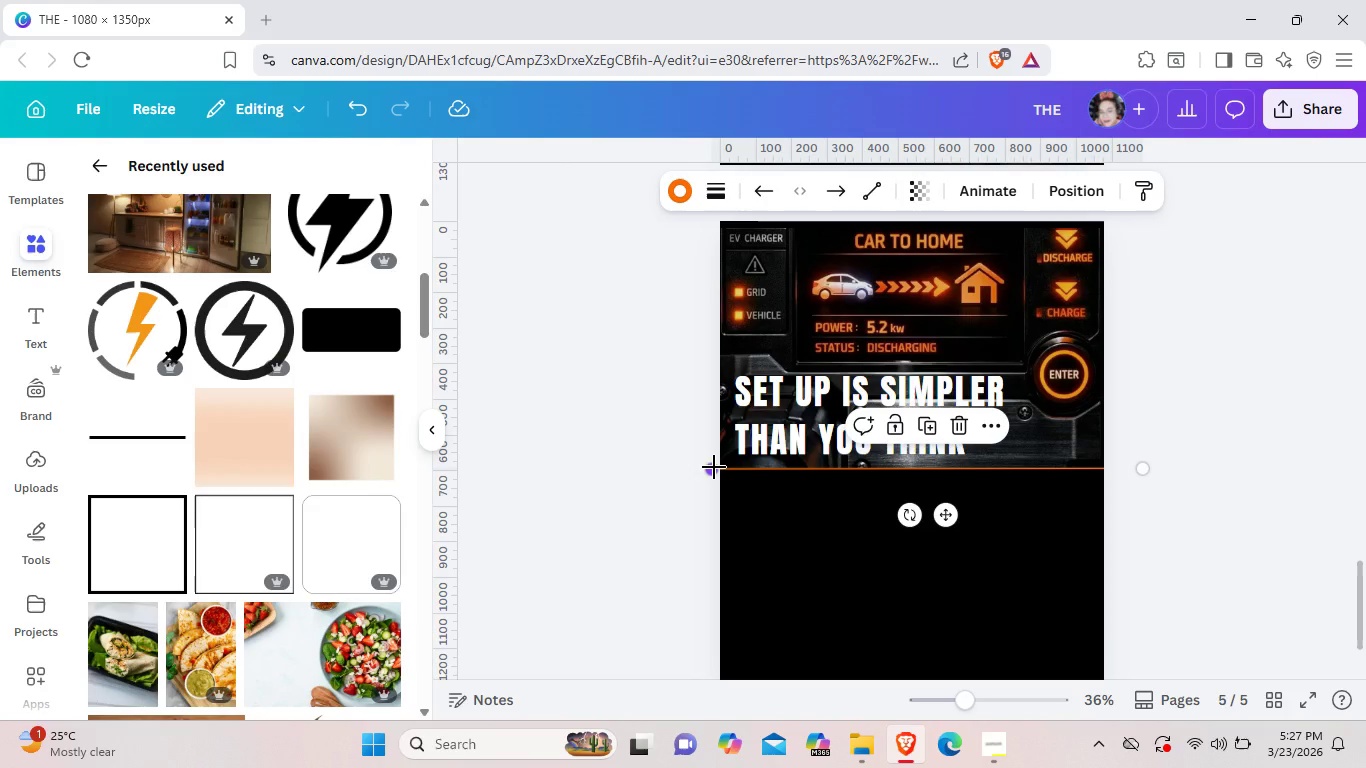 
left_click_drag(start_coordinate=[713, 470], to_coordinate=[714, 463])
 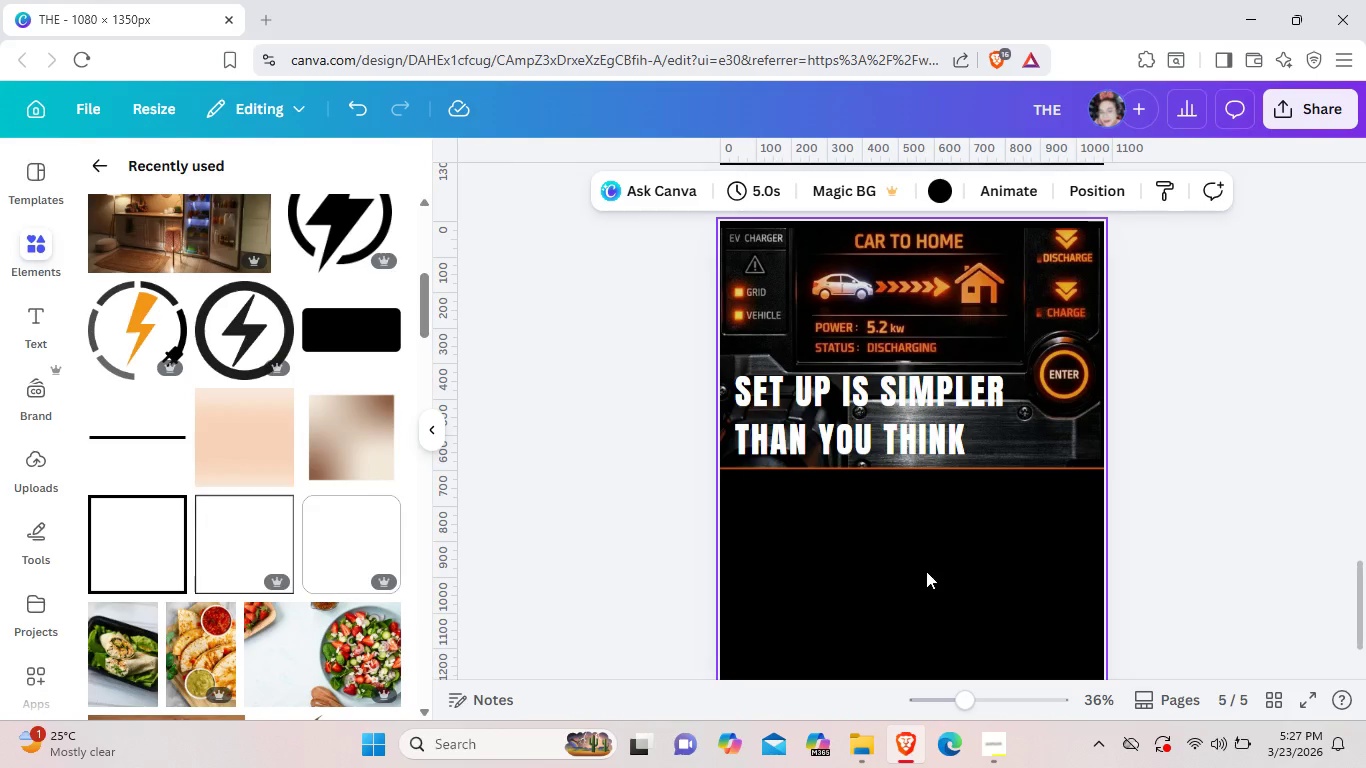 
left_click([926, 571])
 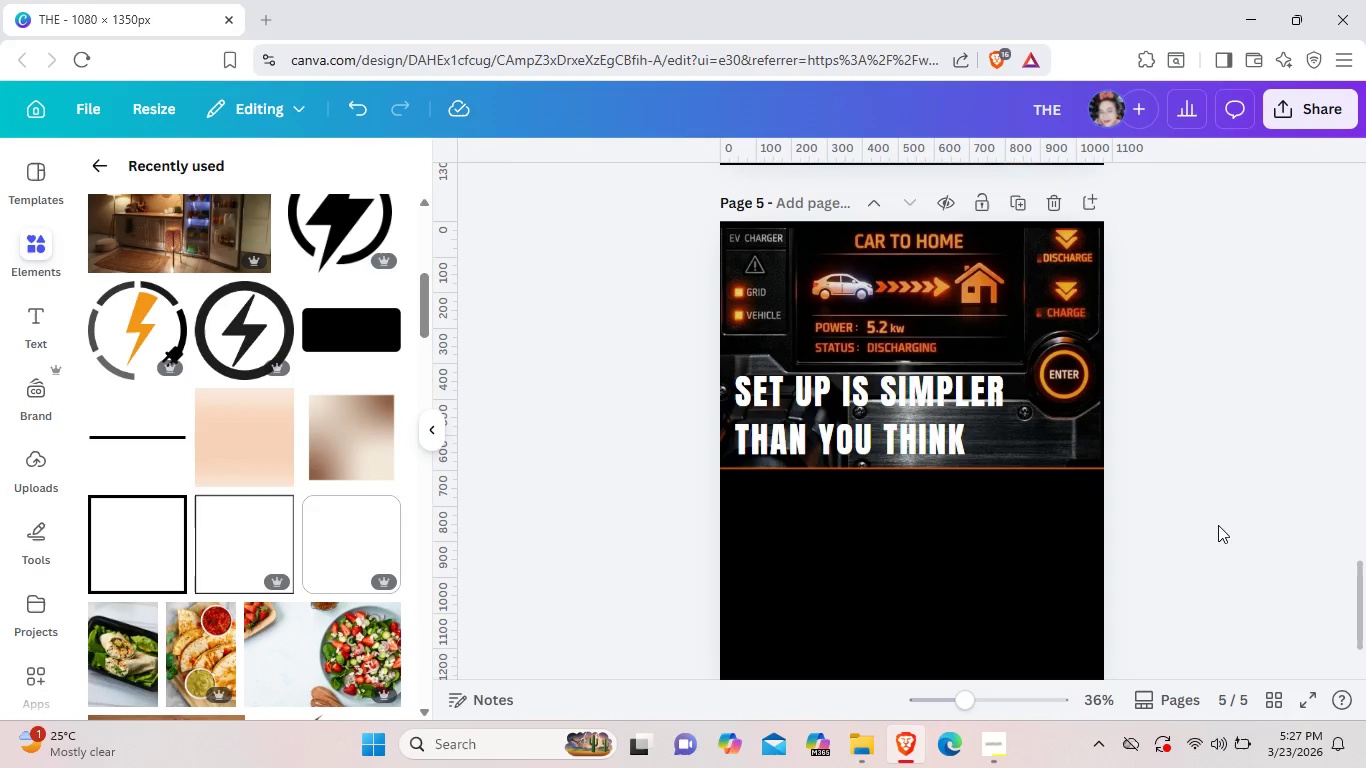 
left_click([1218, 525])
 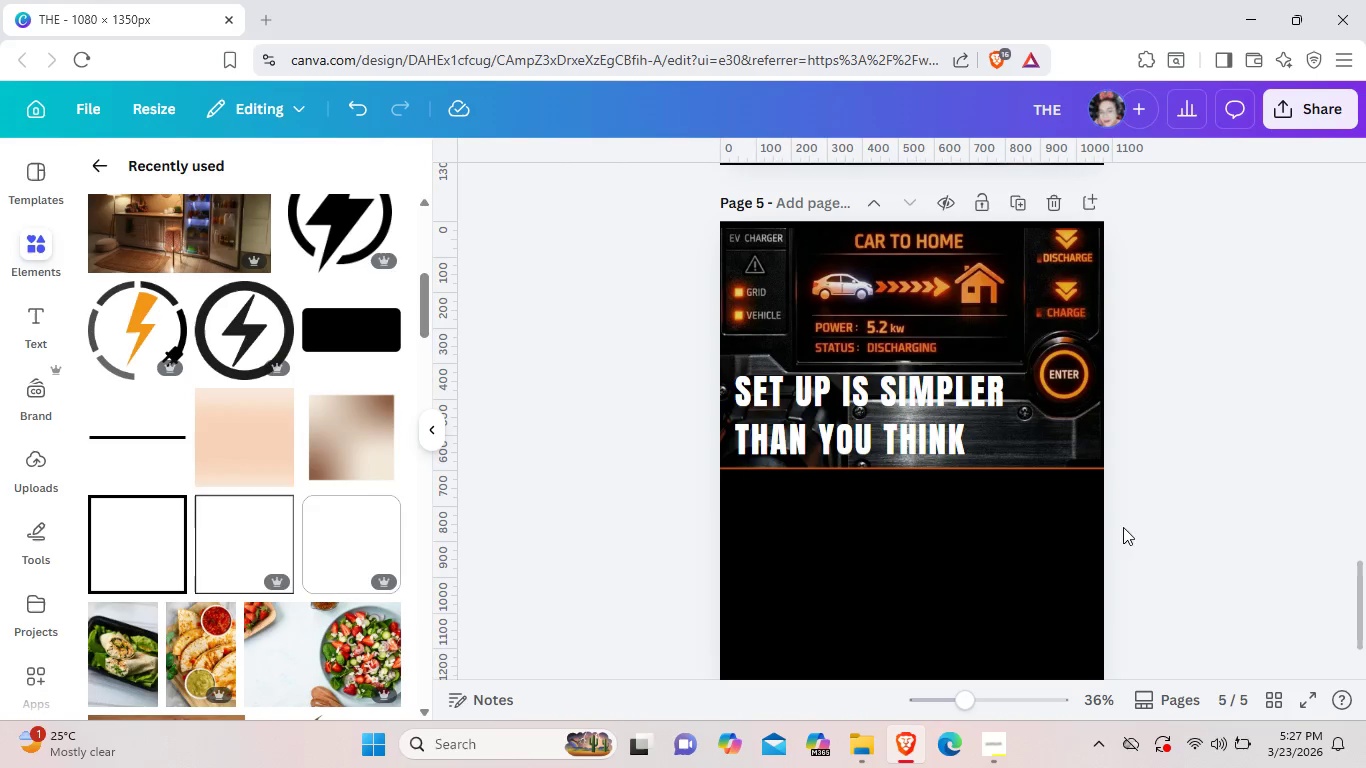 
left_click_drag(start_coordinate=[1136, 536], to_coordinate=[1096, 433])
 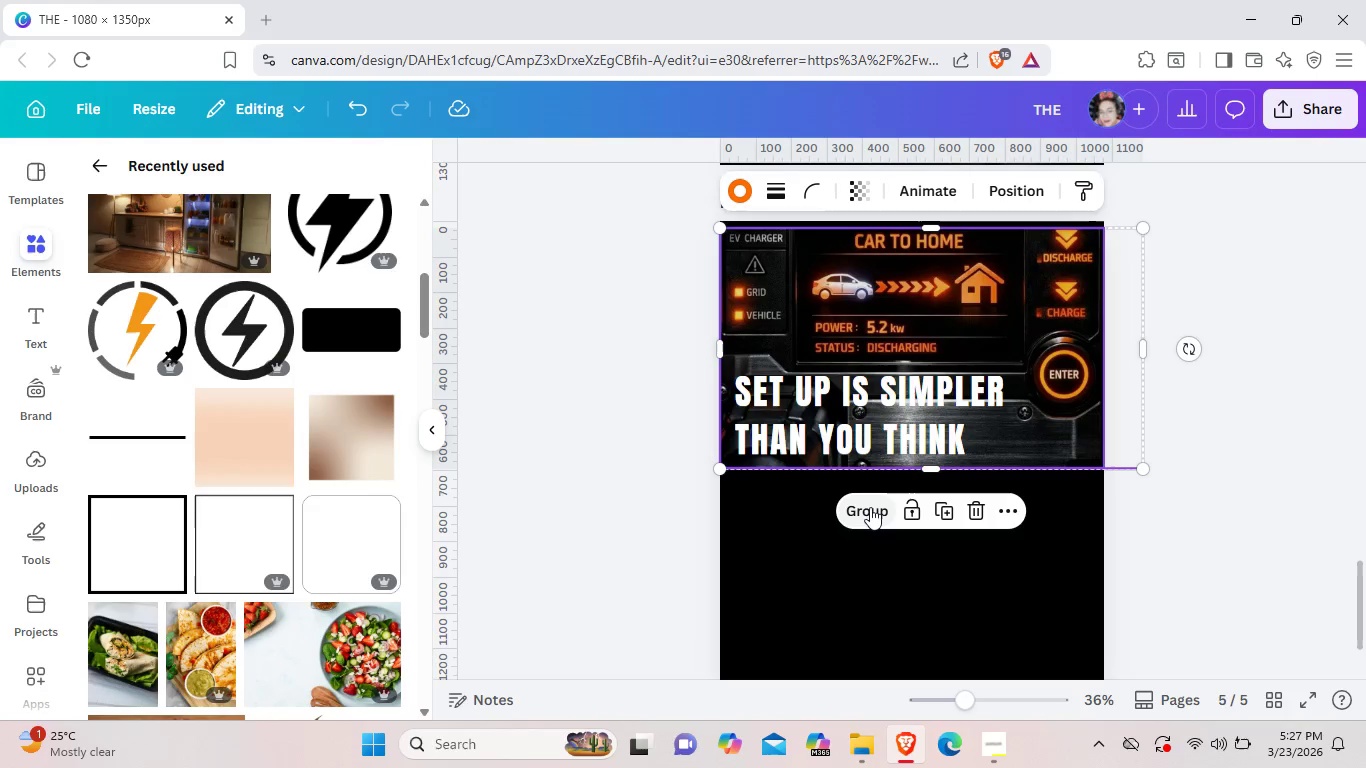 
left_click([869, 507])
 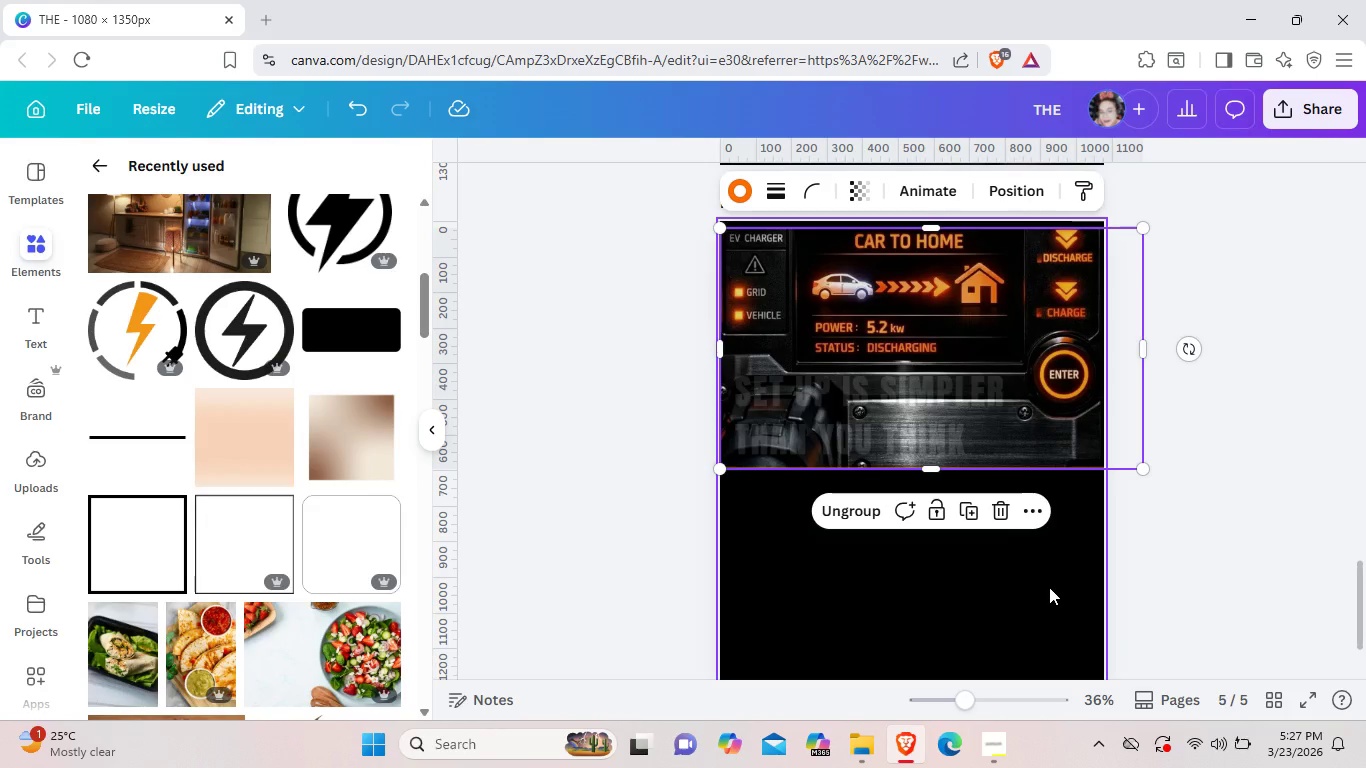 
key(Control+Z)
 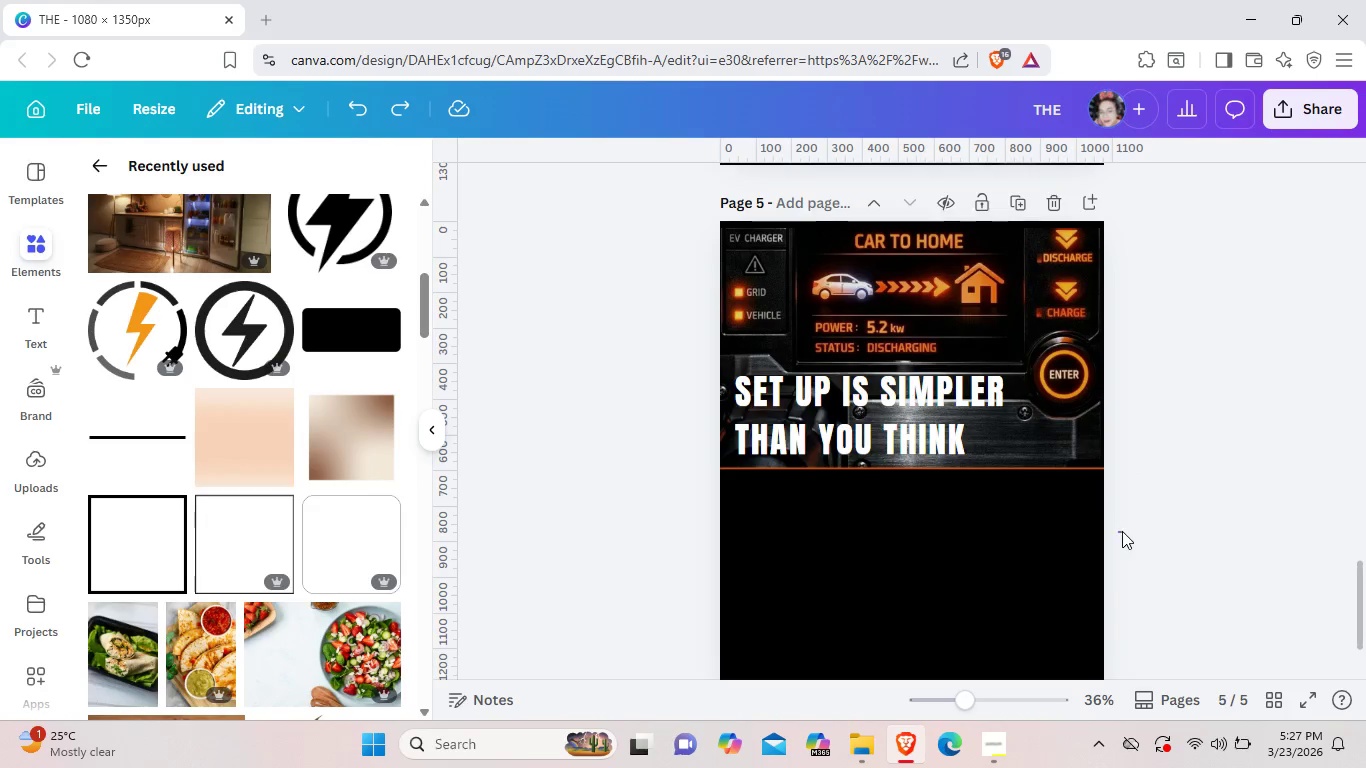 
left_click_drag(start_coordinate=[1118, 531], to_coordinate=[1069, 425])
 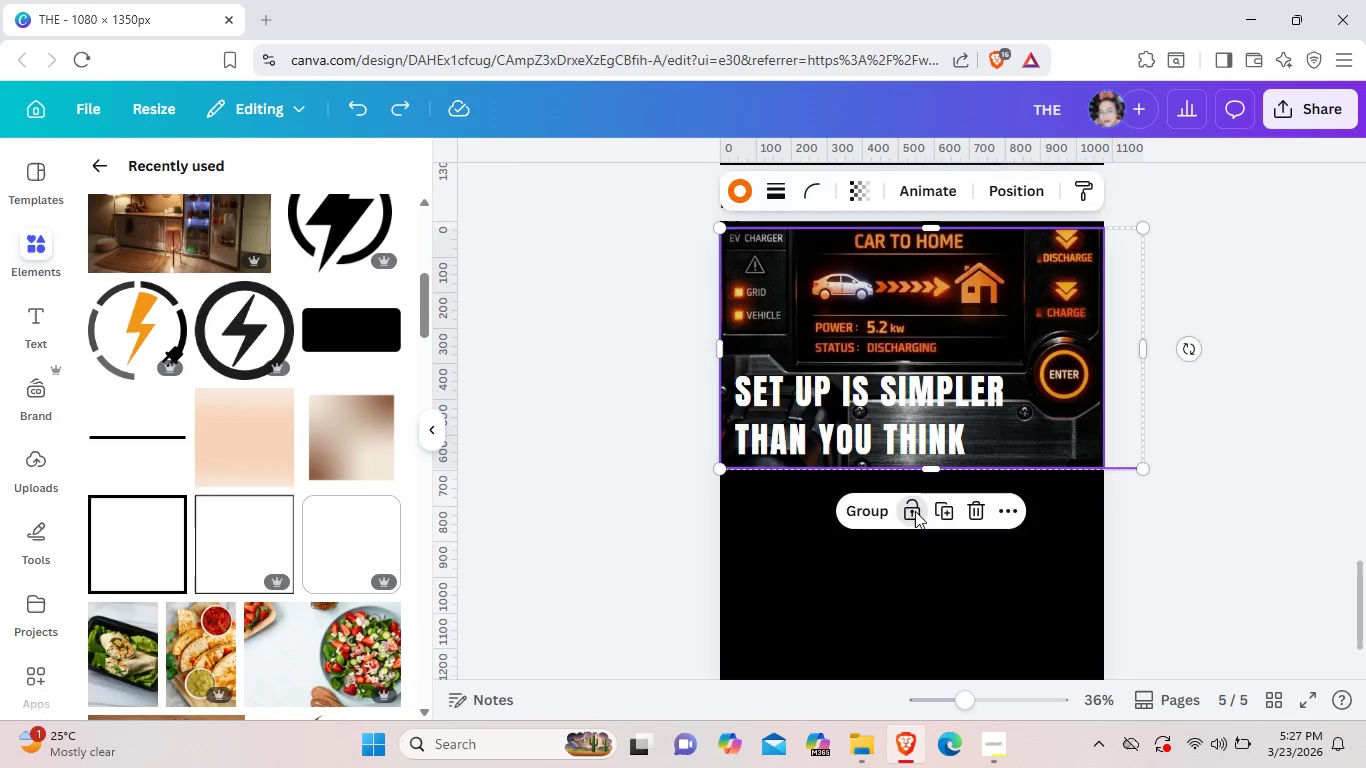 
left_click([915, 511])
 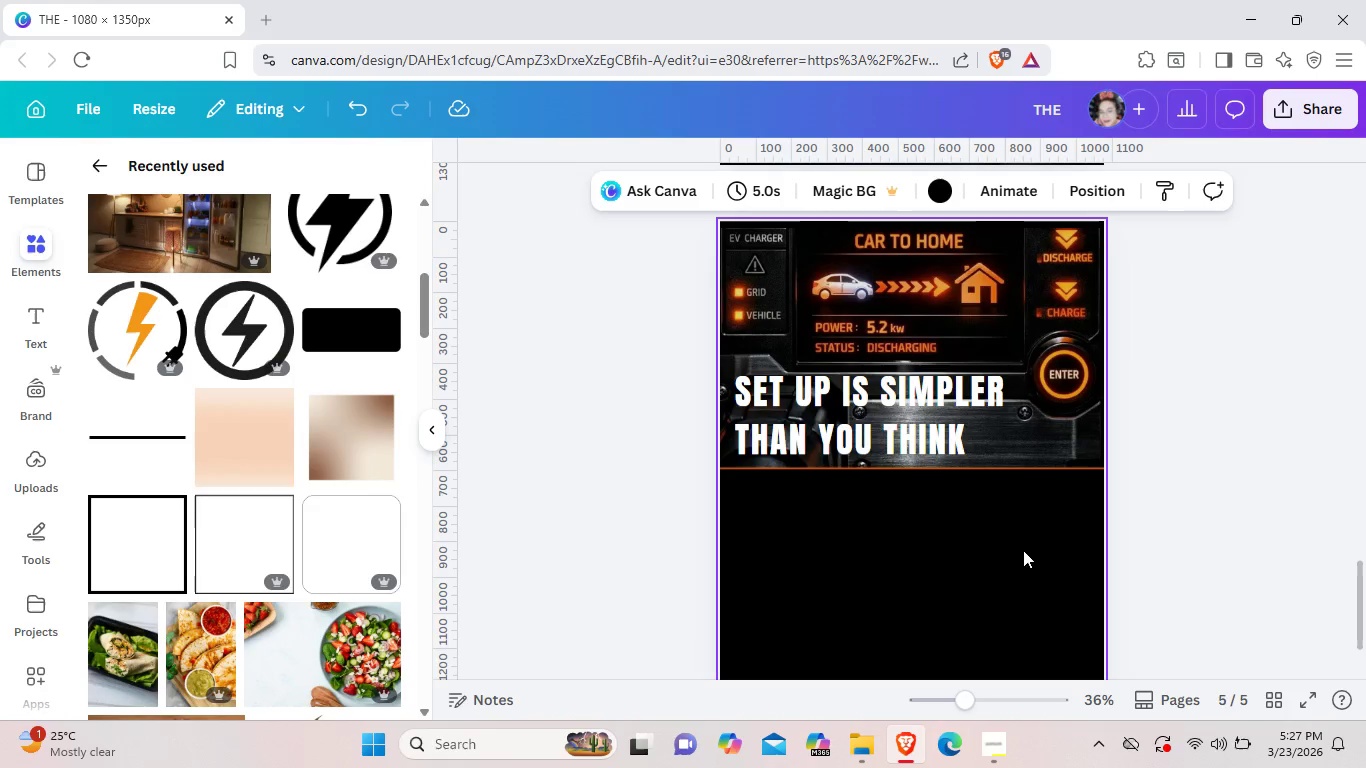 
left_click([1023, 550])
 